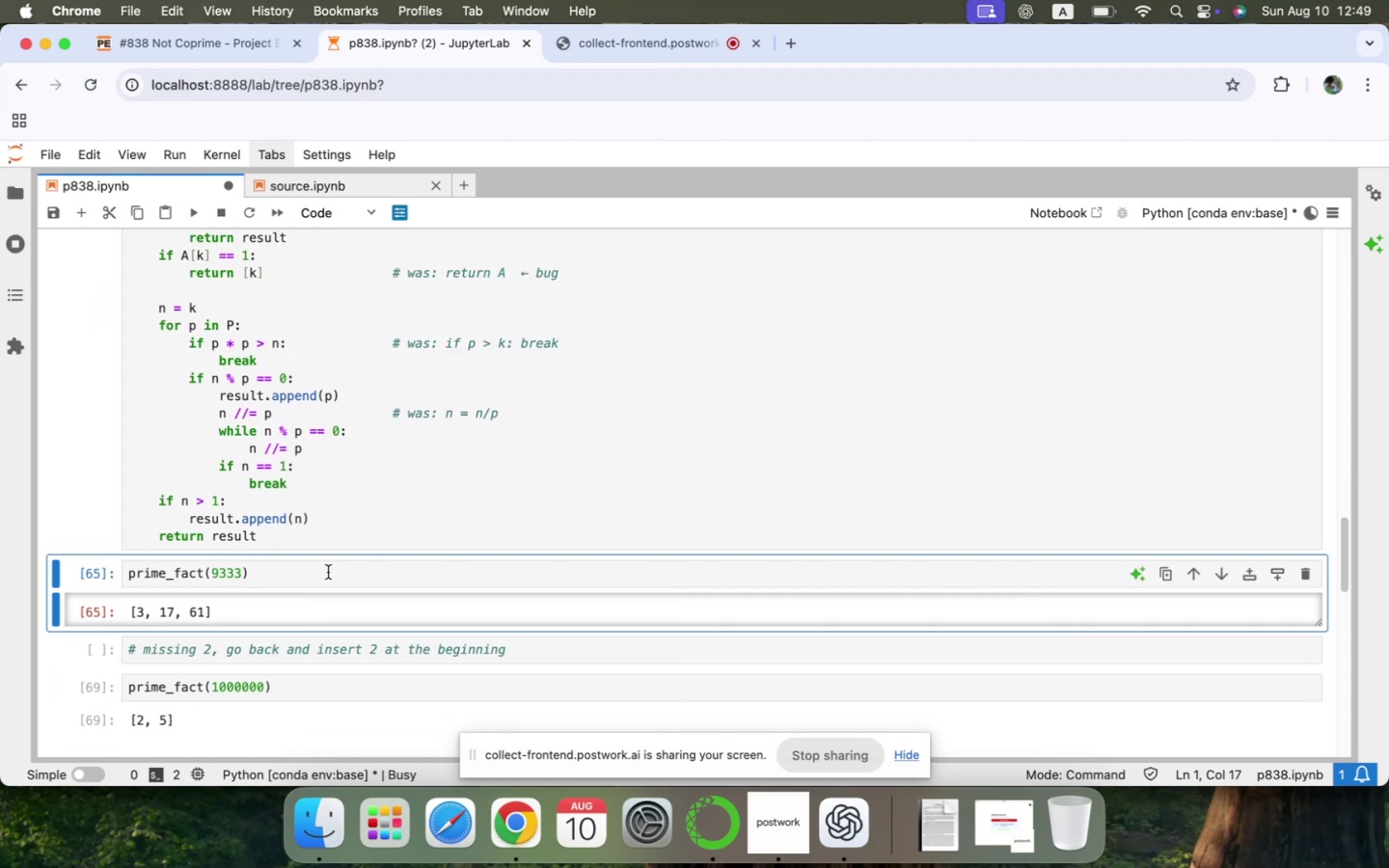 
left_click([323, 578])
 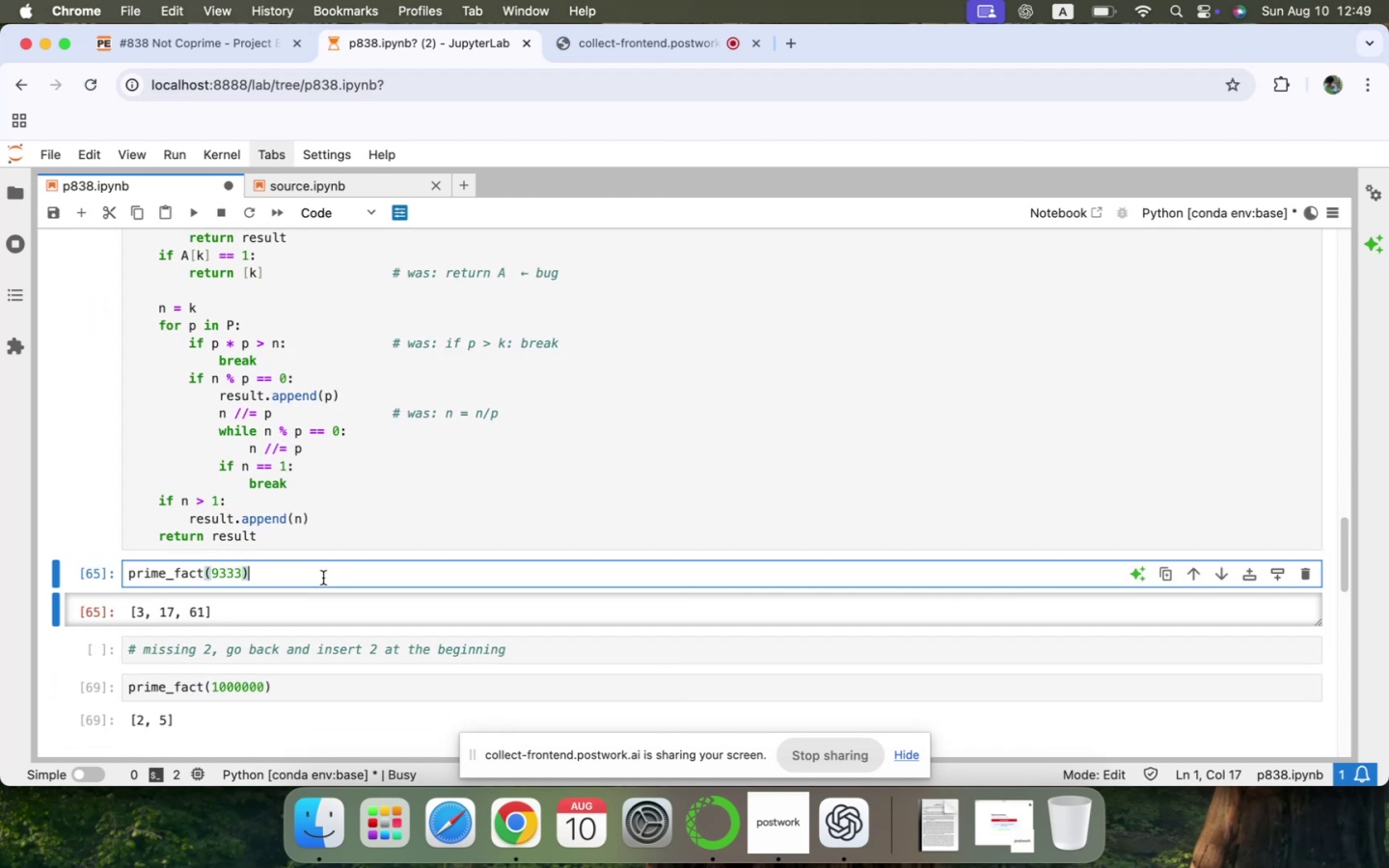 
key(Shift+Enter)
 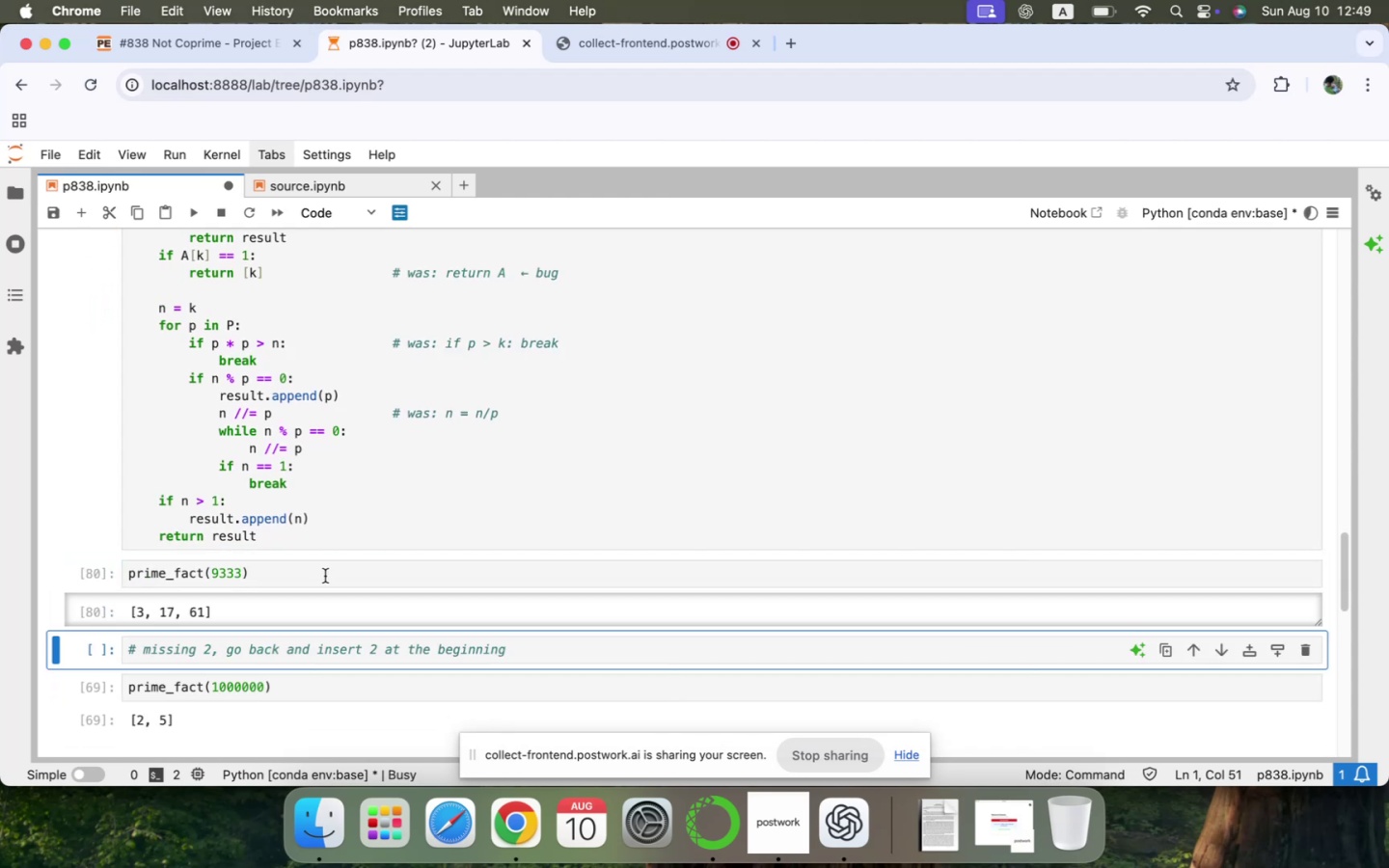 
scroll: coordinate [325, 576], scroll_direction: down, amount: 3.0
 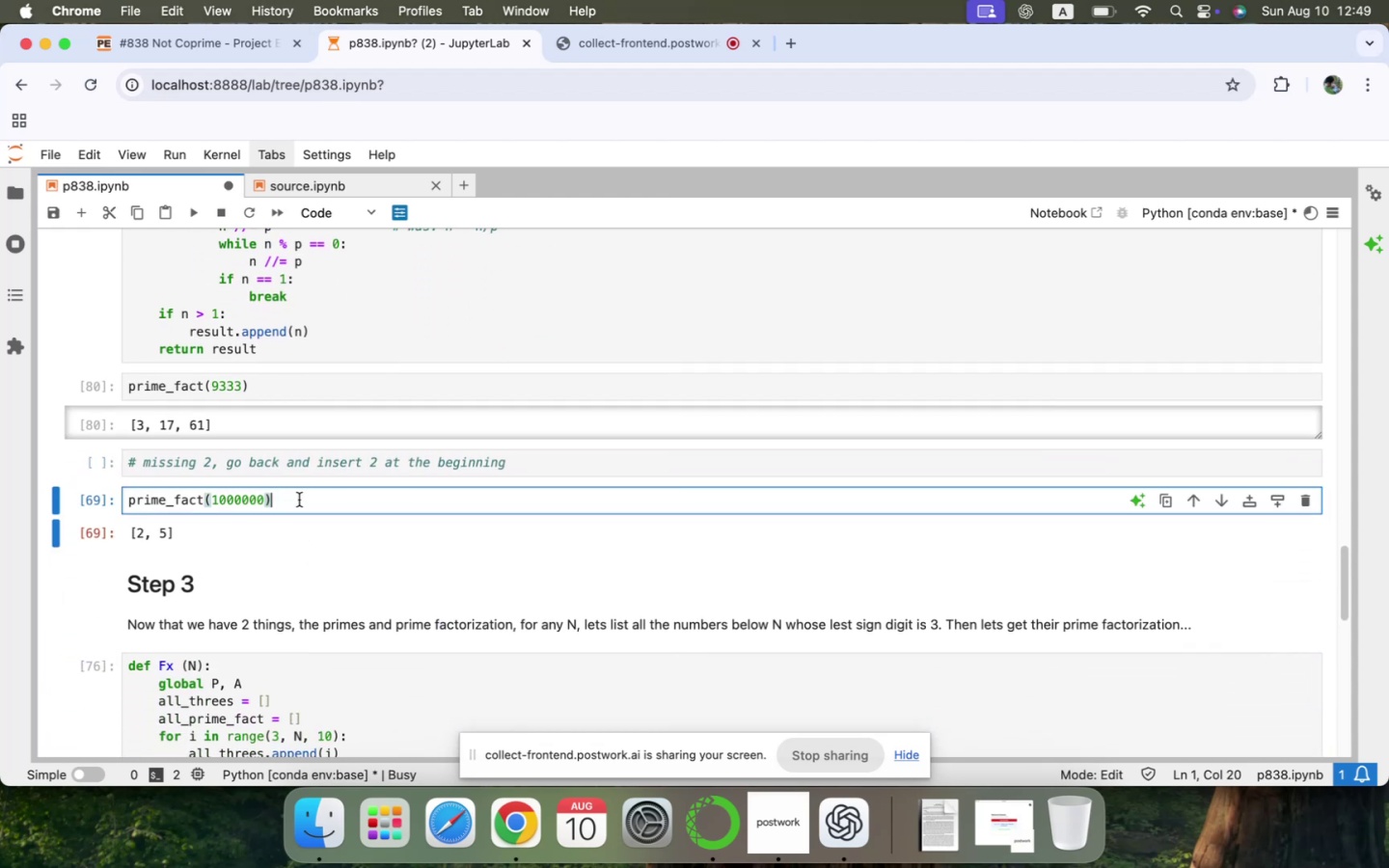 
key(Shift+Enter)
 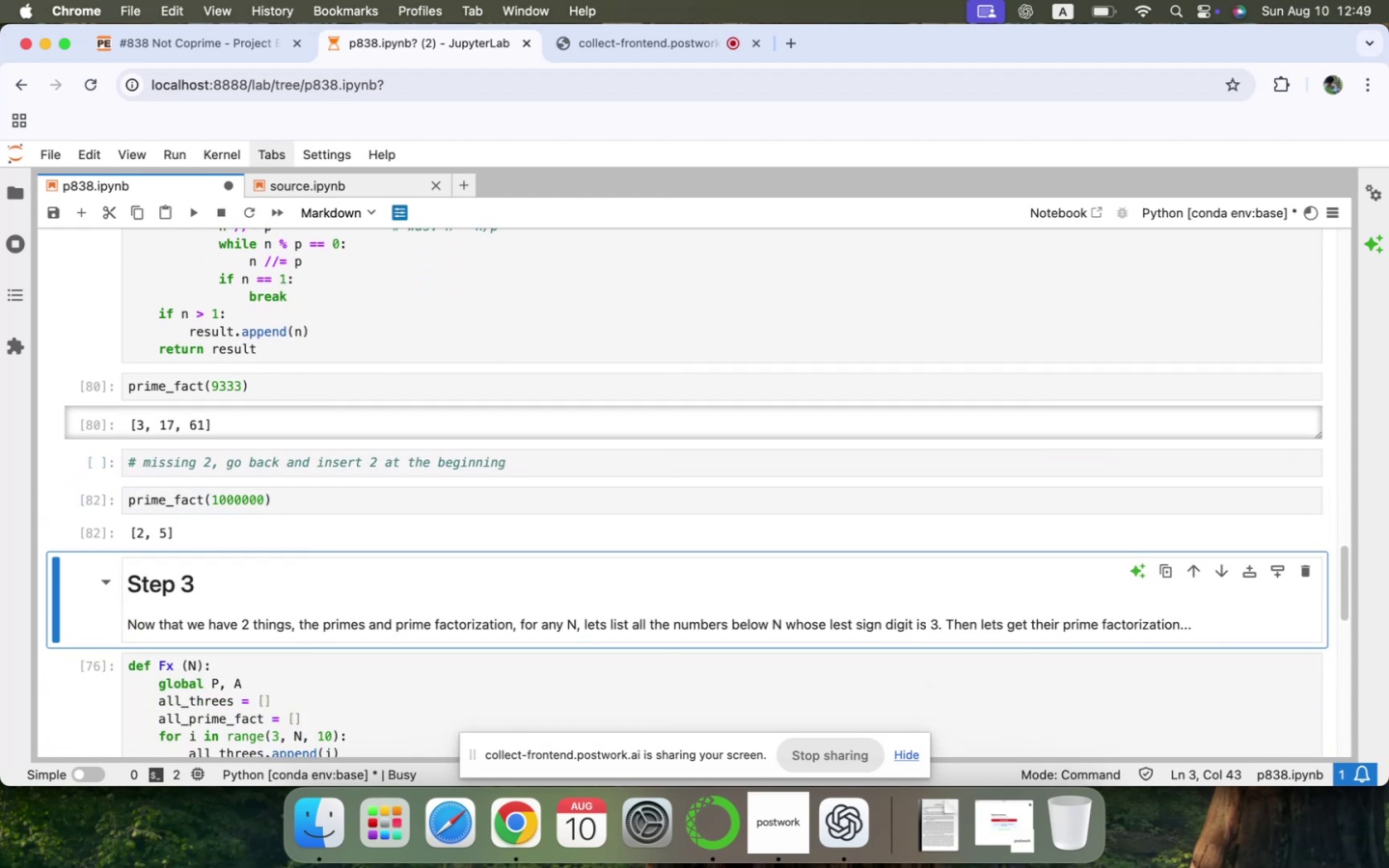 
scroll: coordinate [300, 501], scroll_direction: up, amount: 12.0
 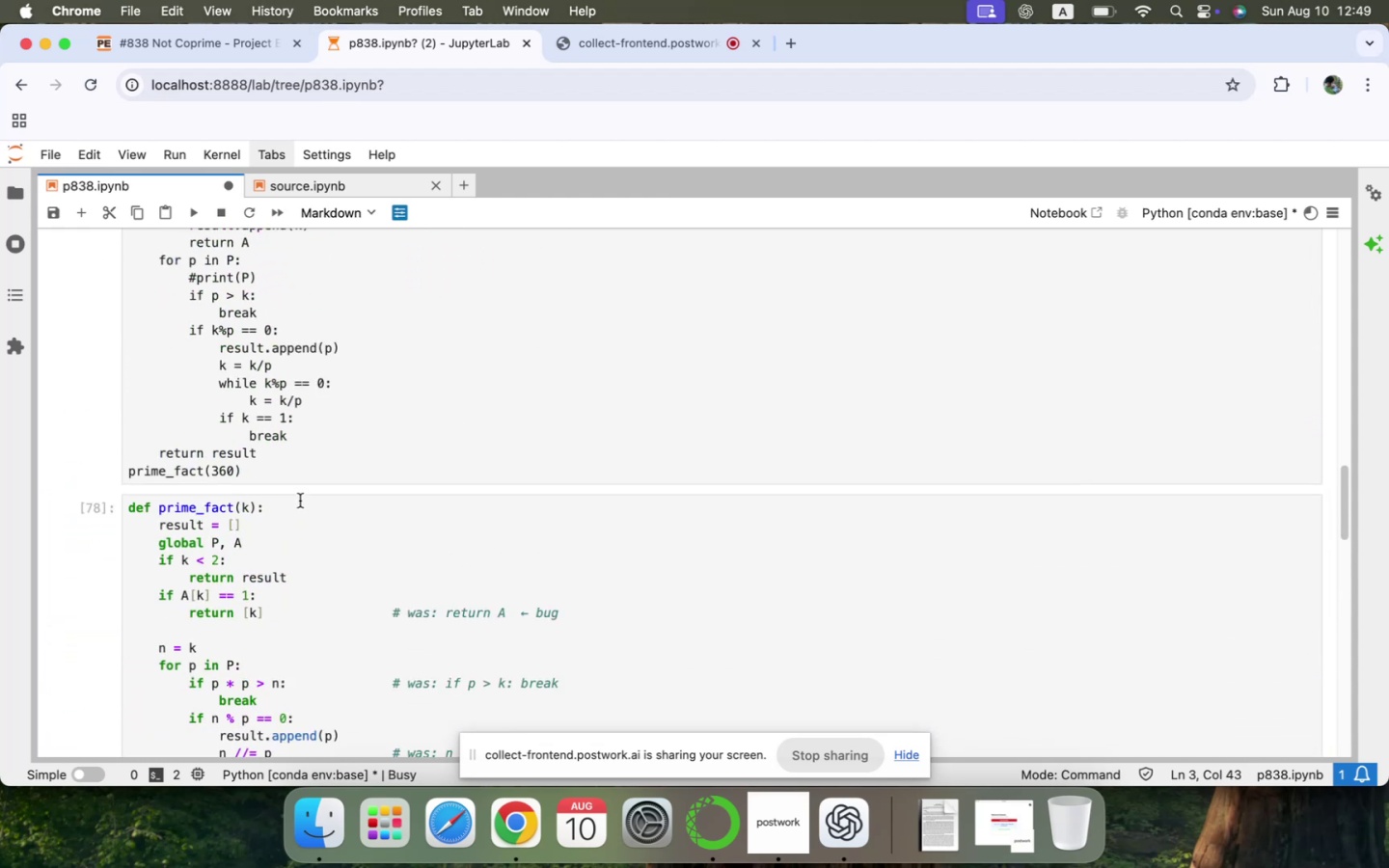 
scroll: coordinate [300, 503], scroll_direction: down, amount: 19.0
 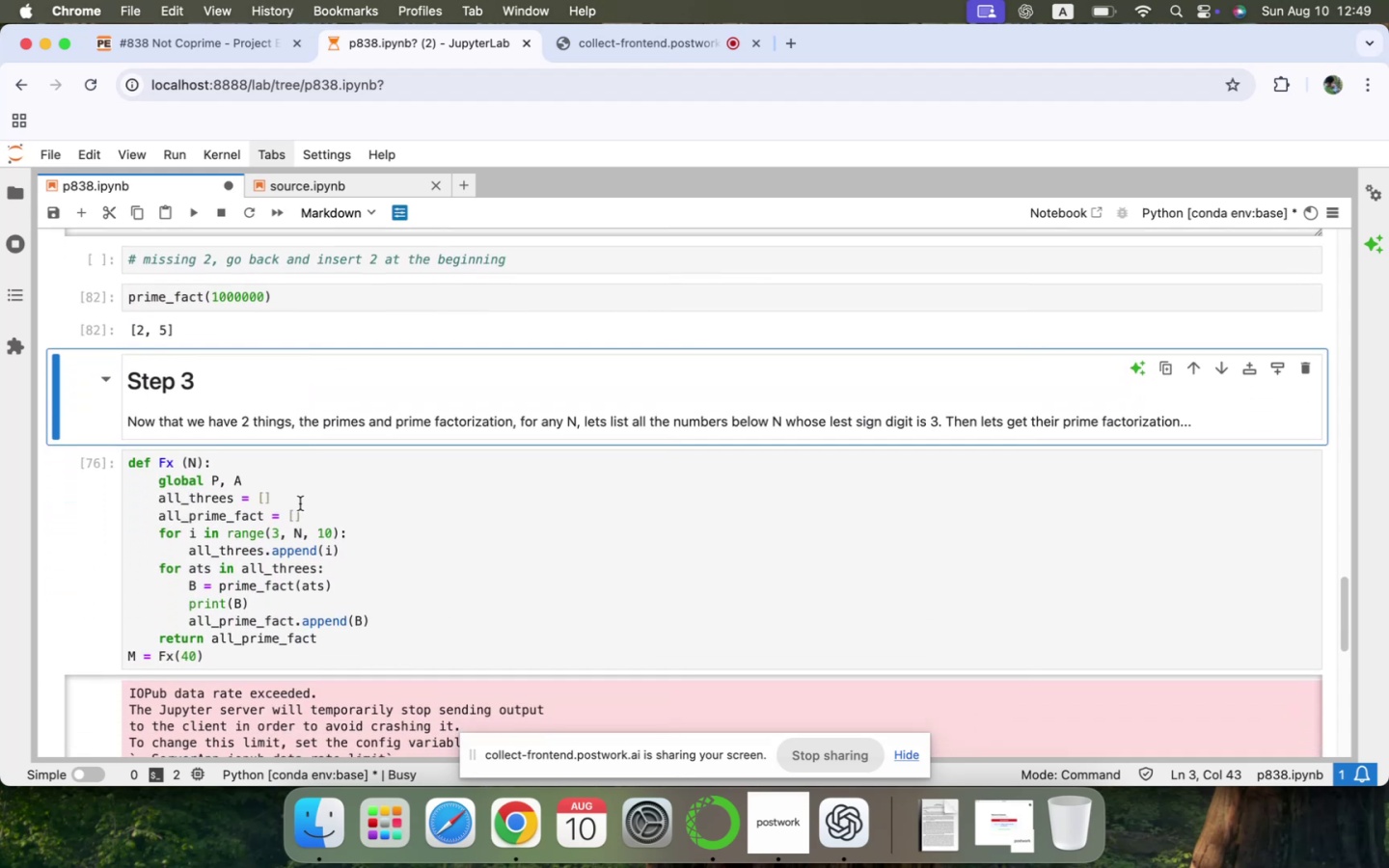 
scroll: coordinate [300, 503], scroll_direction: up, amount: 2.0
 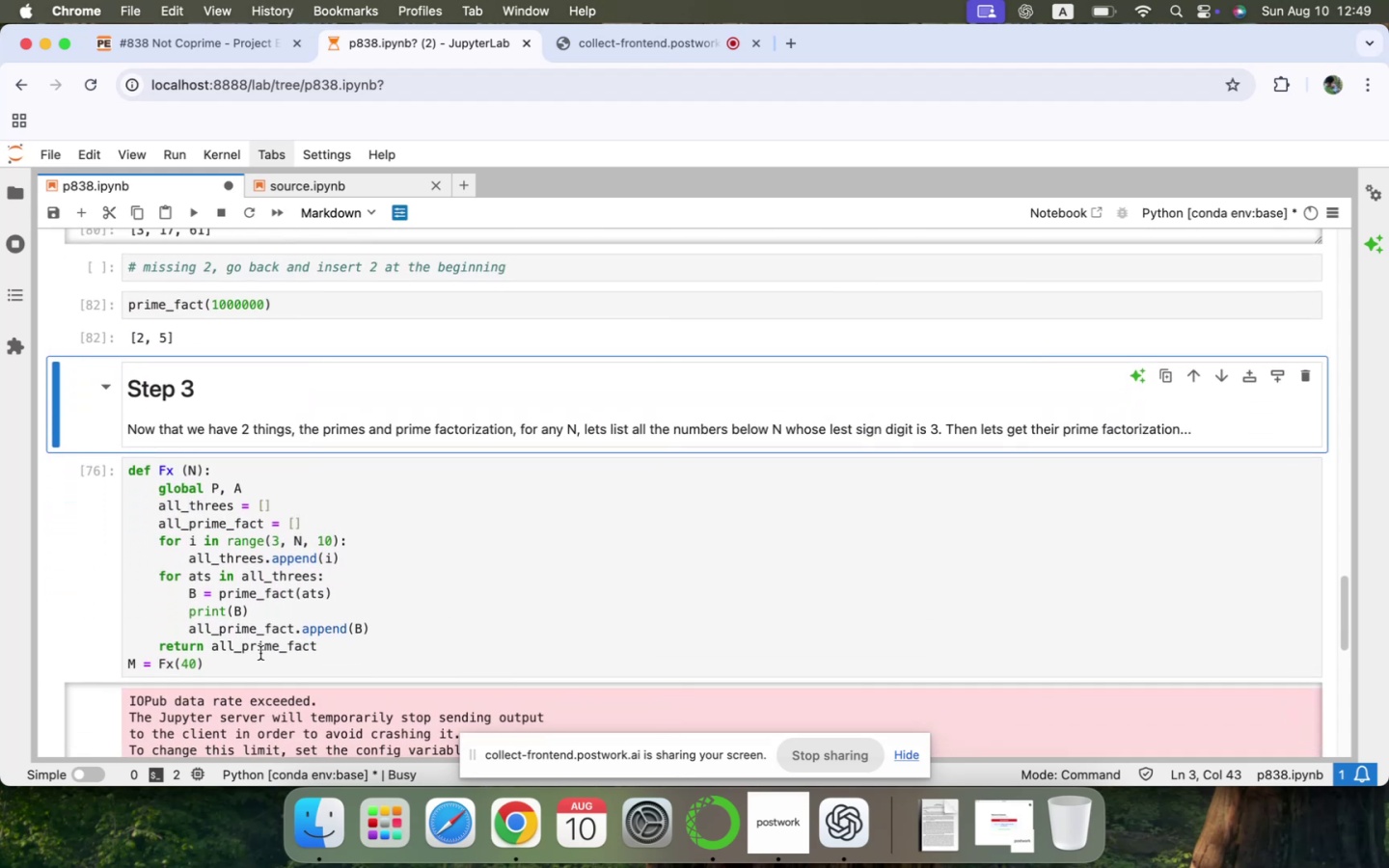 
left_click([247, 673])
 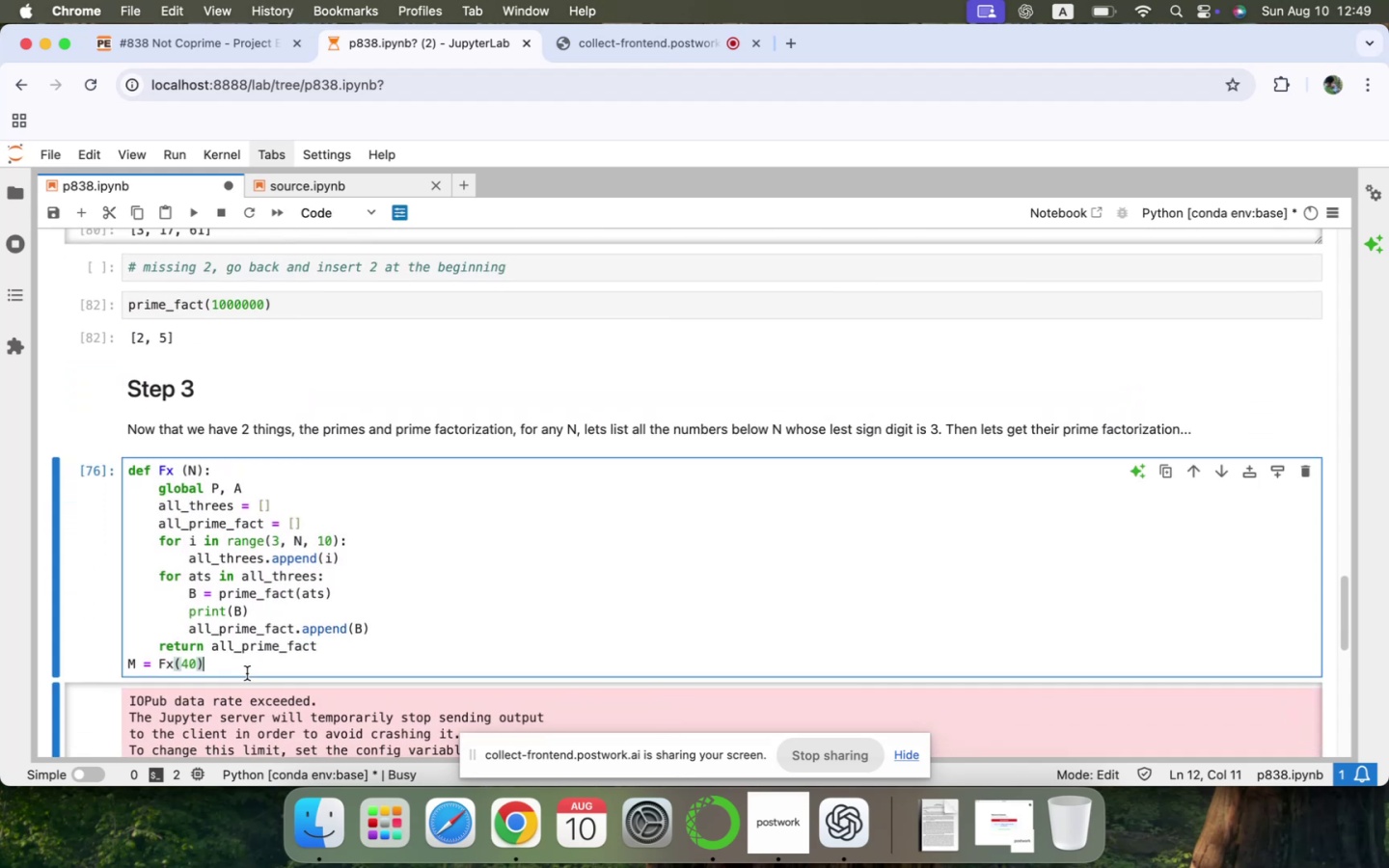 
hold_key(key=ShiftLeft, duration=1.2)
 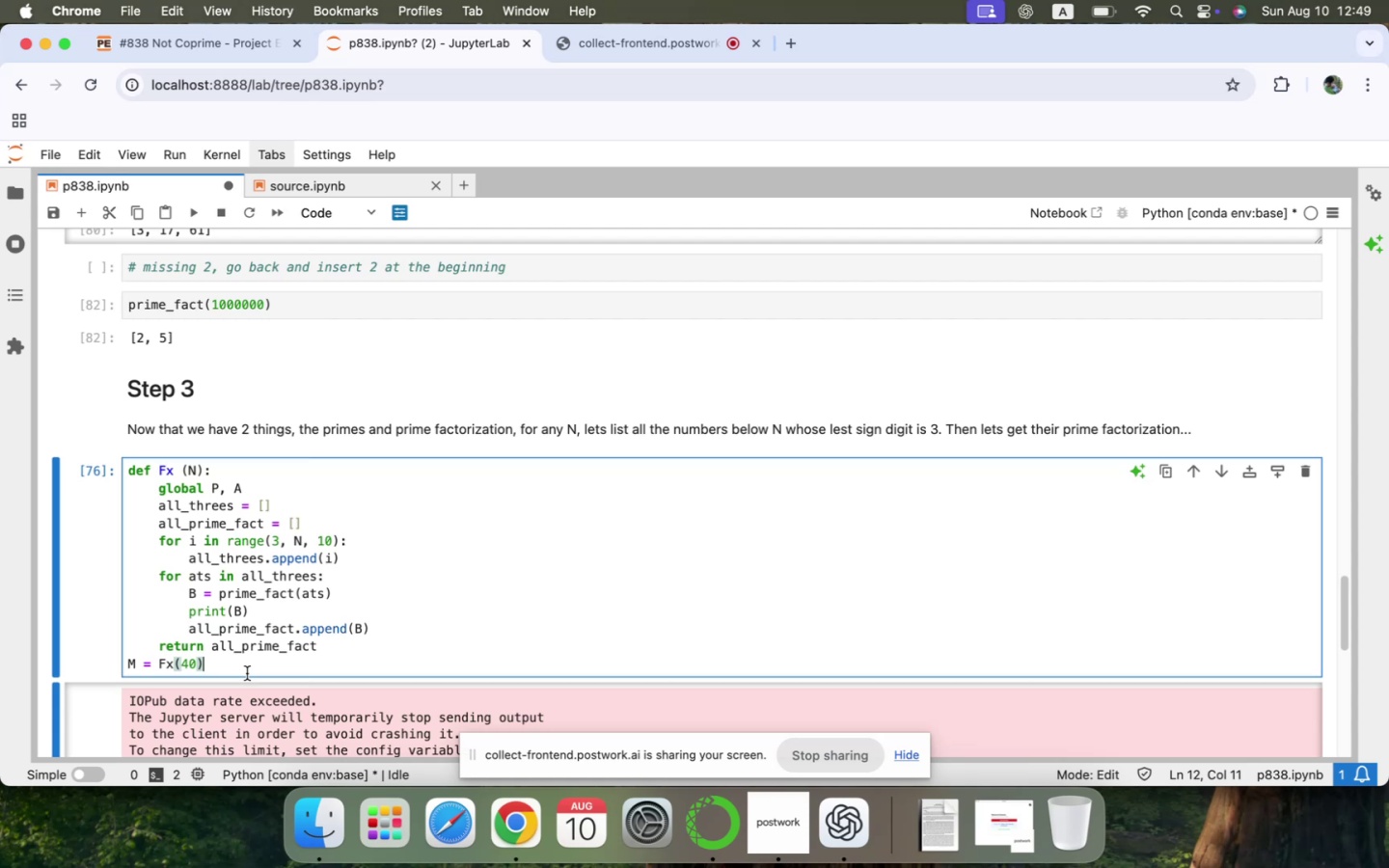 
key(Shift+Enter)
 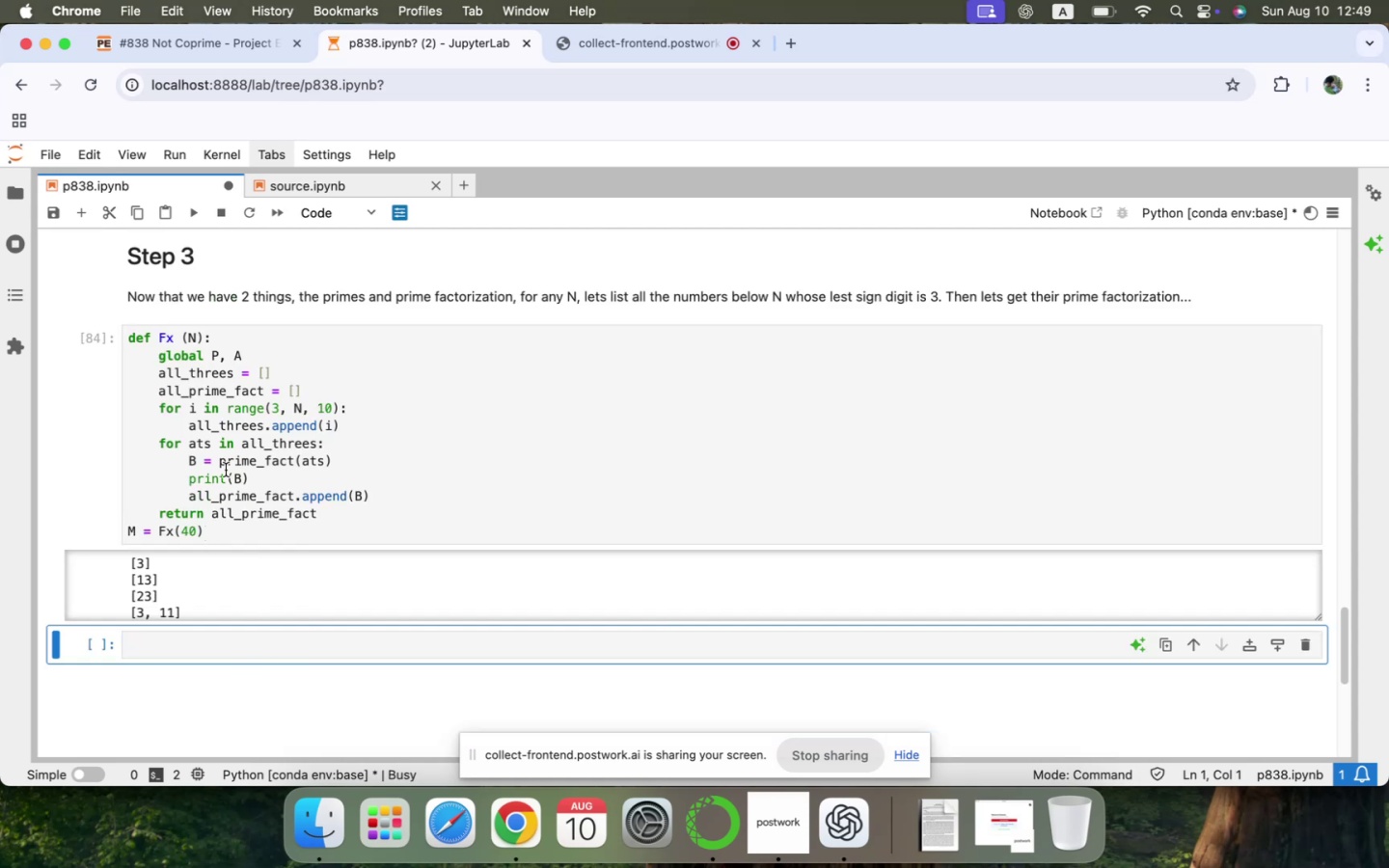 
scroll: coordinate [204, 593], scroll_direction: up, amount: 3.0
 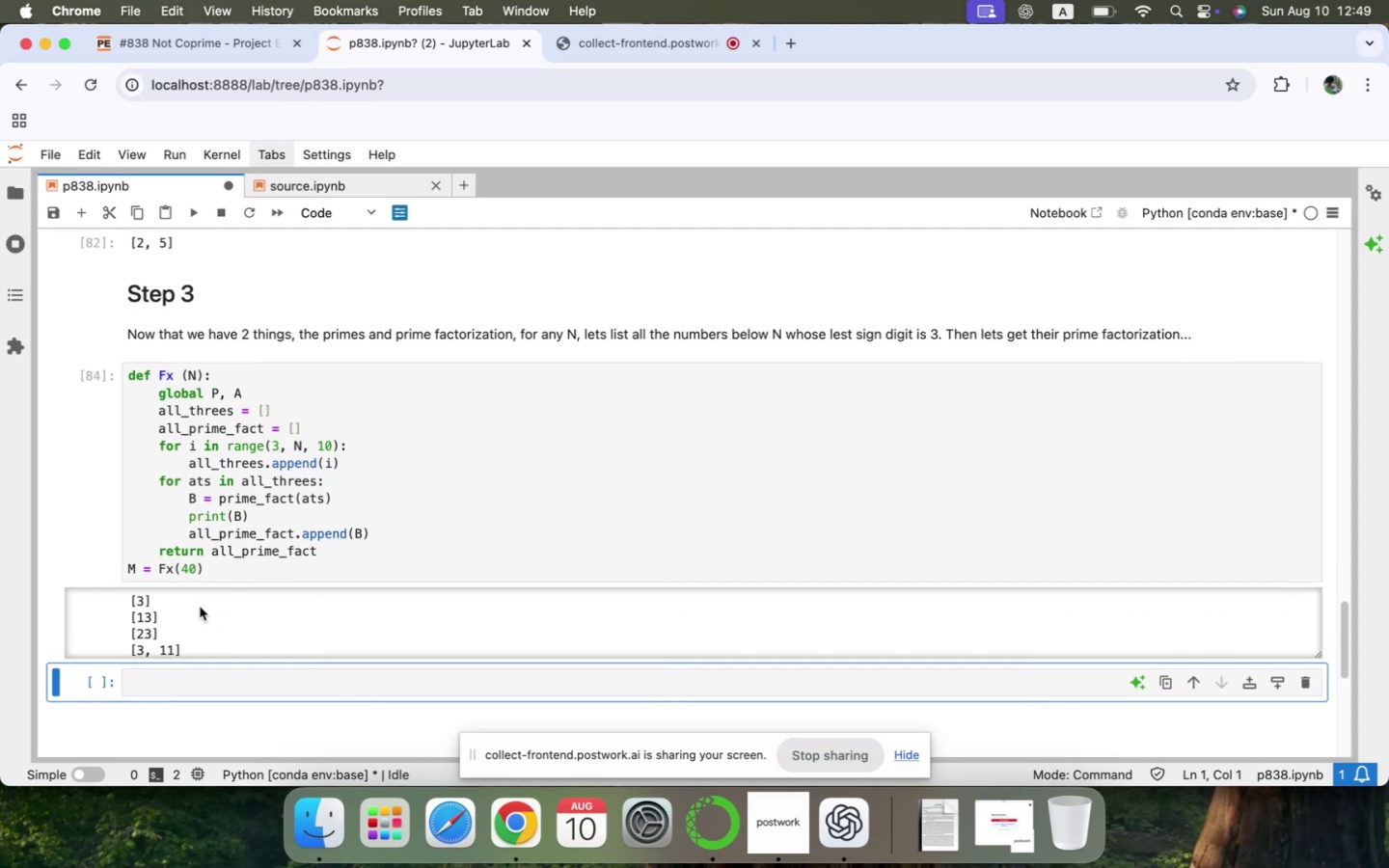 
scroll: coordinate [197, 613], scroll_direction: down, amount: 2.0
 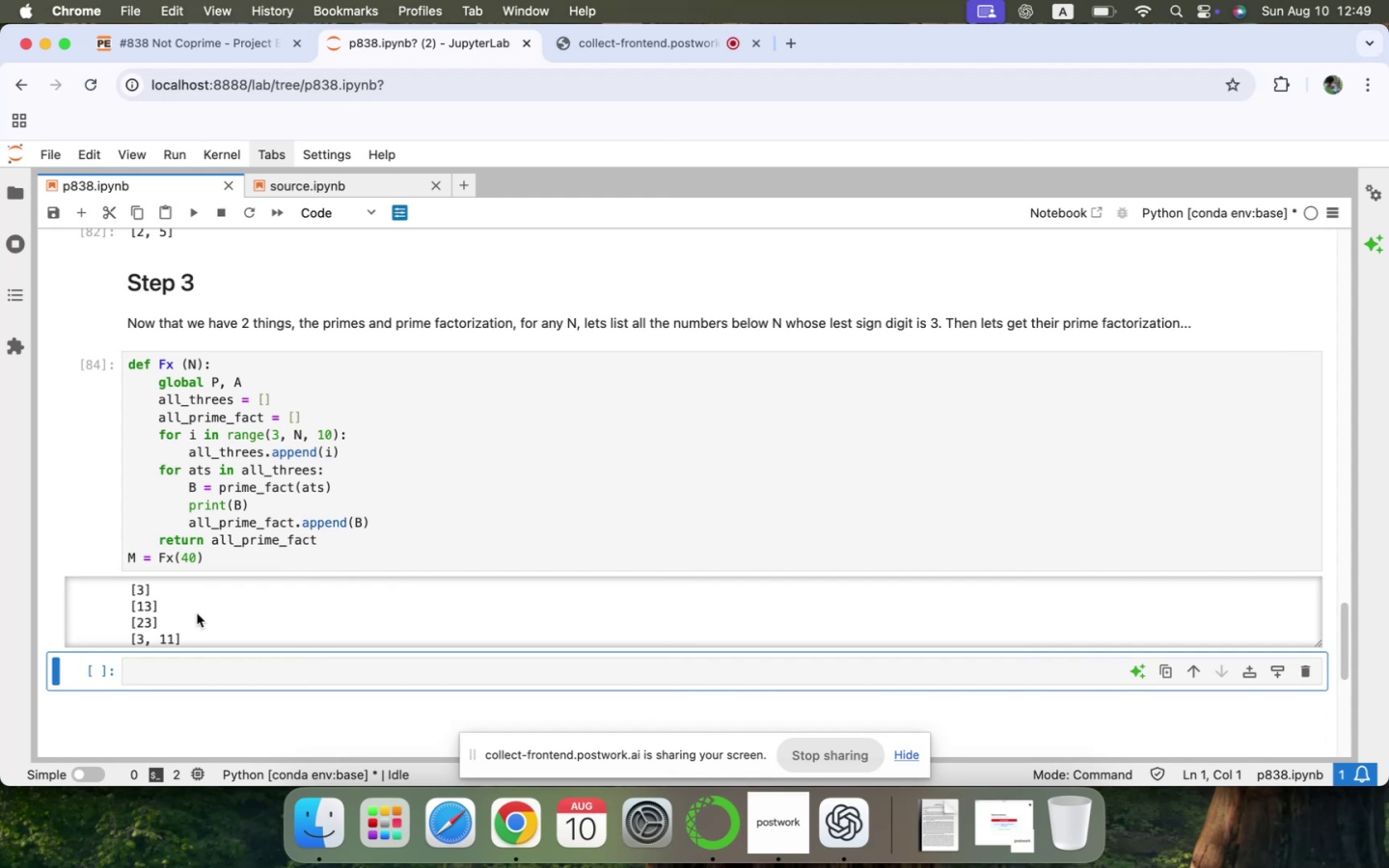 
wait(11.36)
 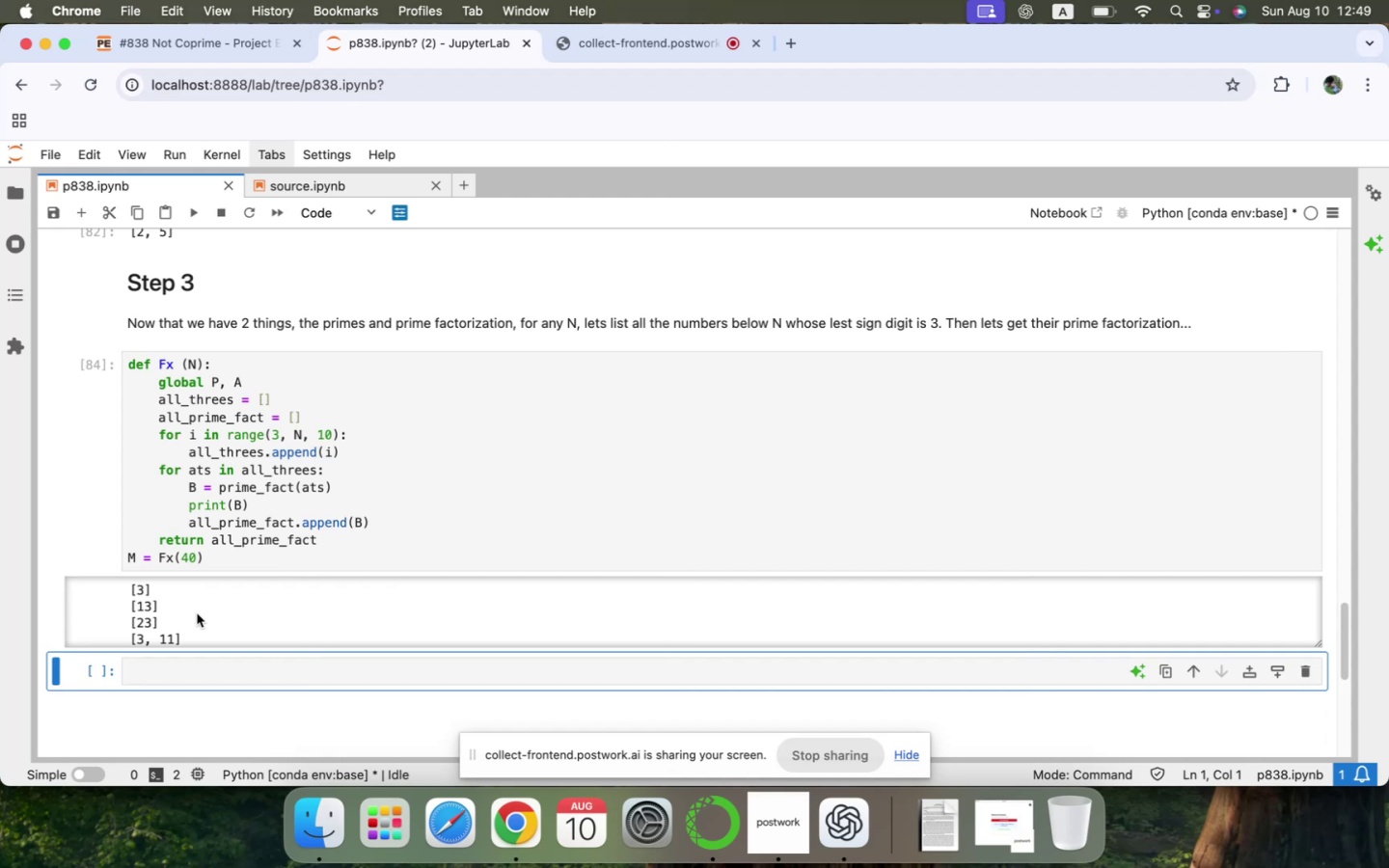 
left_click([193, 559])
 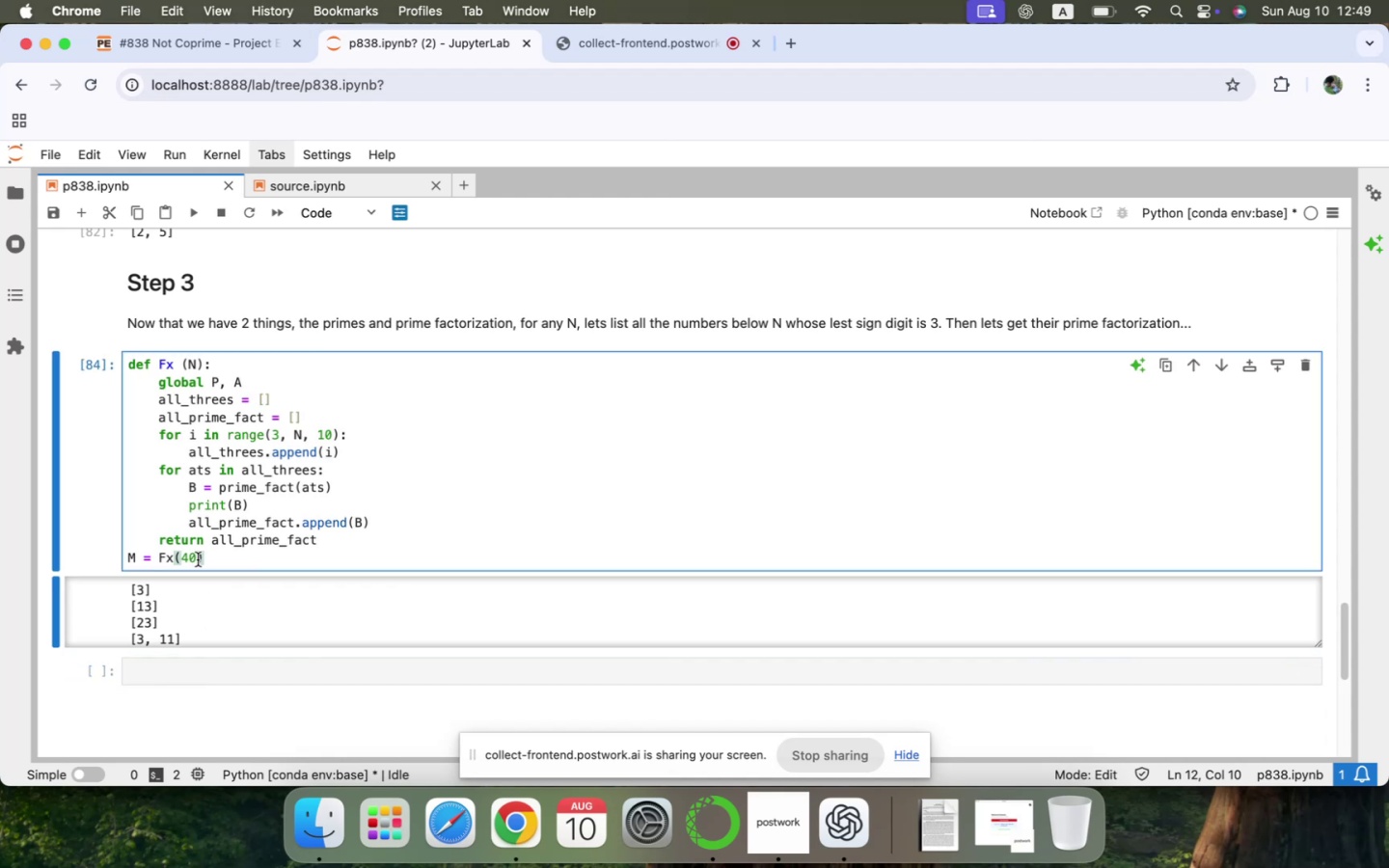 
left_click([198, 559])
 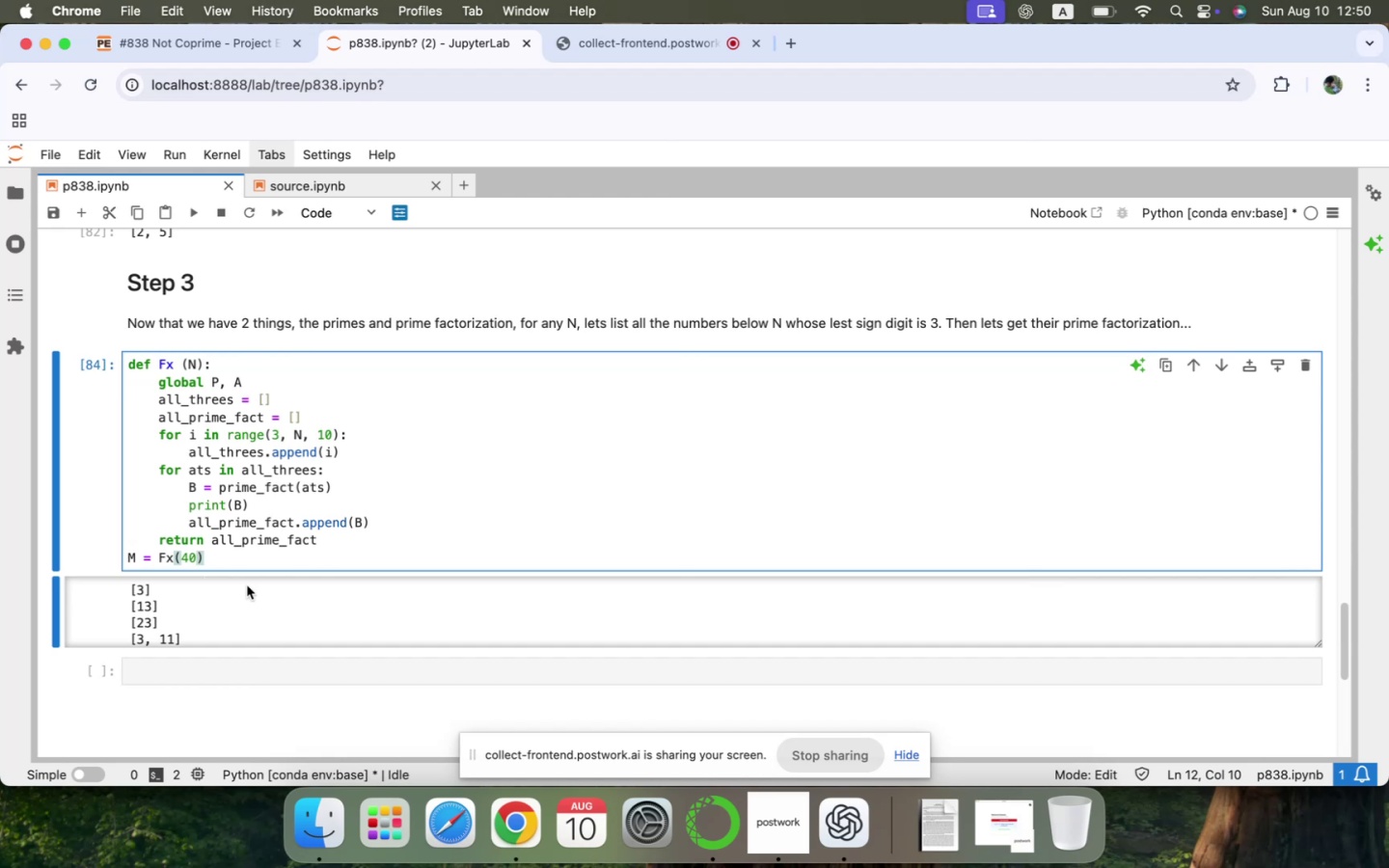 
key(0)
 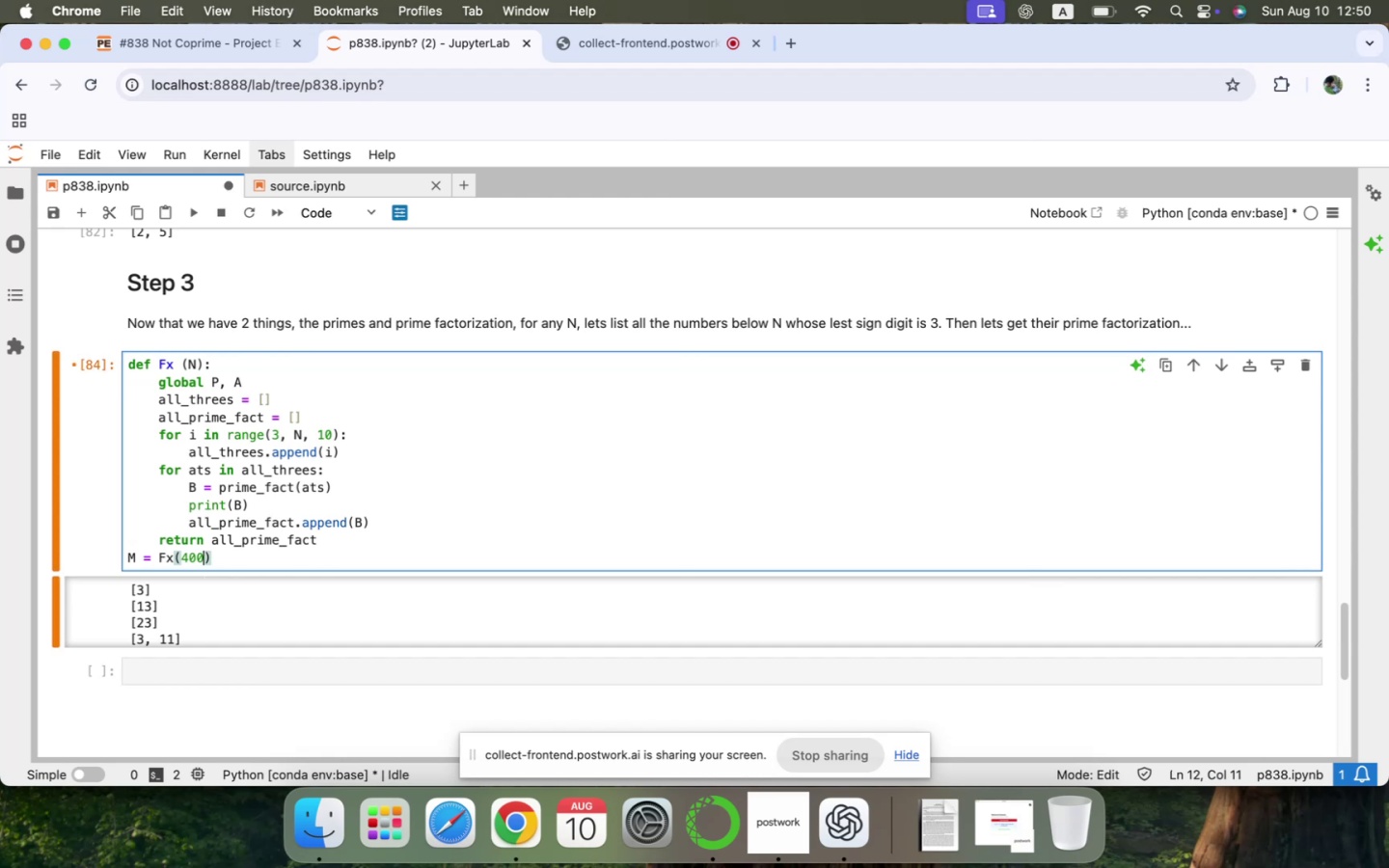 
key(ArrowDown)
 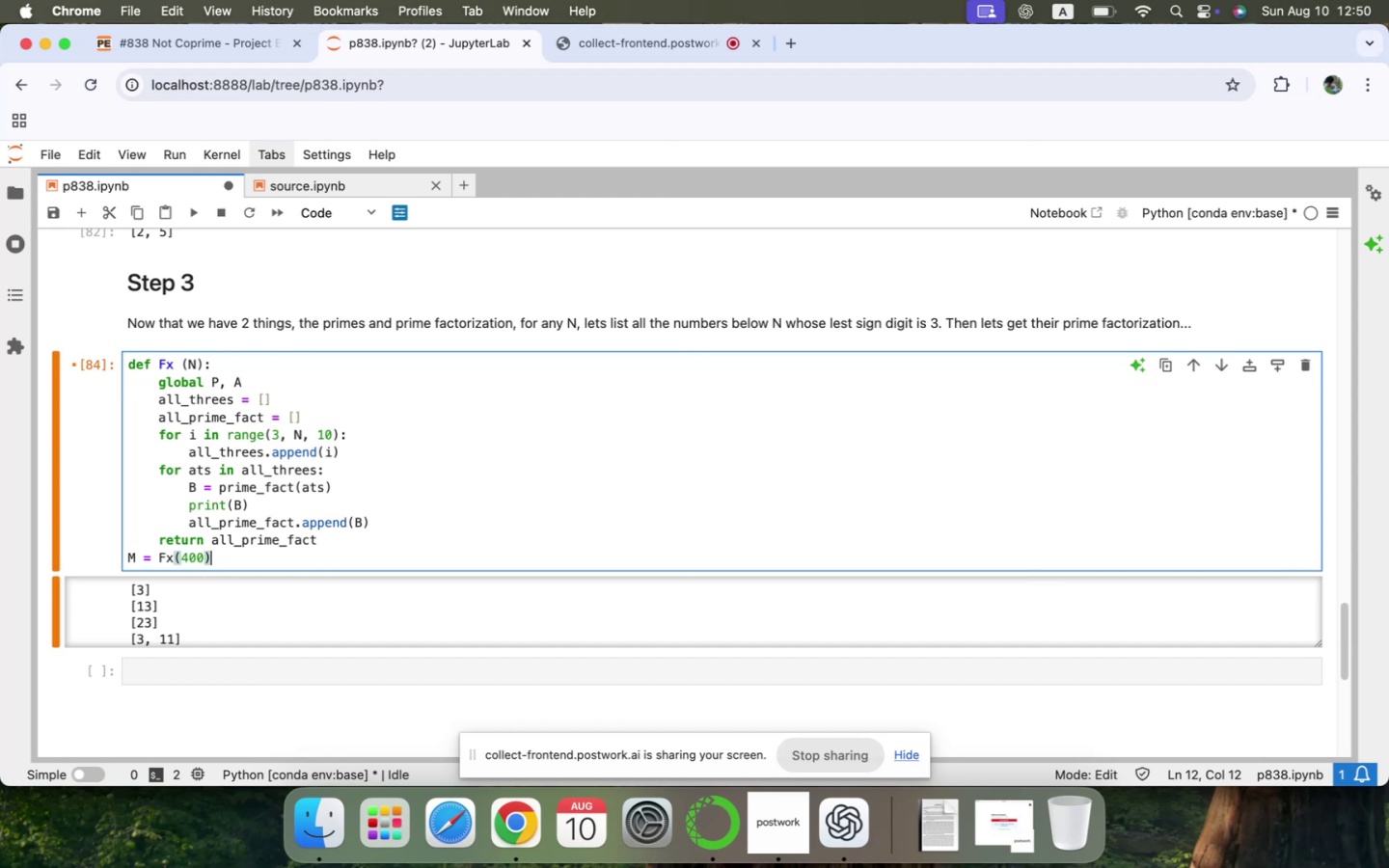 
key(Enter)
 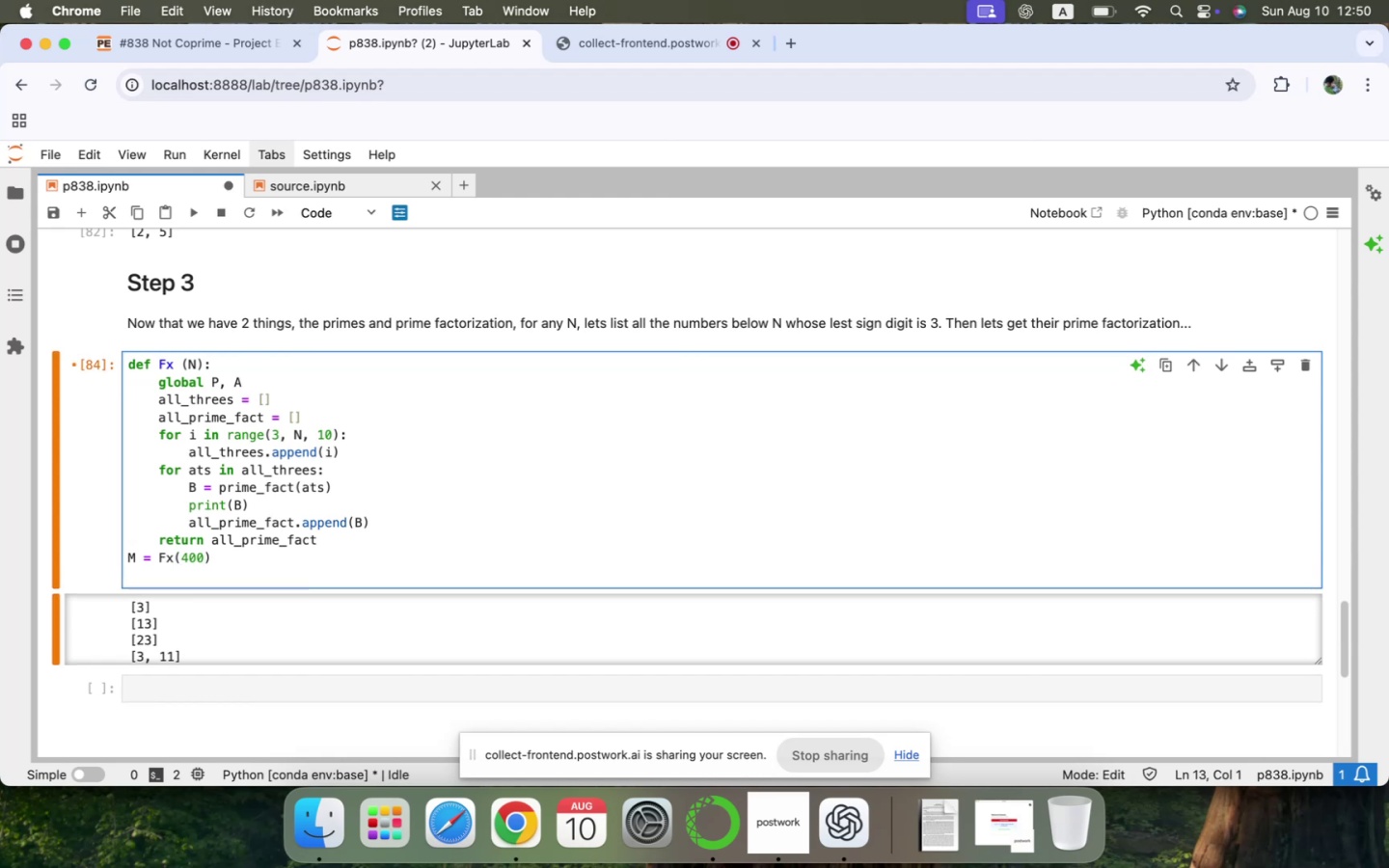 
type(print()
 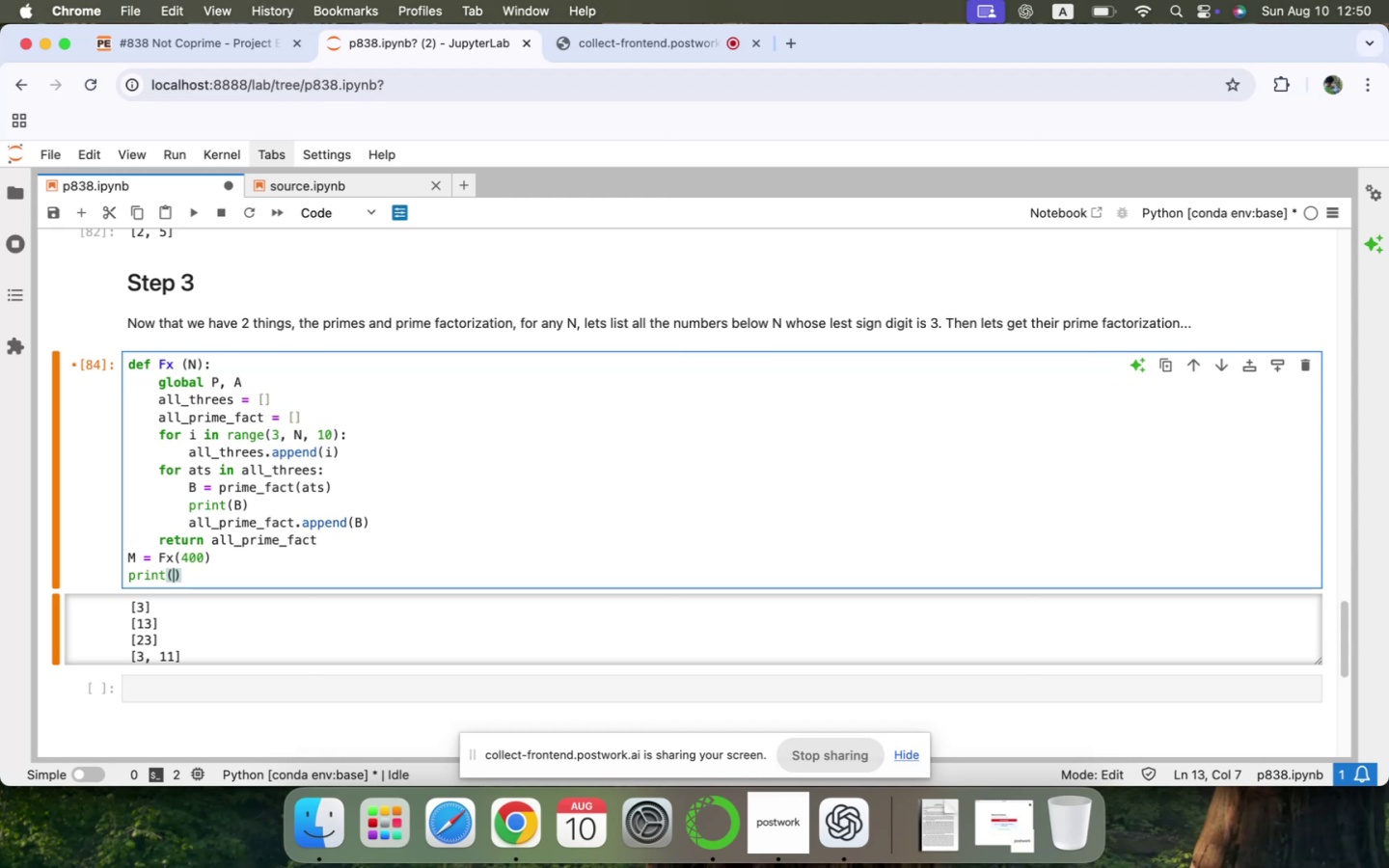 
key(ArrowUp)
 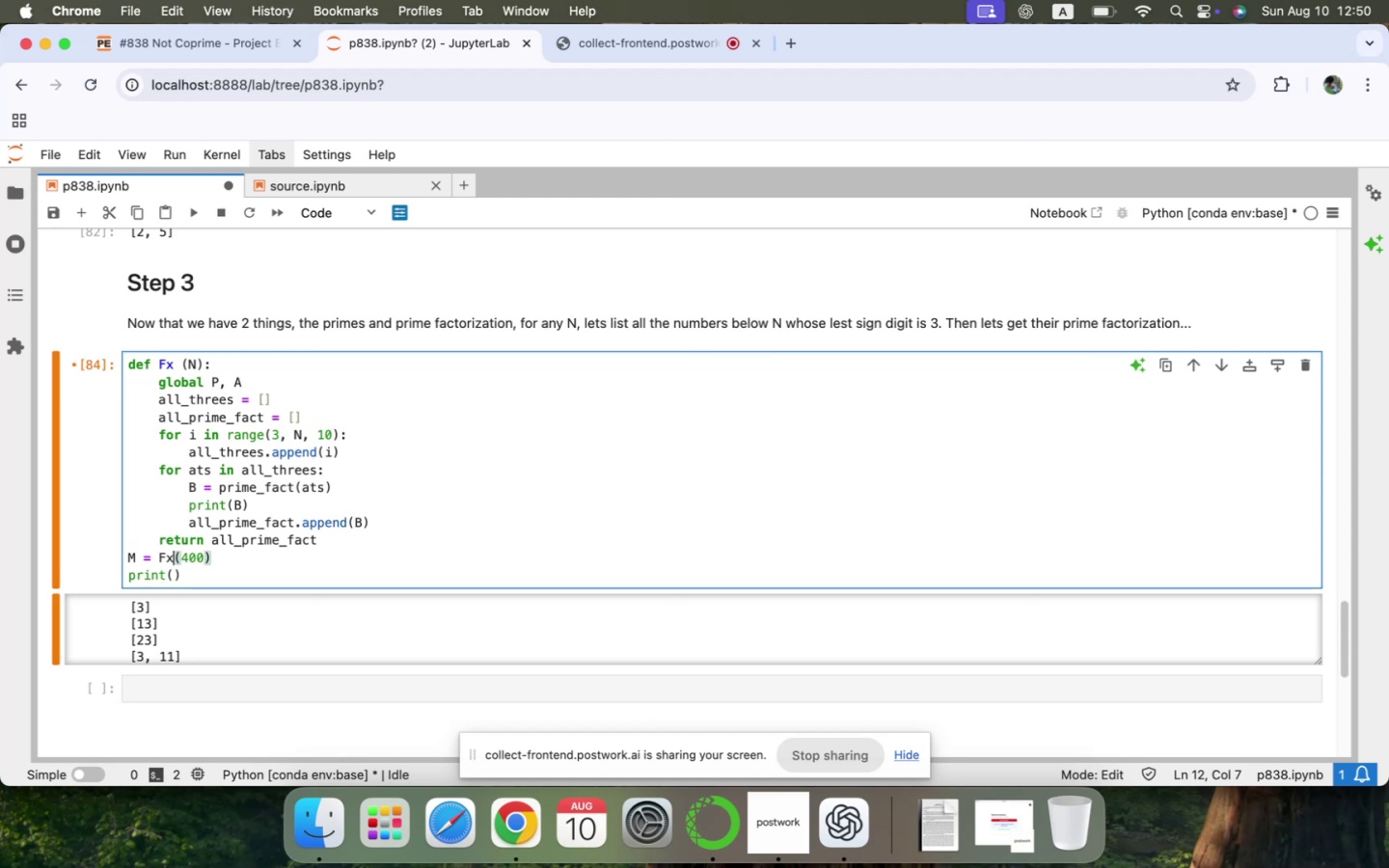 
key(ArrowUp)
 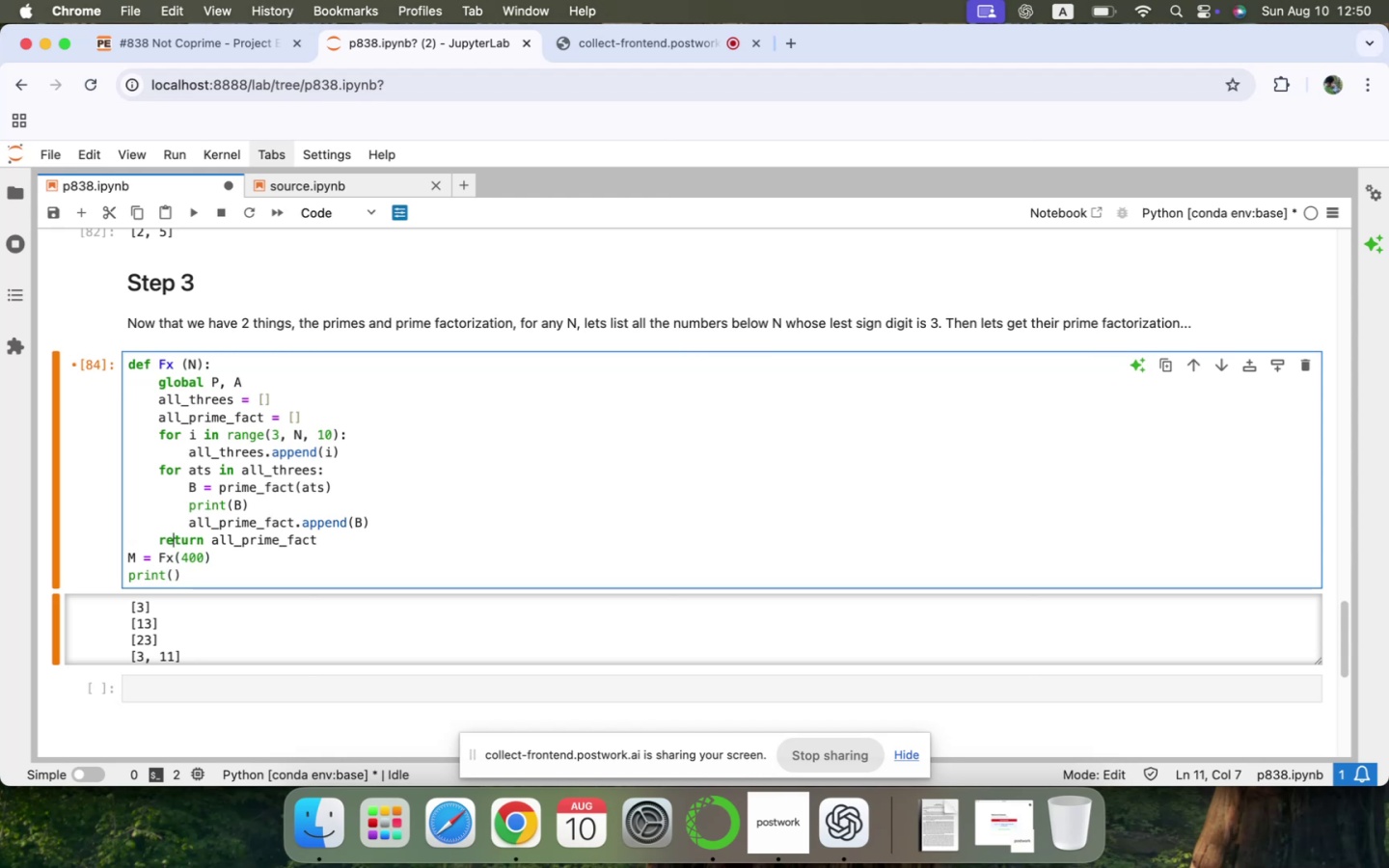 
key(ArrowDown)
 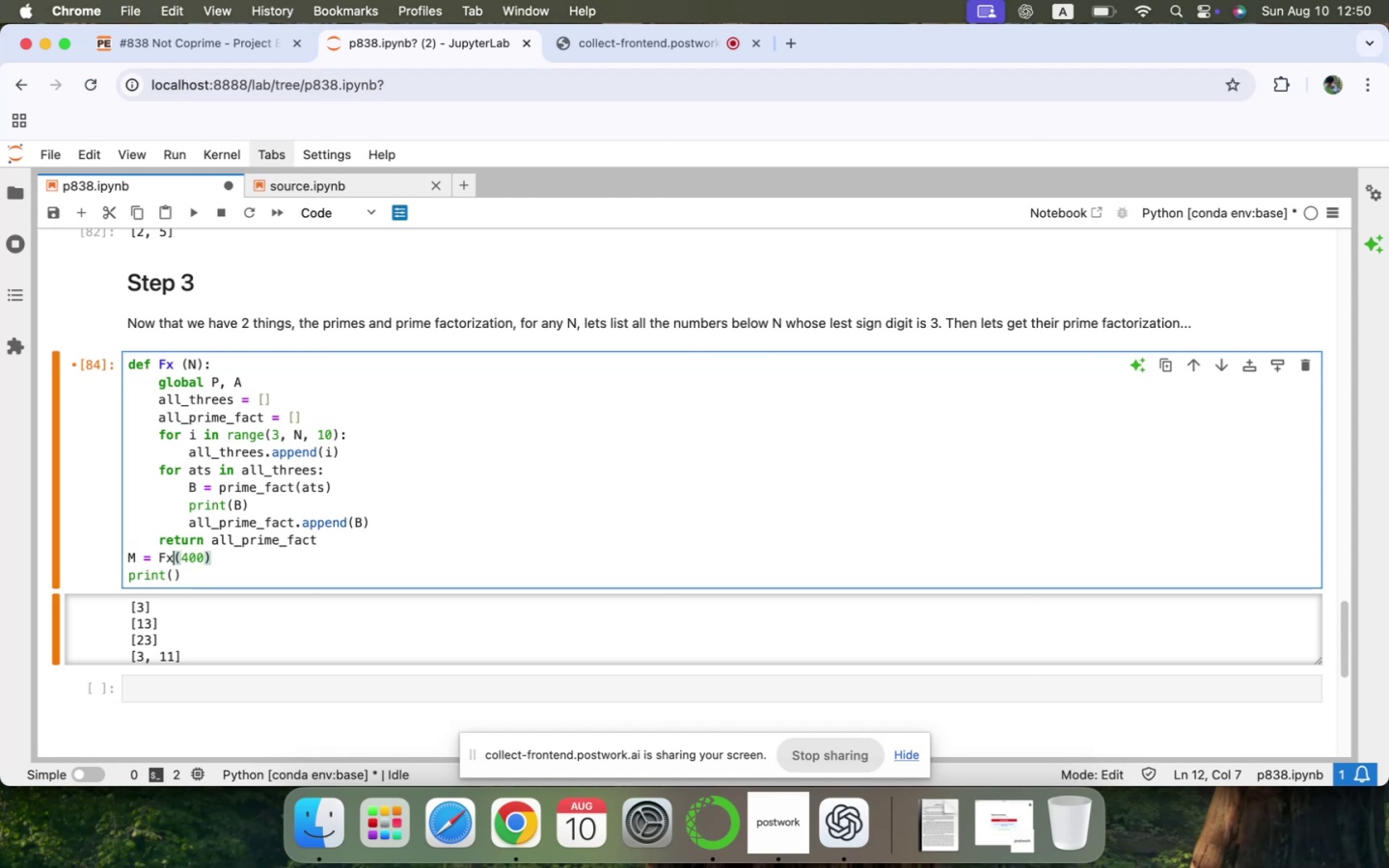 
key(ArrowDown)
 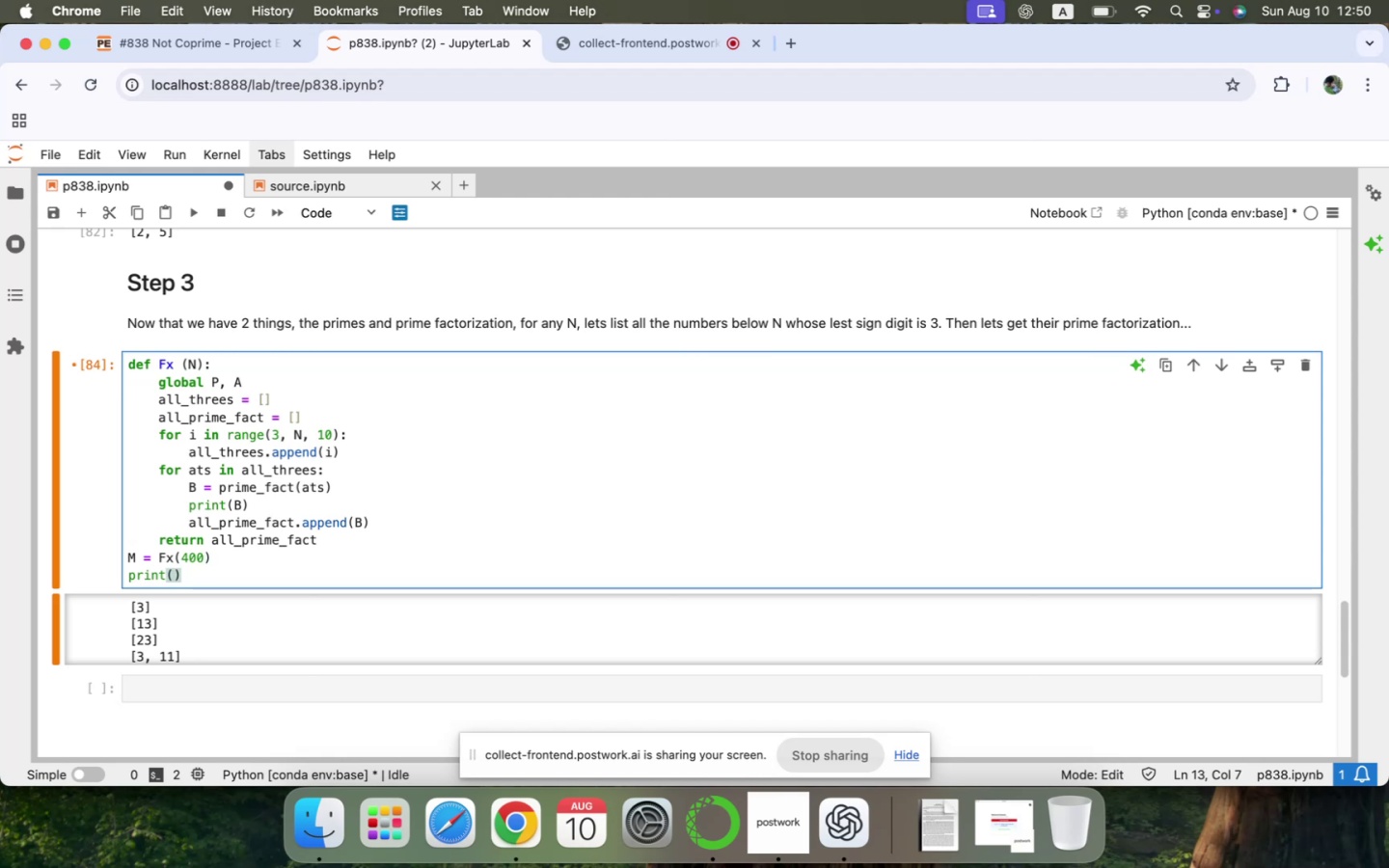 
type(len(M)
 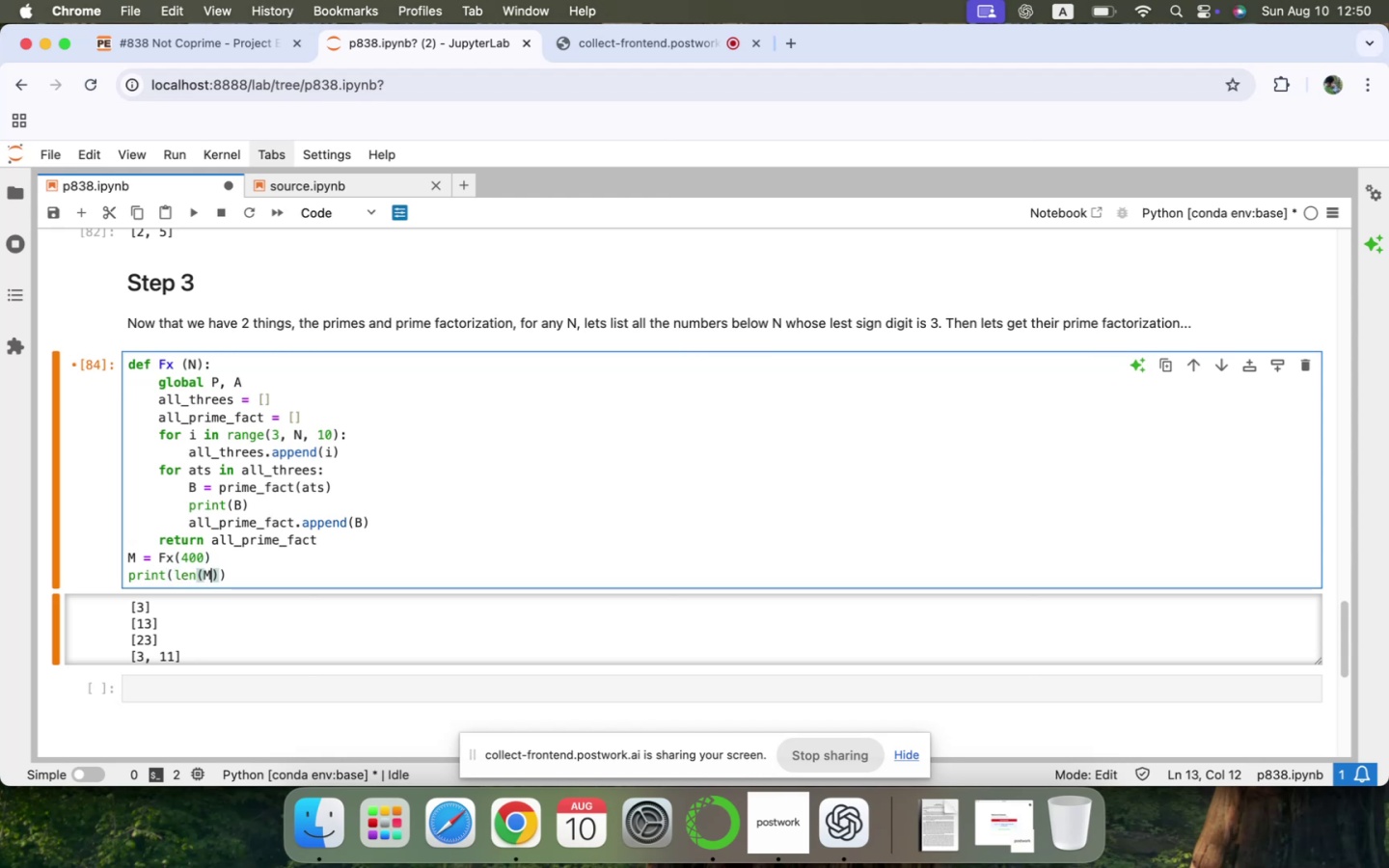 
key(Shift+Enter)
 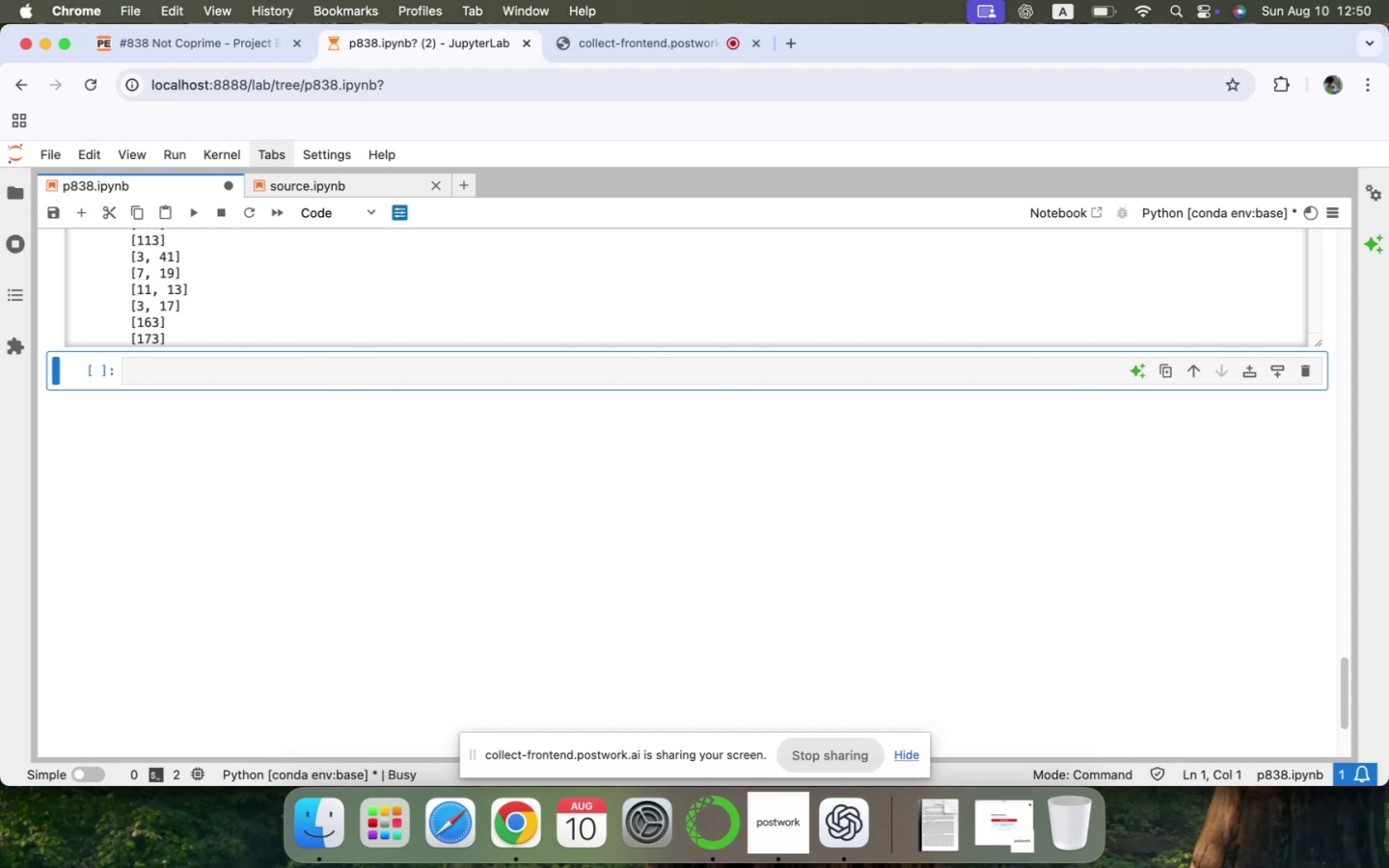 
scroll: coordinate [267, 452], scroll_direction: up, amount: 9.0
 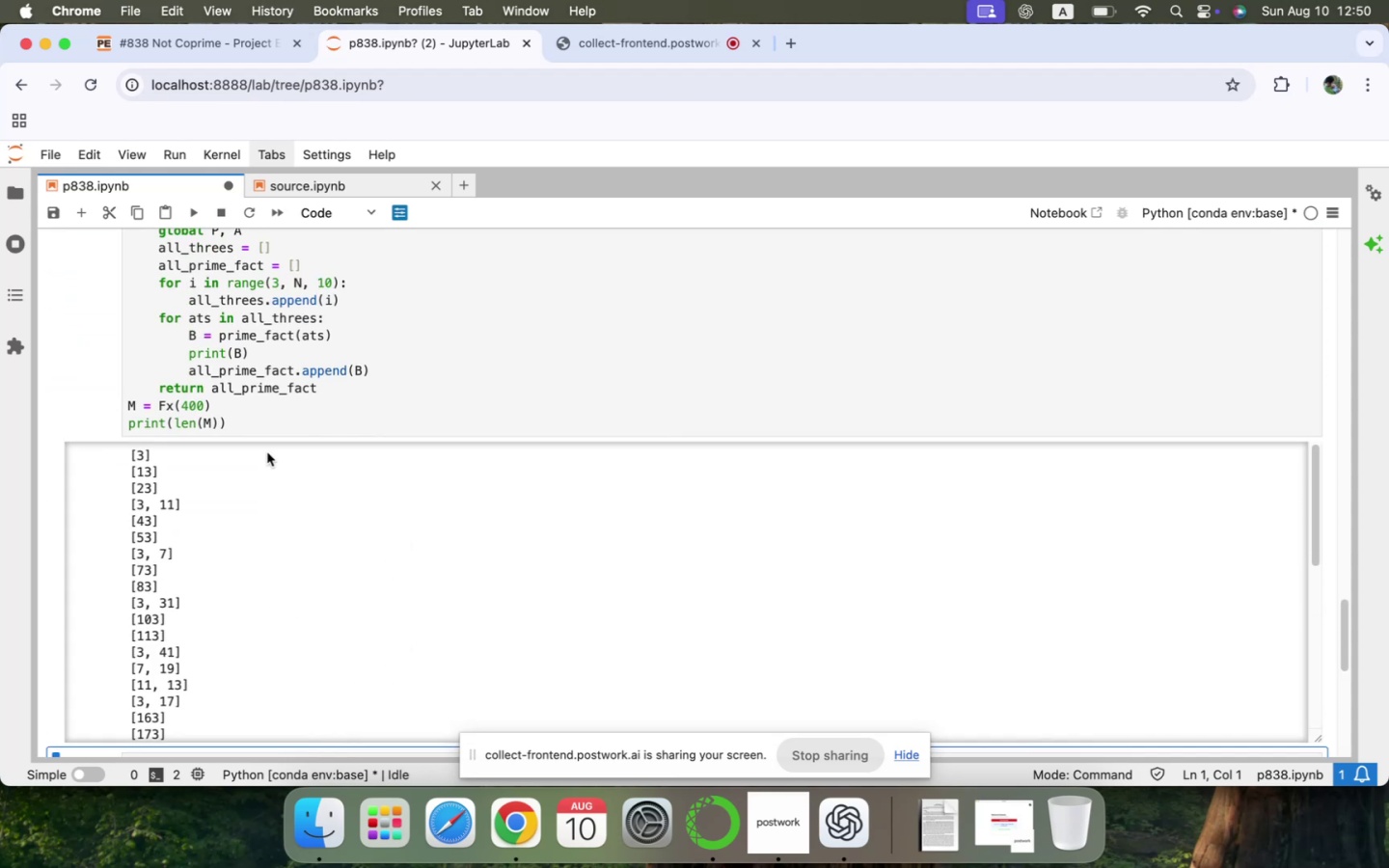 
scroll: coordinate [119, 550], scroll_direction: down, amount: 81.0
 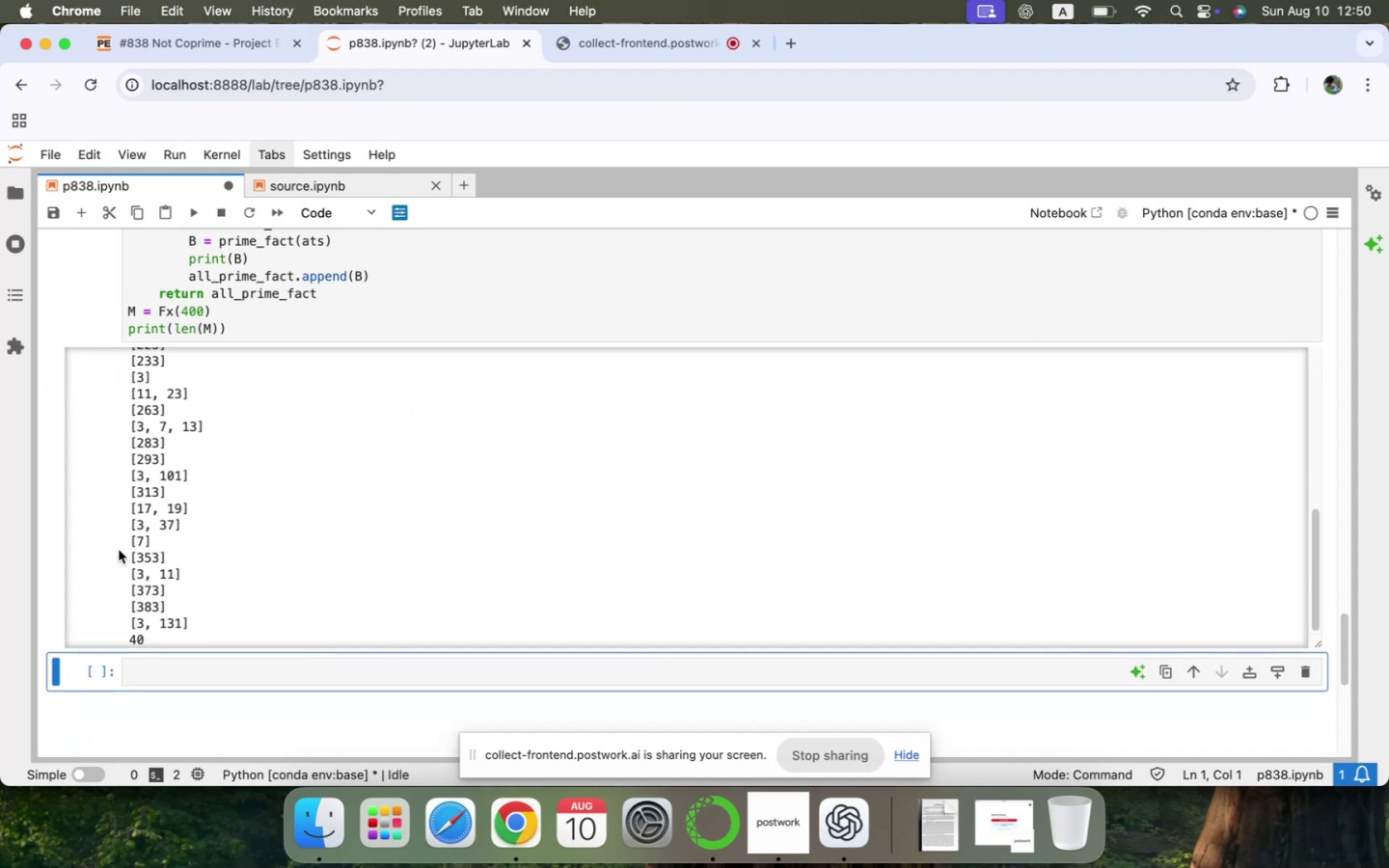 
scroll: coordinate [119, 550], scroll_direction: up, amount: 82.0
 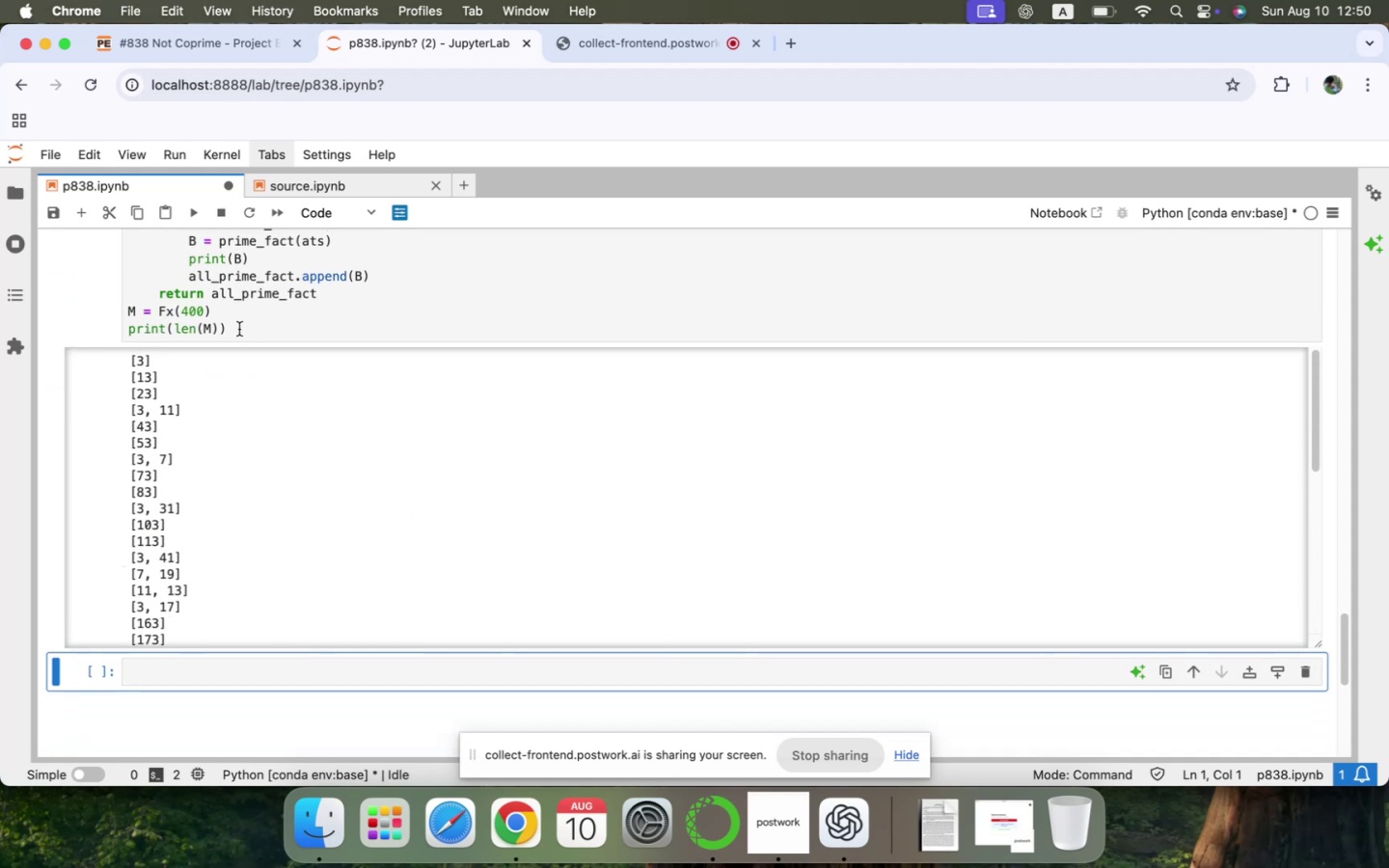 
left_click([231, 320])
 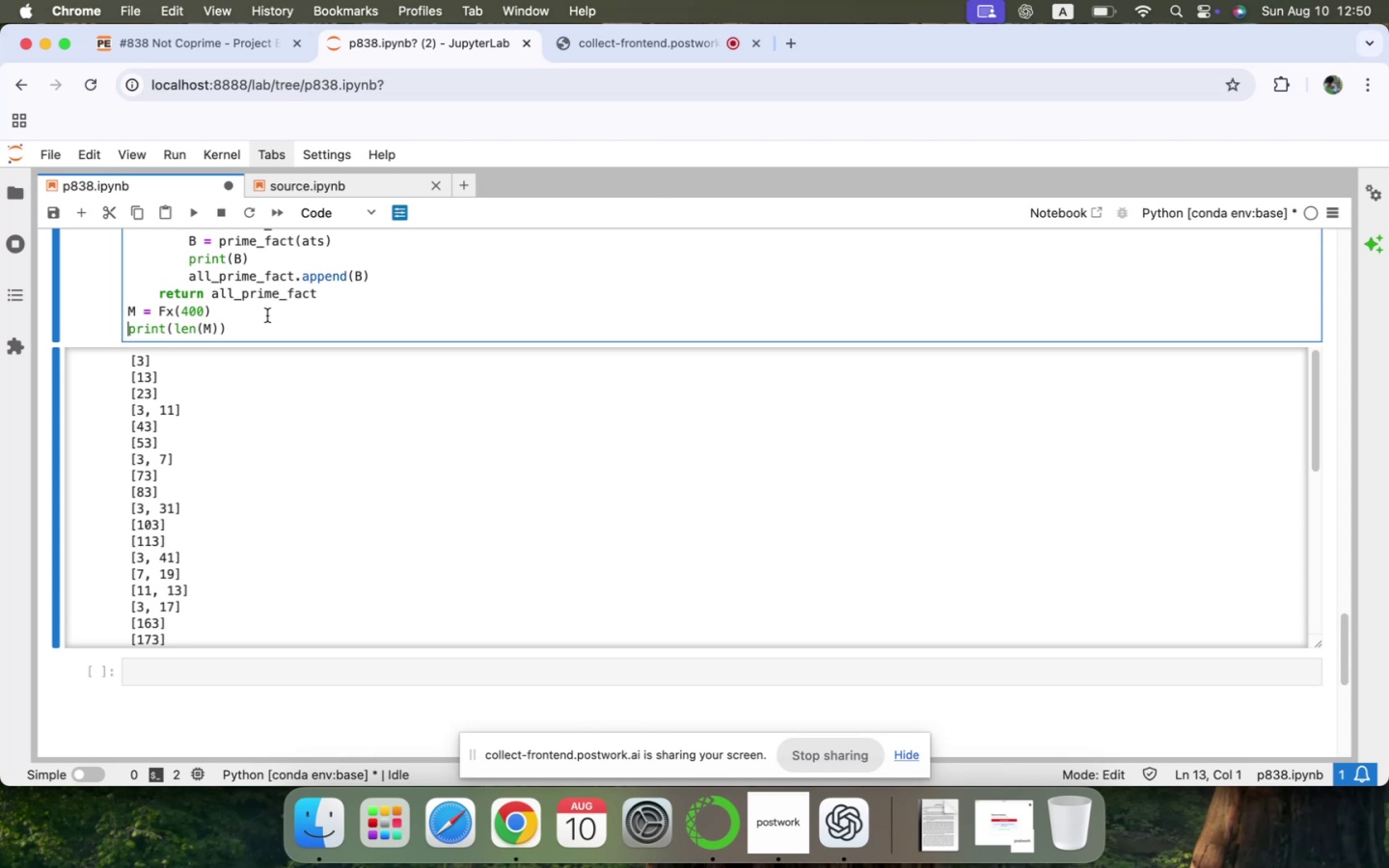 
scroll: coordinate [272, 339], scroll_direction: up, amount: 5.0
 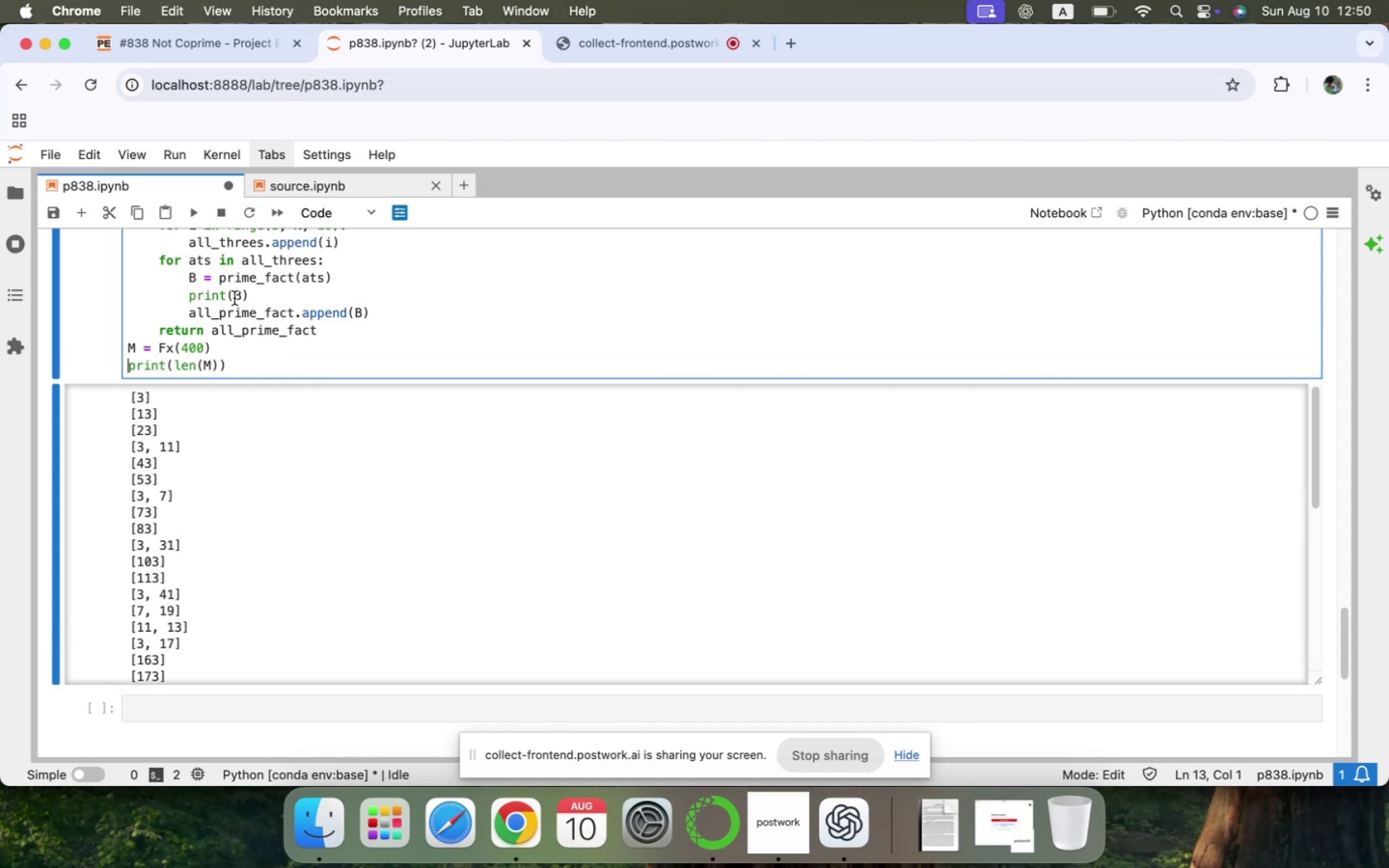 
left_click([261, 290])
 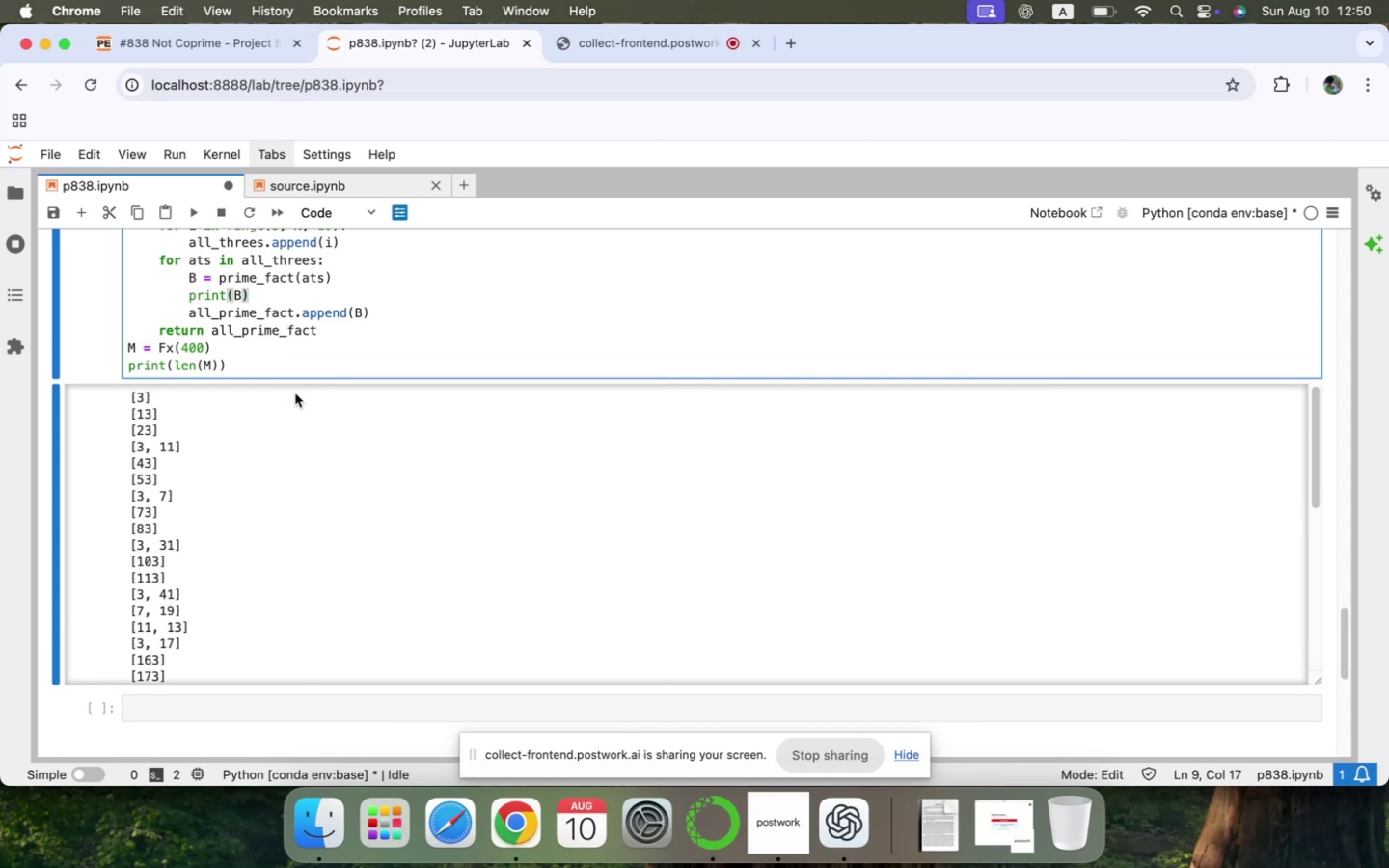 
wait(7.85)
 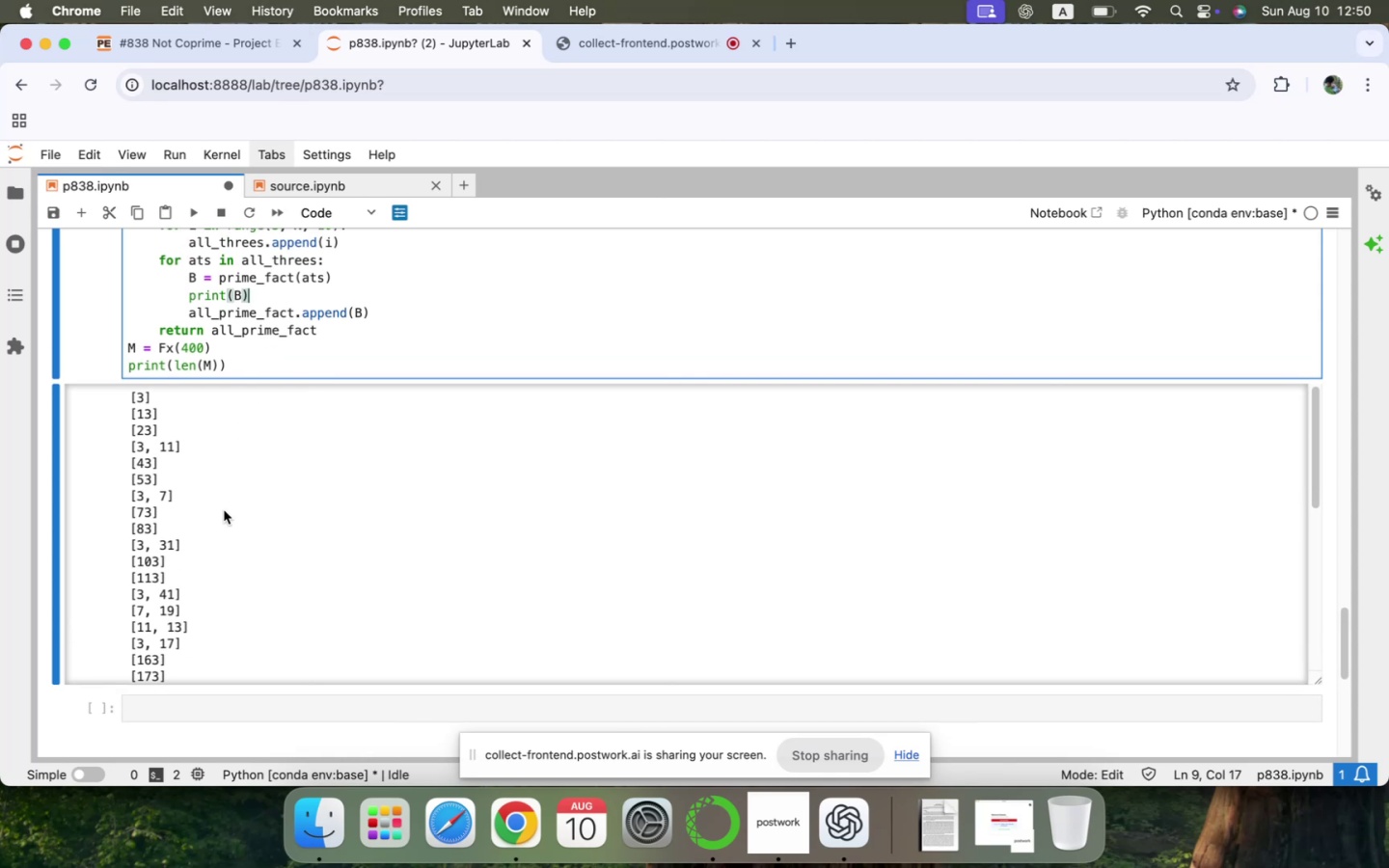 
key(Meta+CommandLeft)
 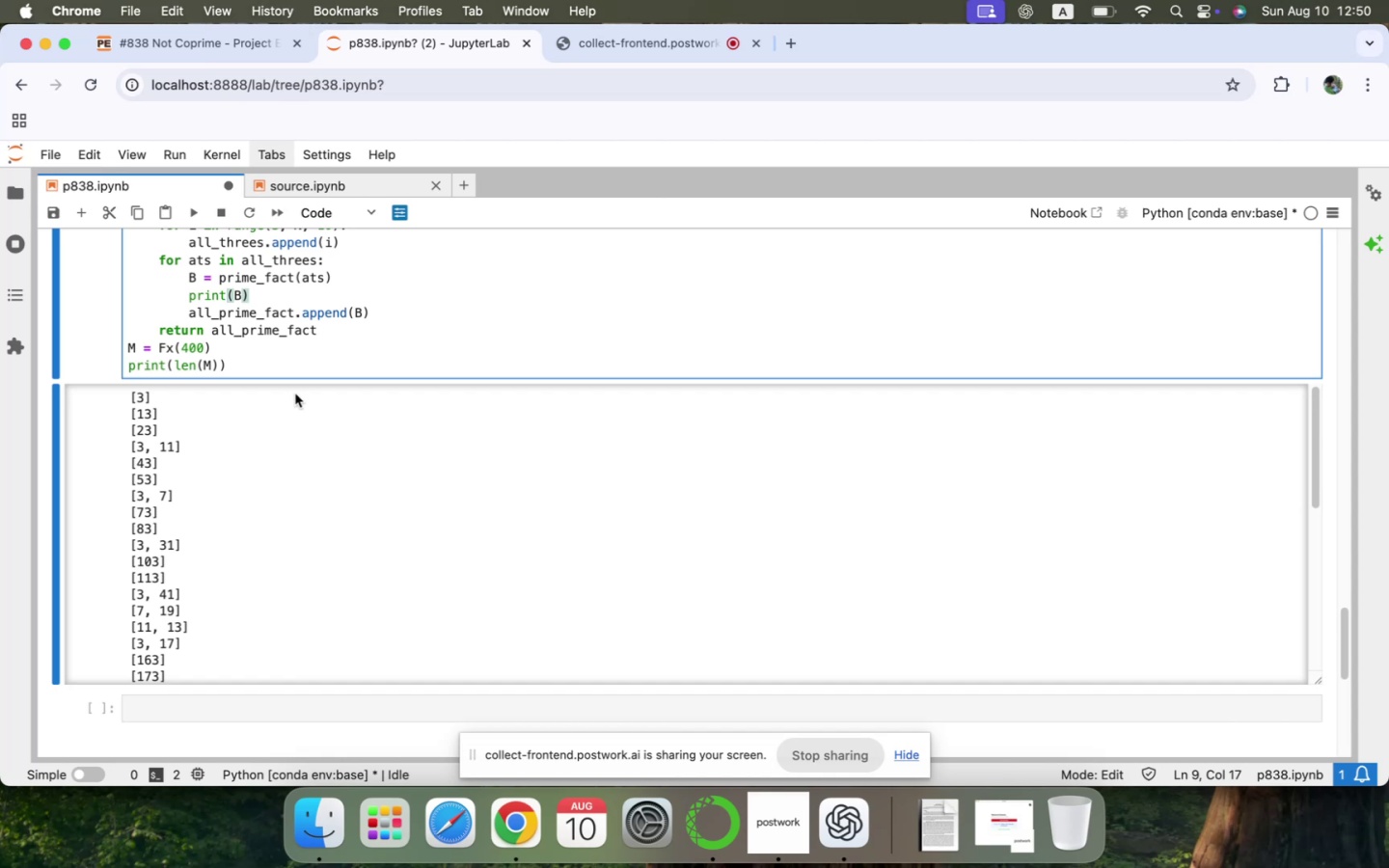 
wait(7.23)
 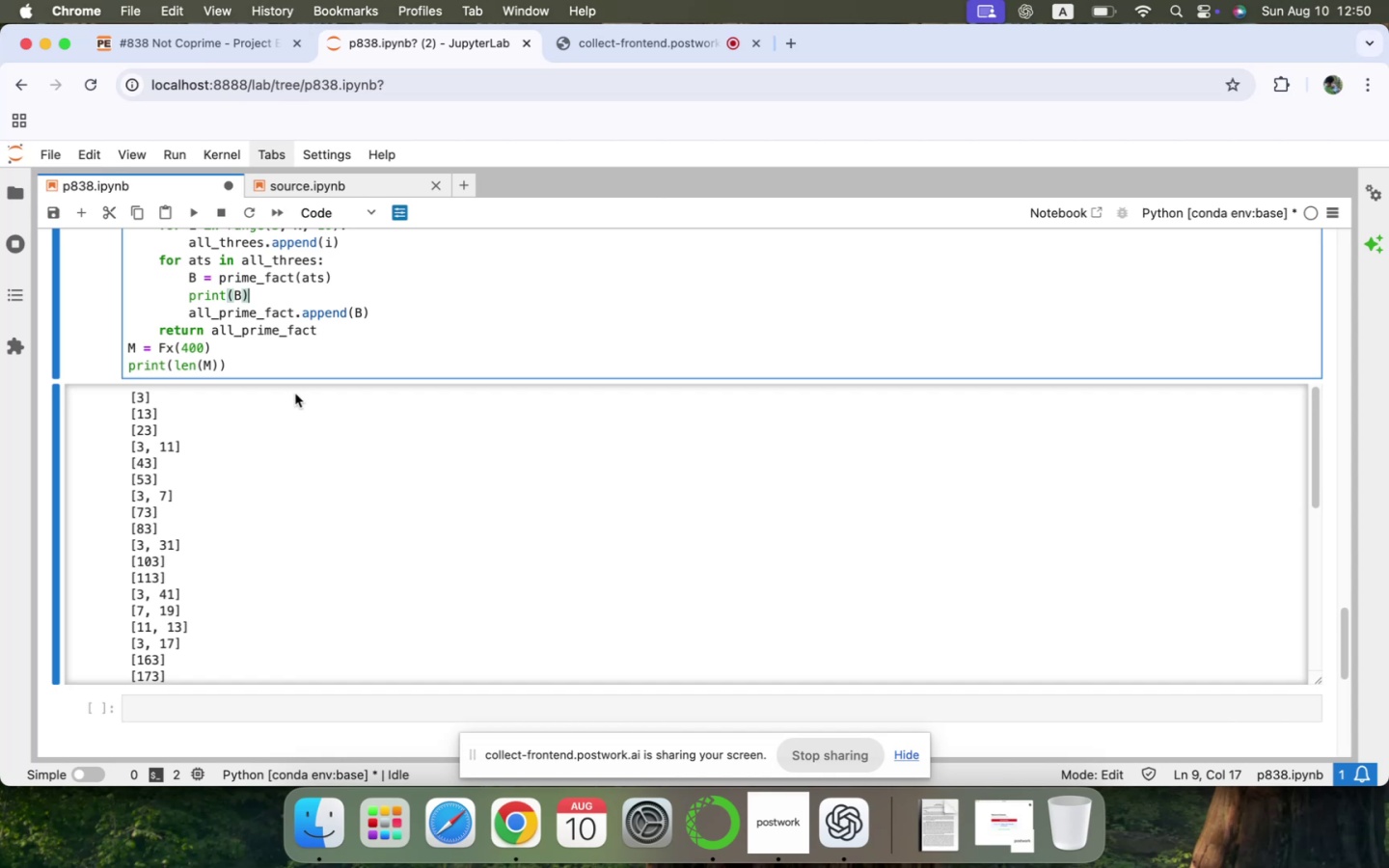 
key(Meta+X)
 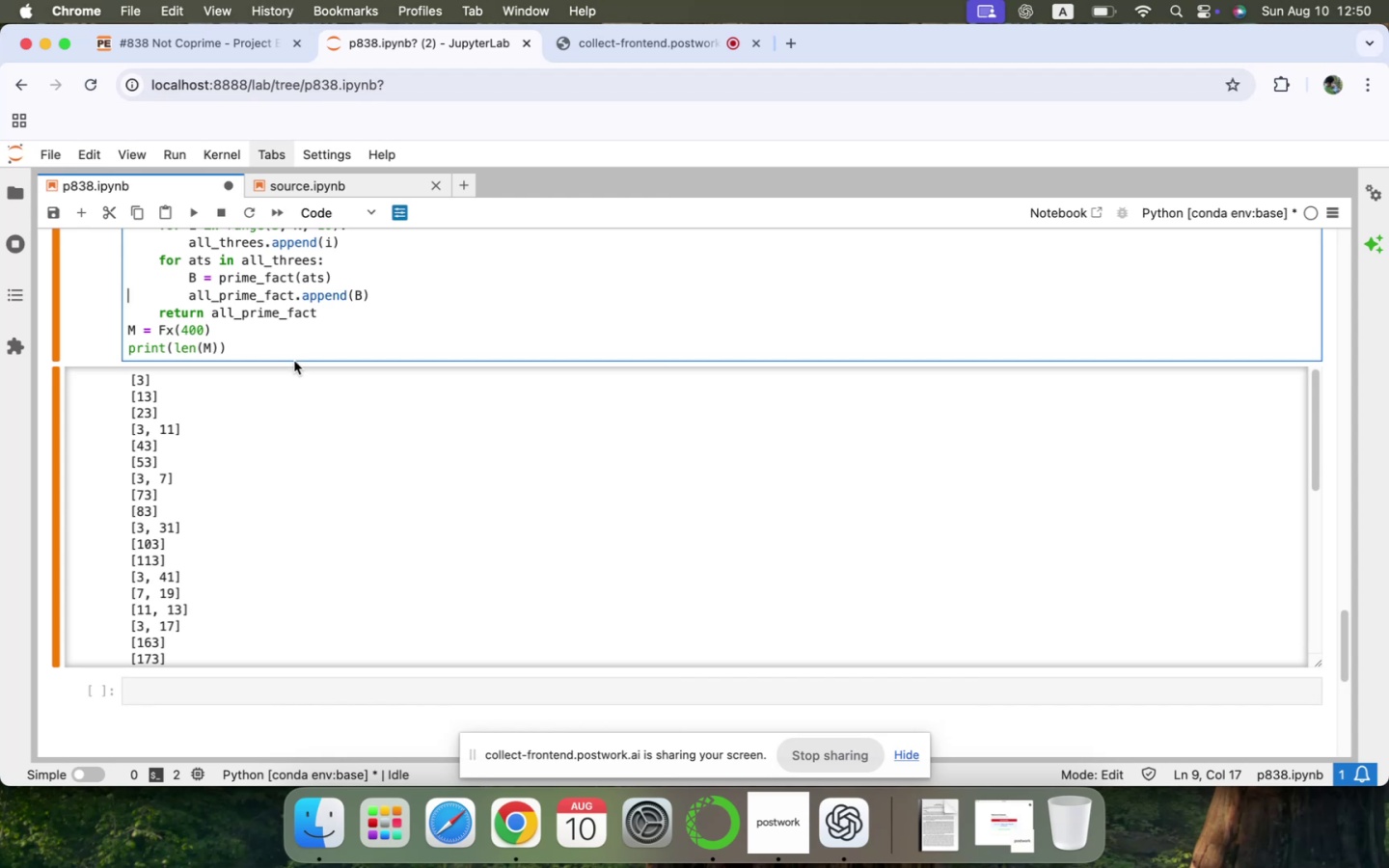 
left_click([290, 355])
 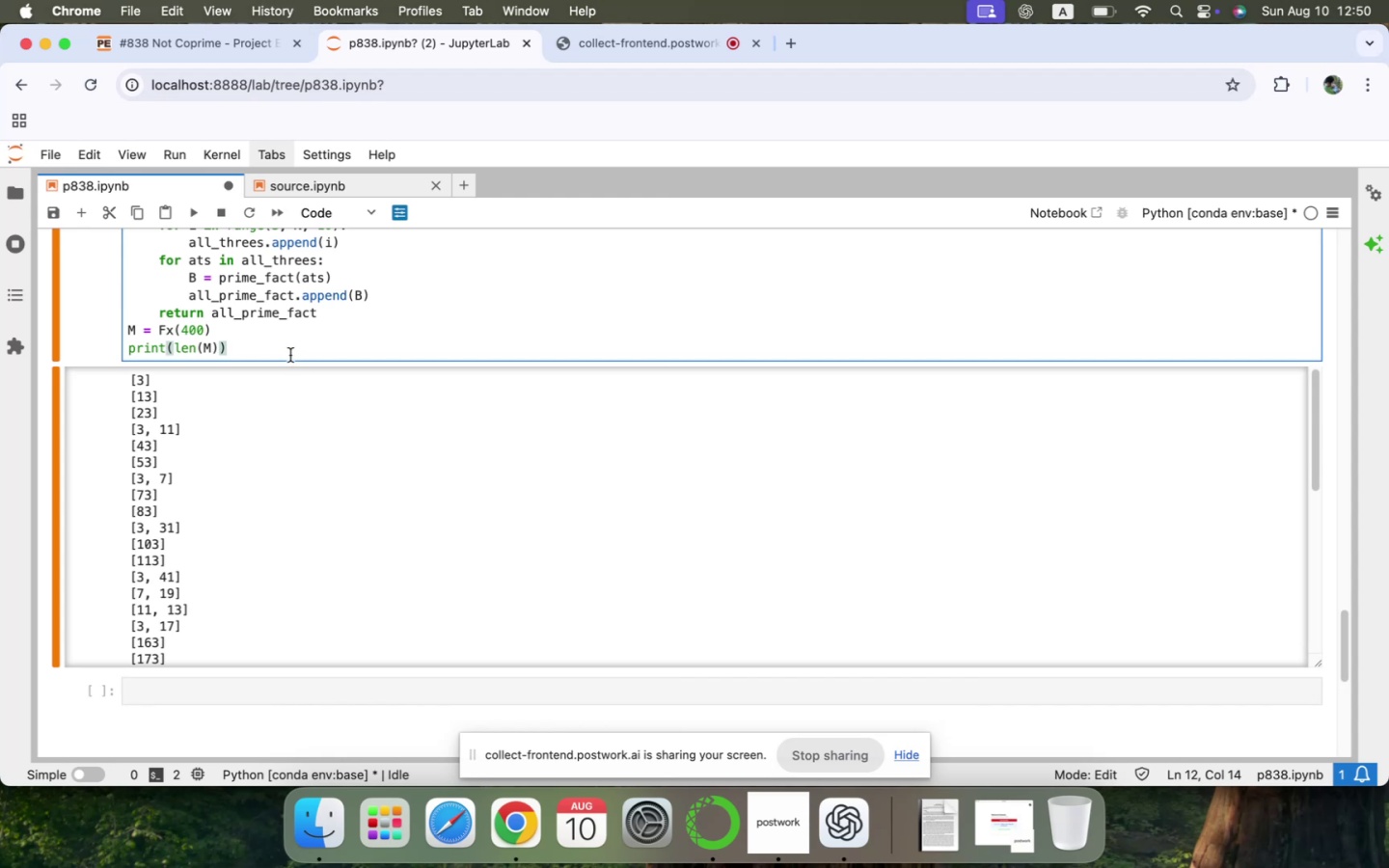 
key(Shift+ShiftRight)
 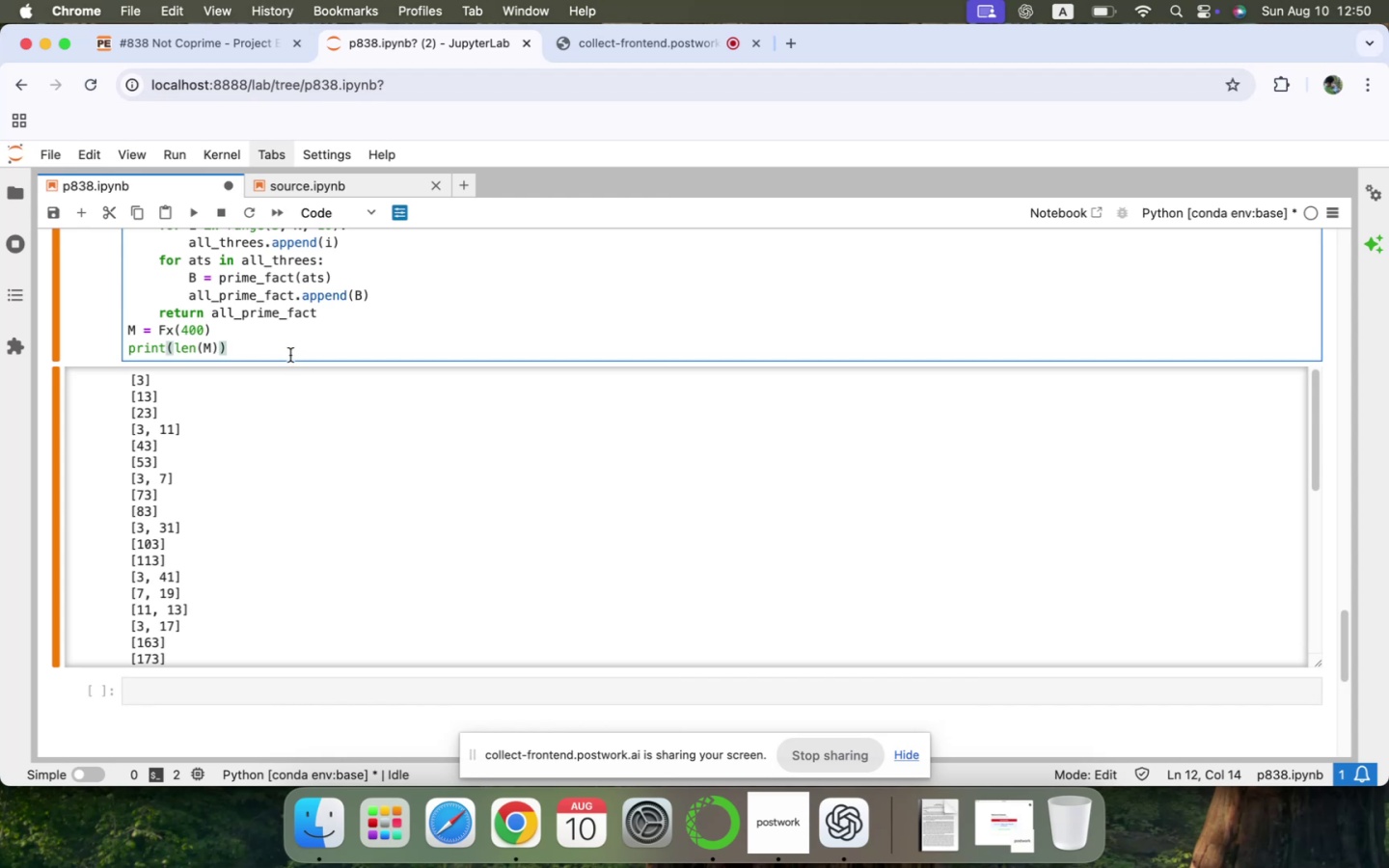 
key(Shift+Enter)
 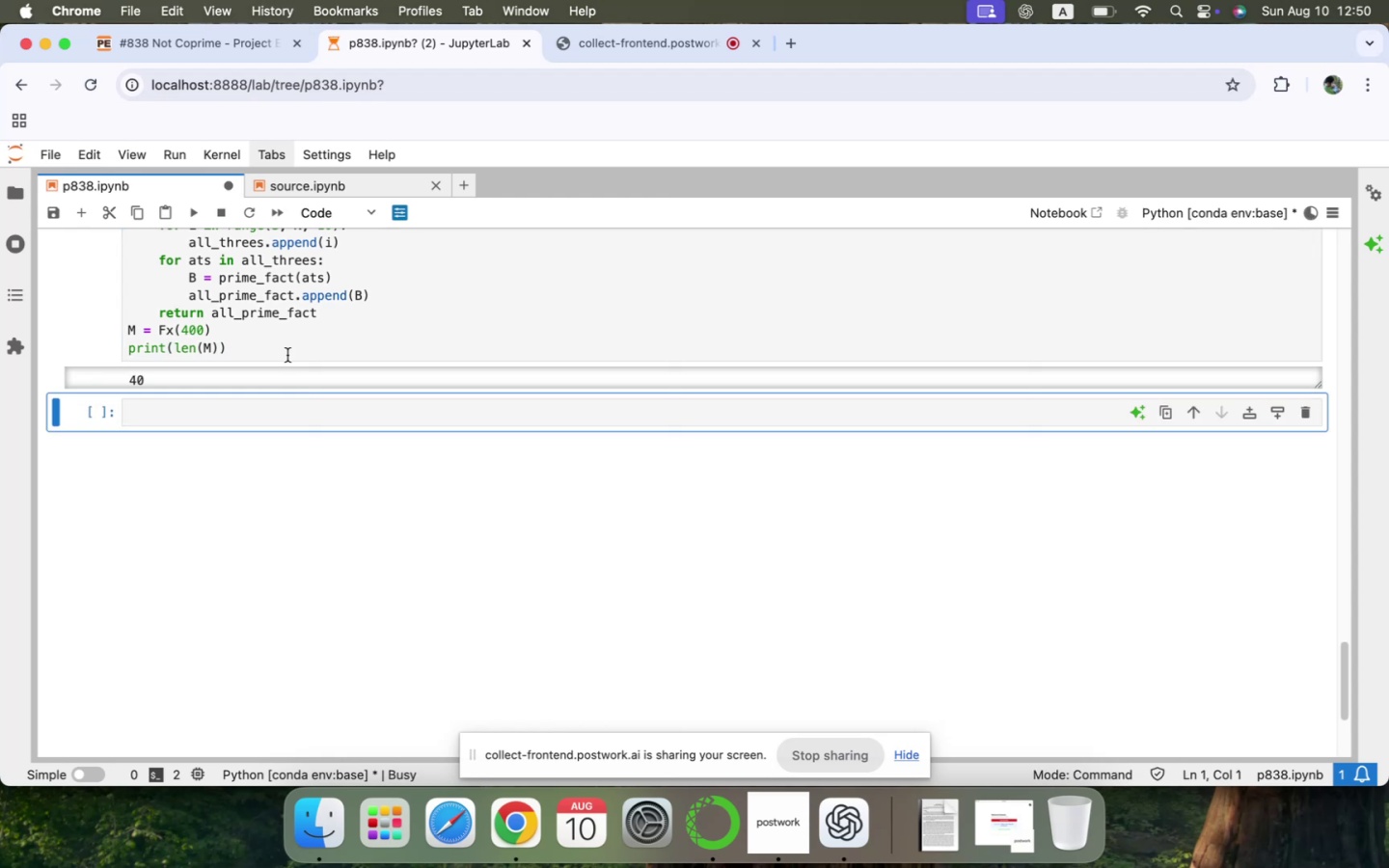 
scroll: coordinate [276, 364], scroll_direction: up, amount: 9.0
 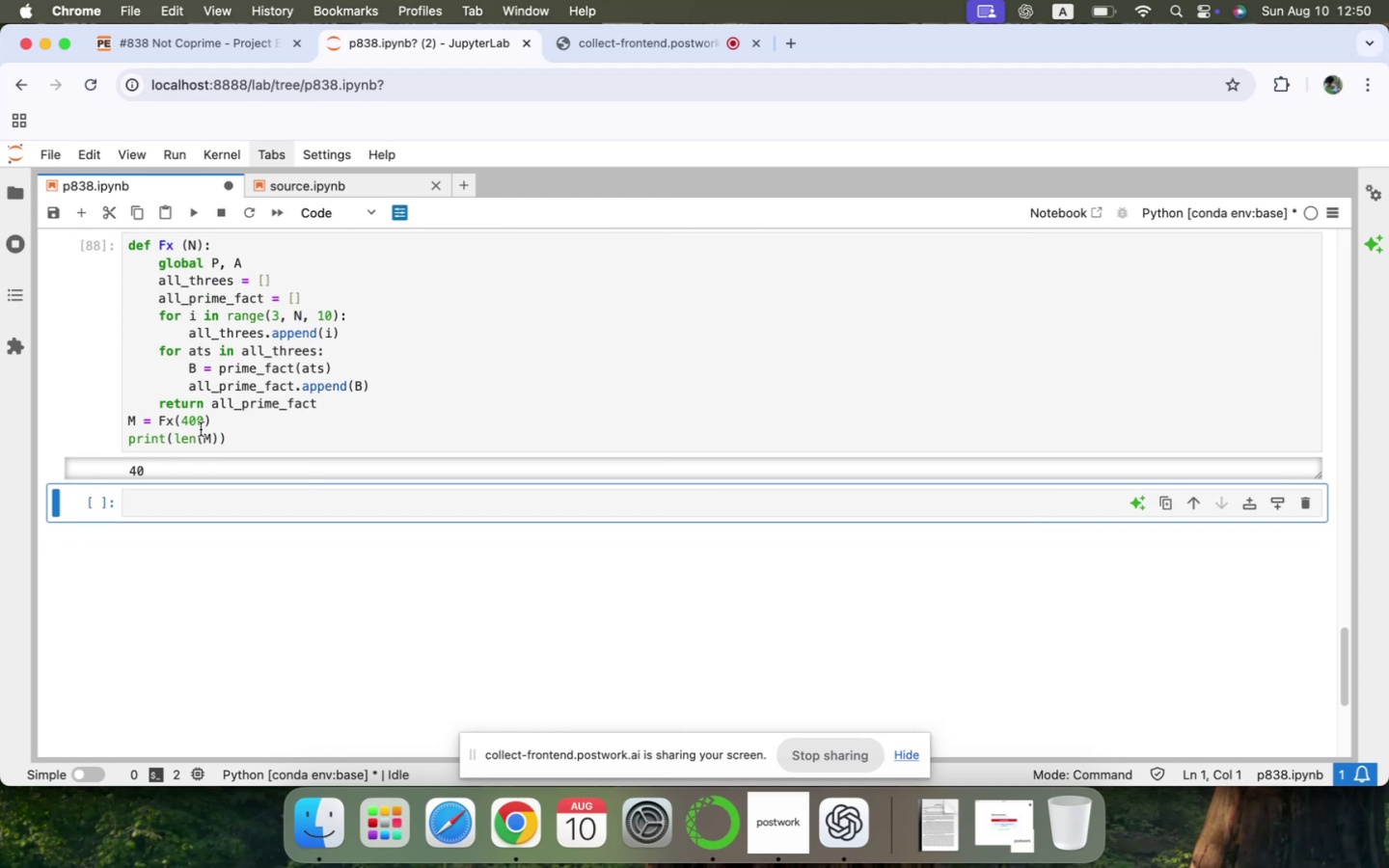 
left_click([202, 420])
 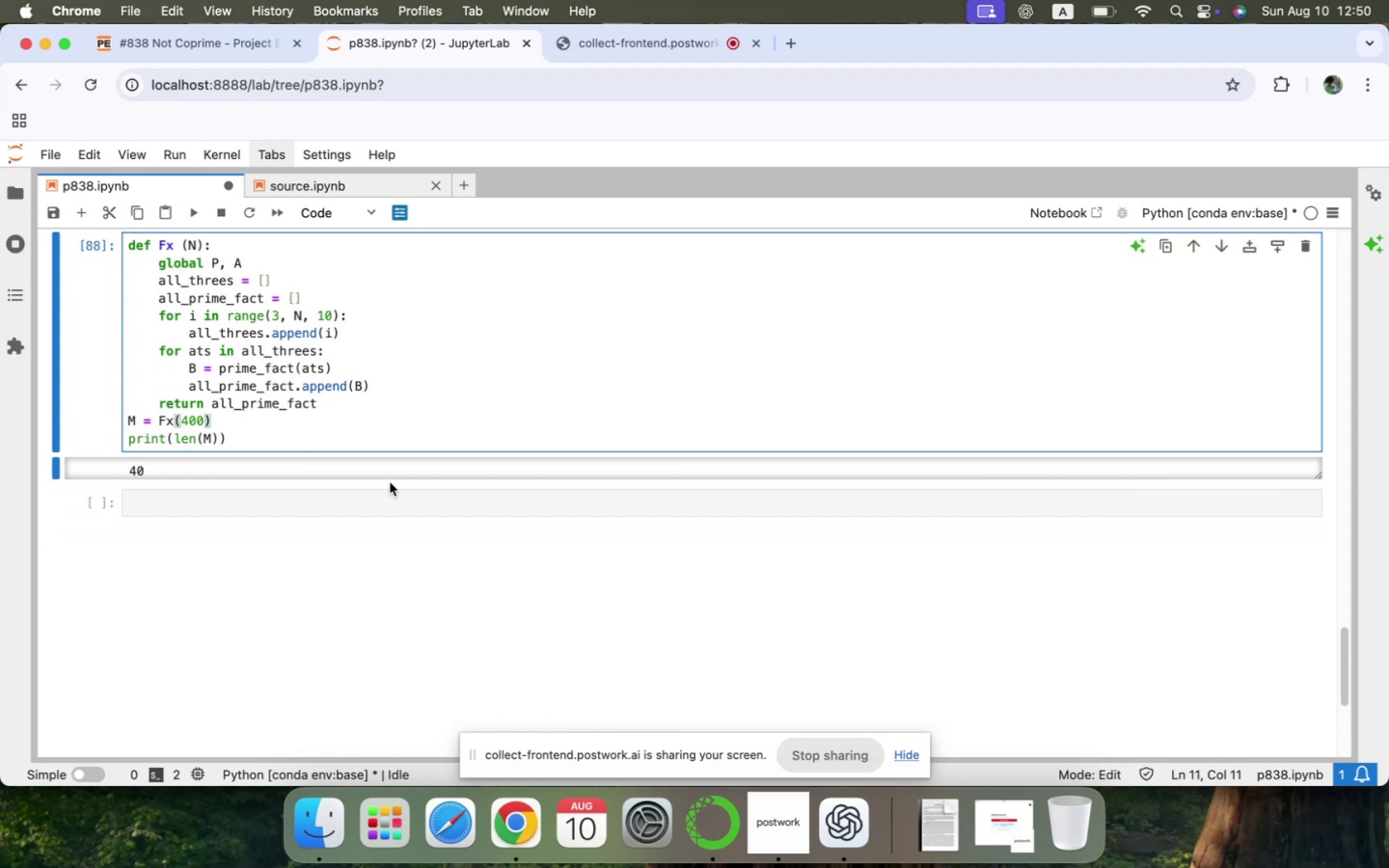 
type(00)
 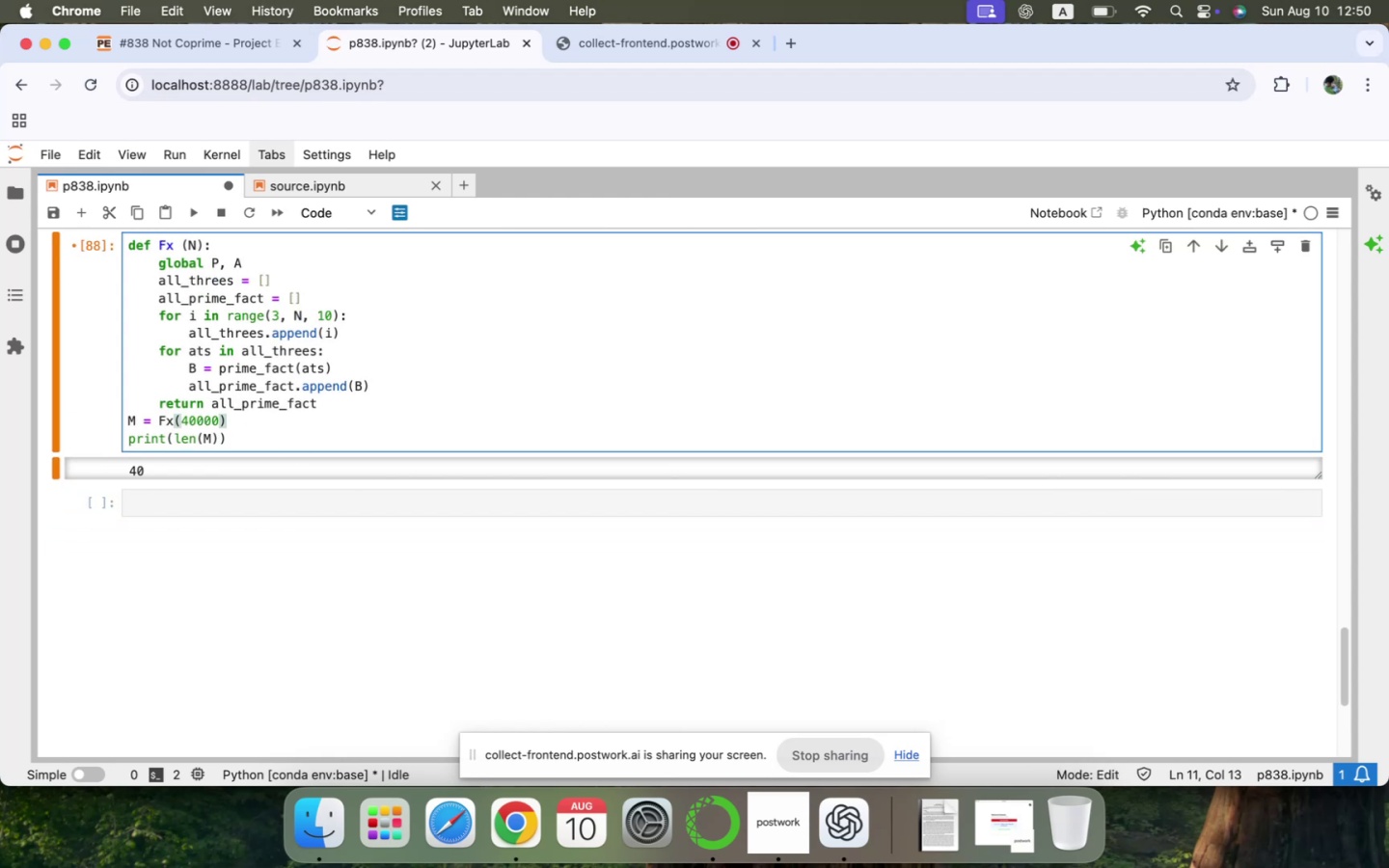 
key(Shift+Enter)
 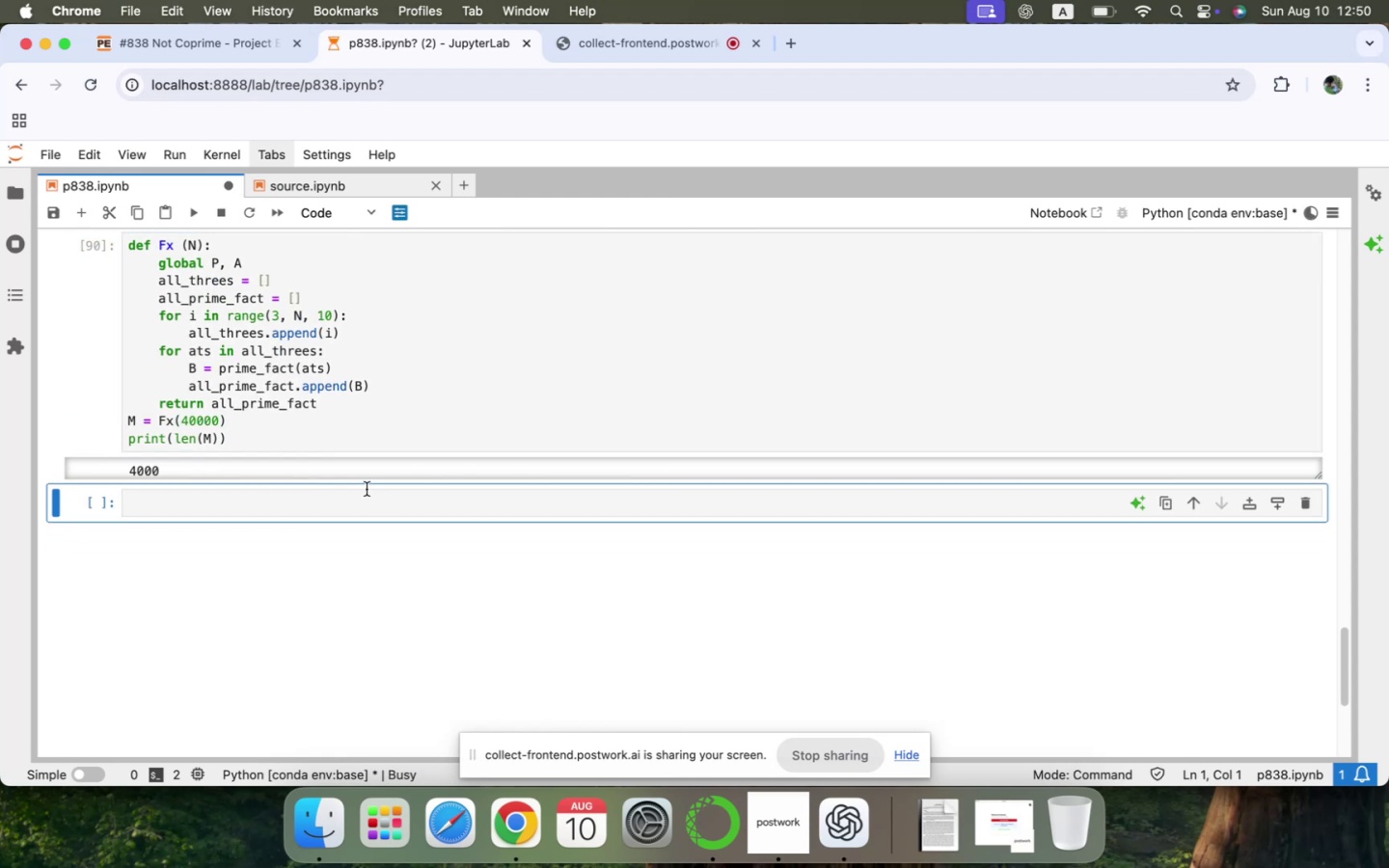 
scroll: coordinate [333, 484], scroll_direction: up, amount: 7.0
 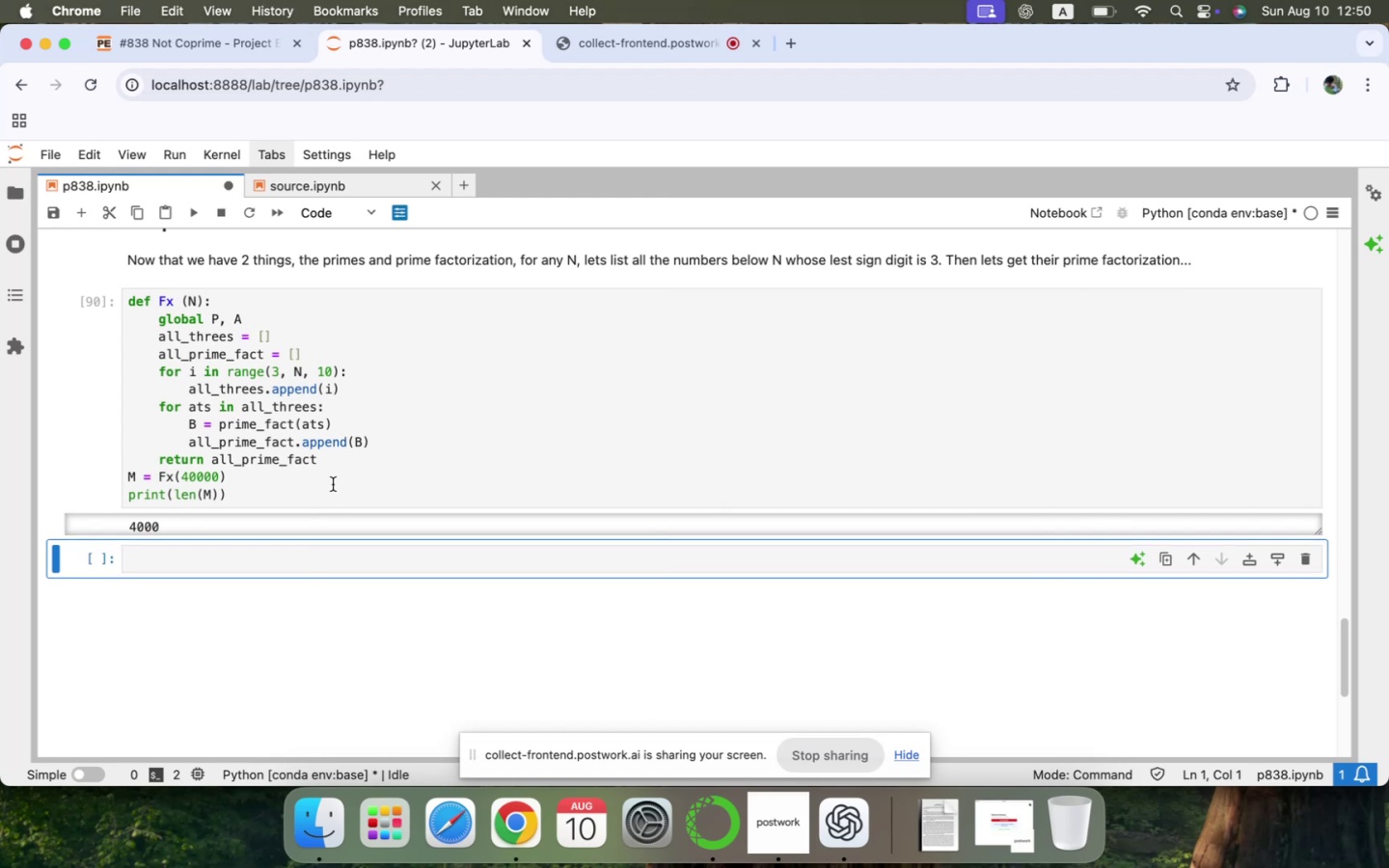 
left_click([219, 553])
 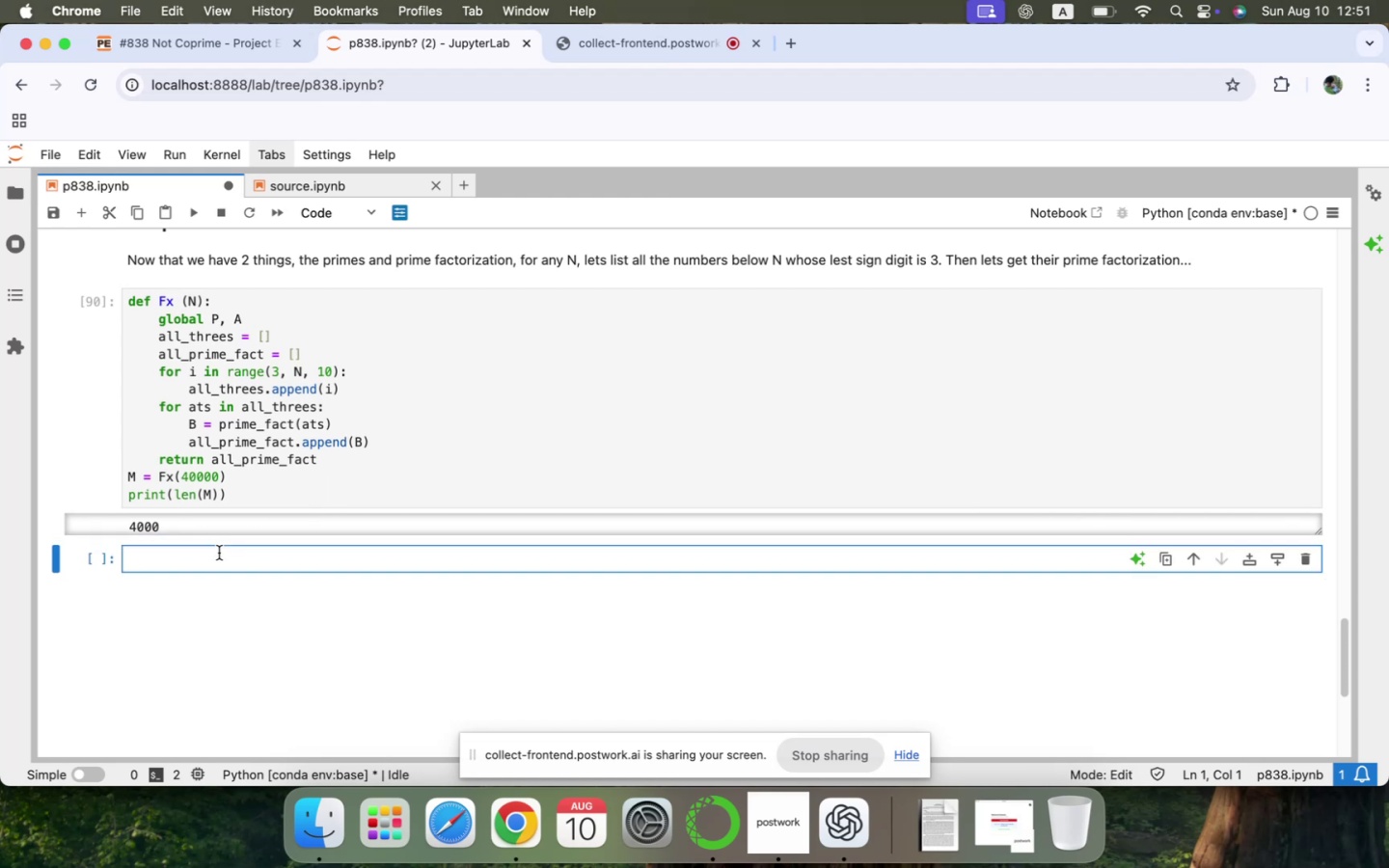 
type(M[1900:)
 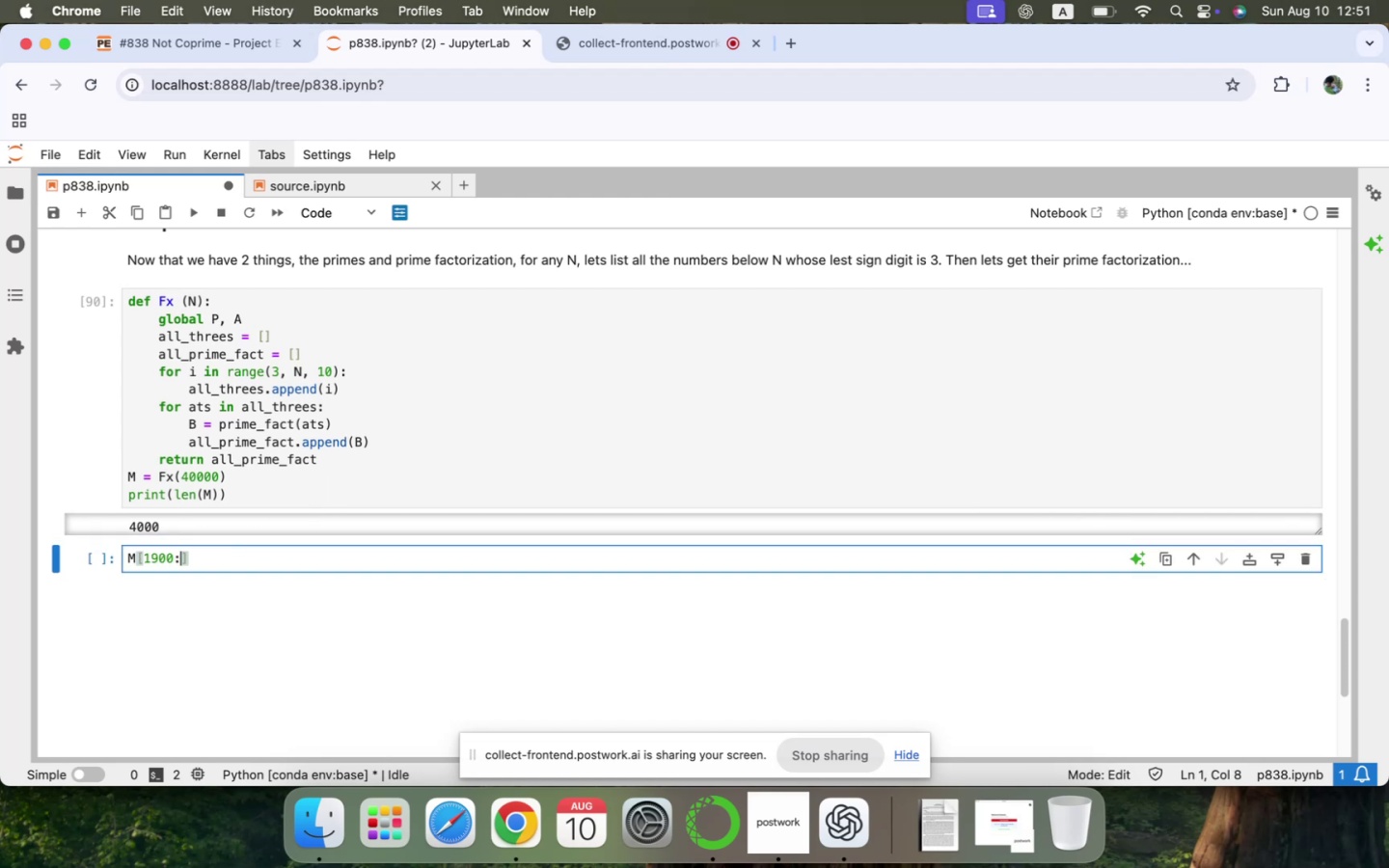 
type(1950)
 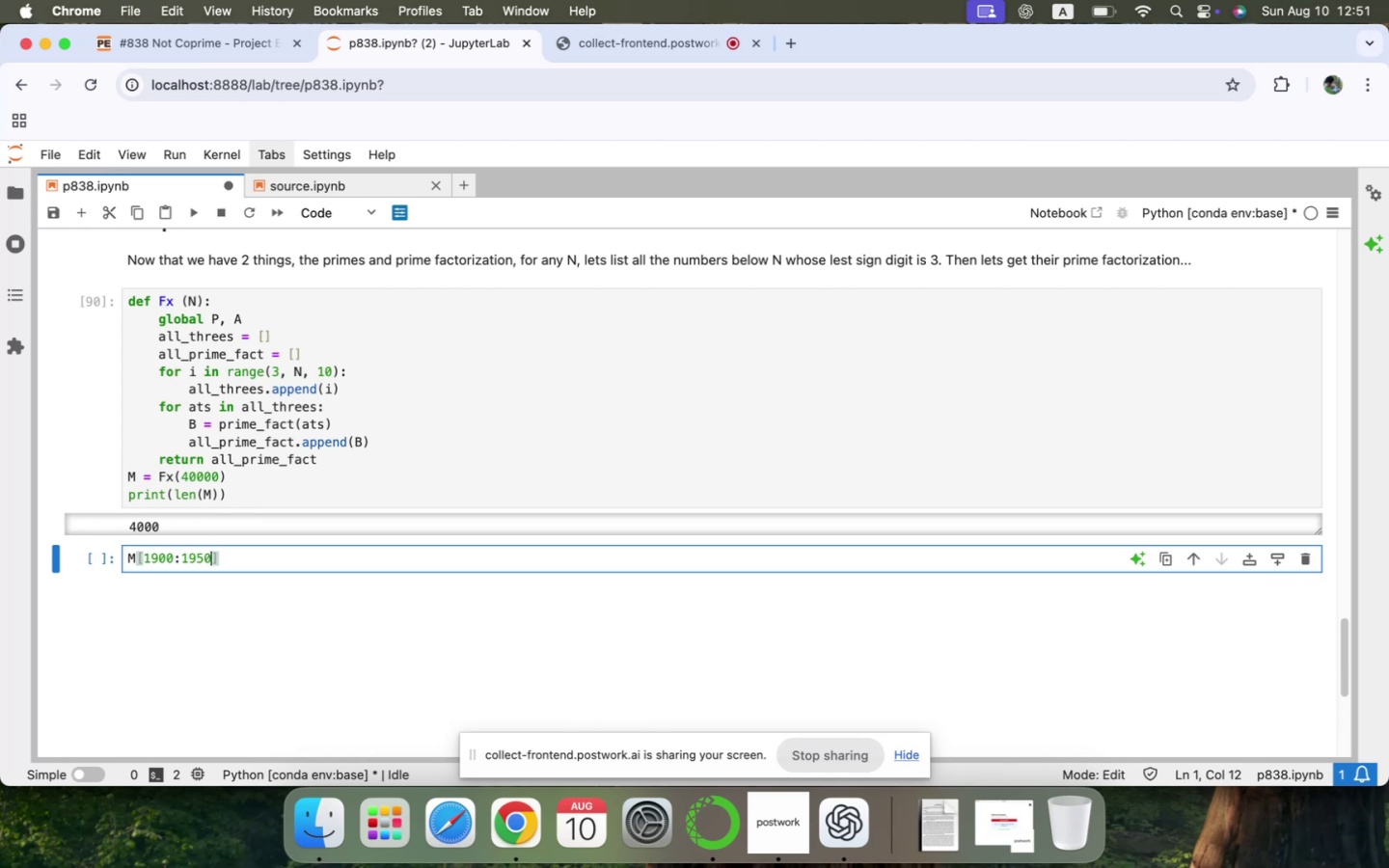 
key(Shift+Enter)
 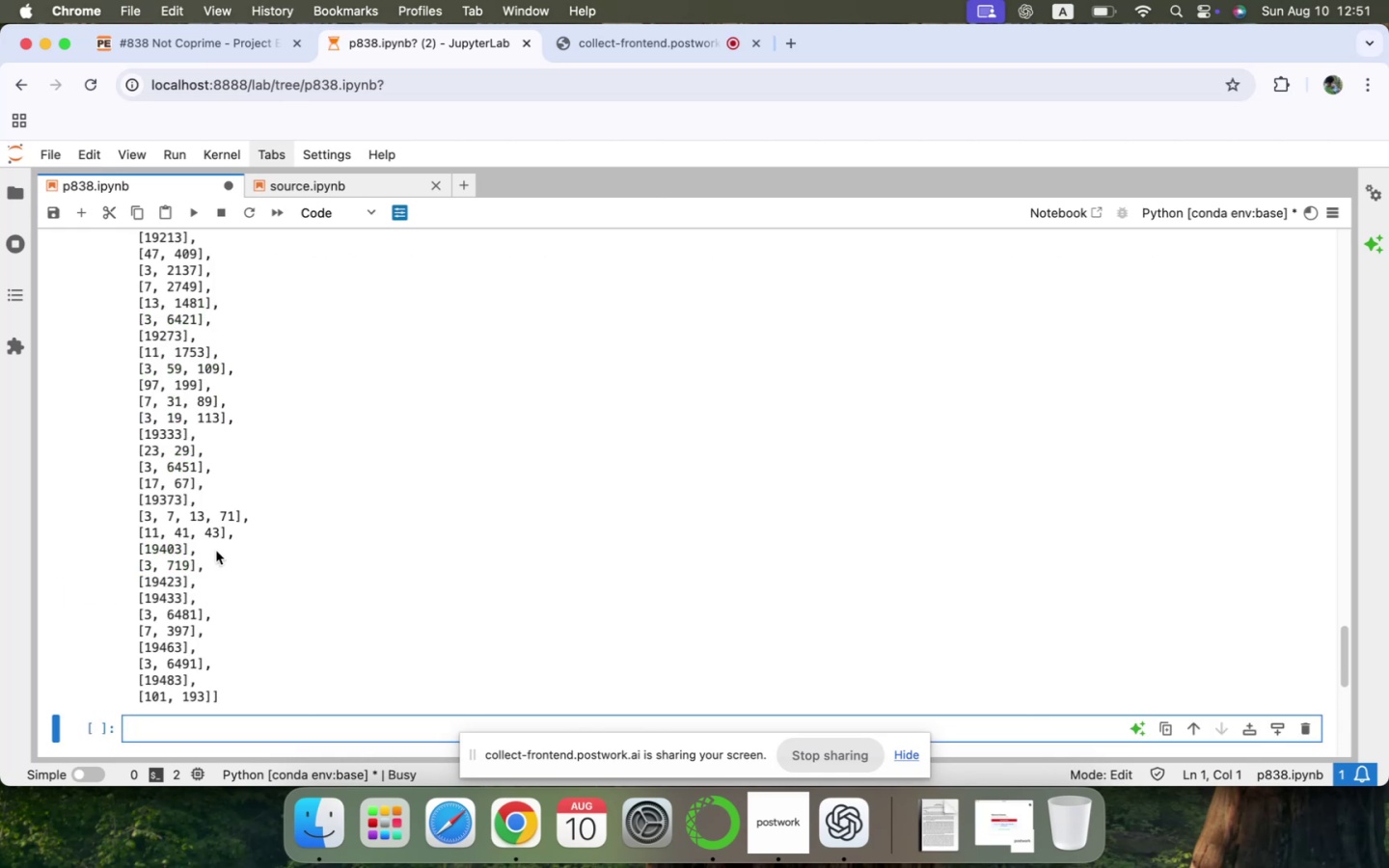 
scroll: coordinate [217, 557], scroll_direction: up, amount: 63.0
 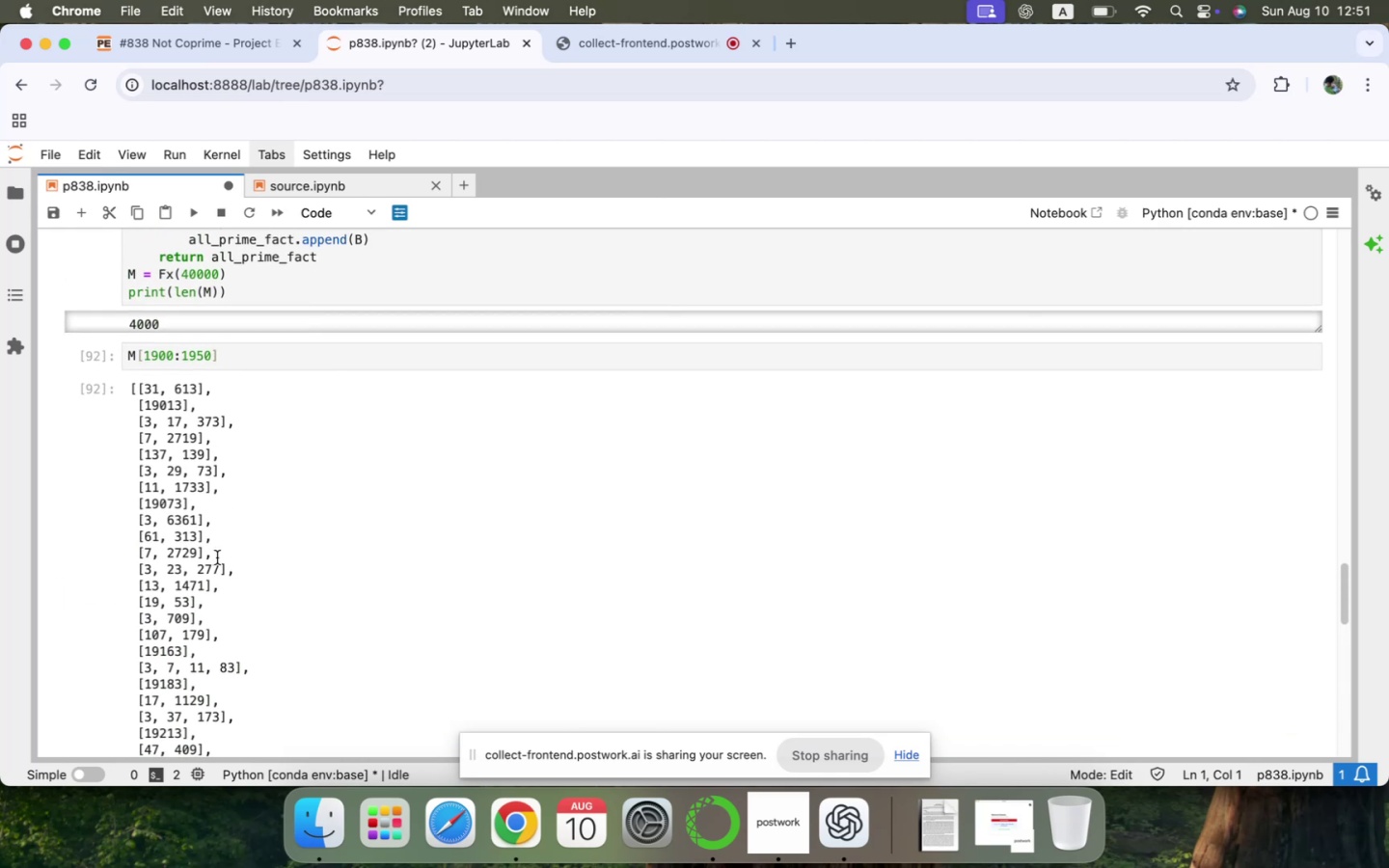 
scroll: coordinate [217, 557], scroll_direction: down, amount: 77.0
 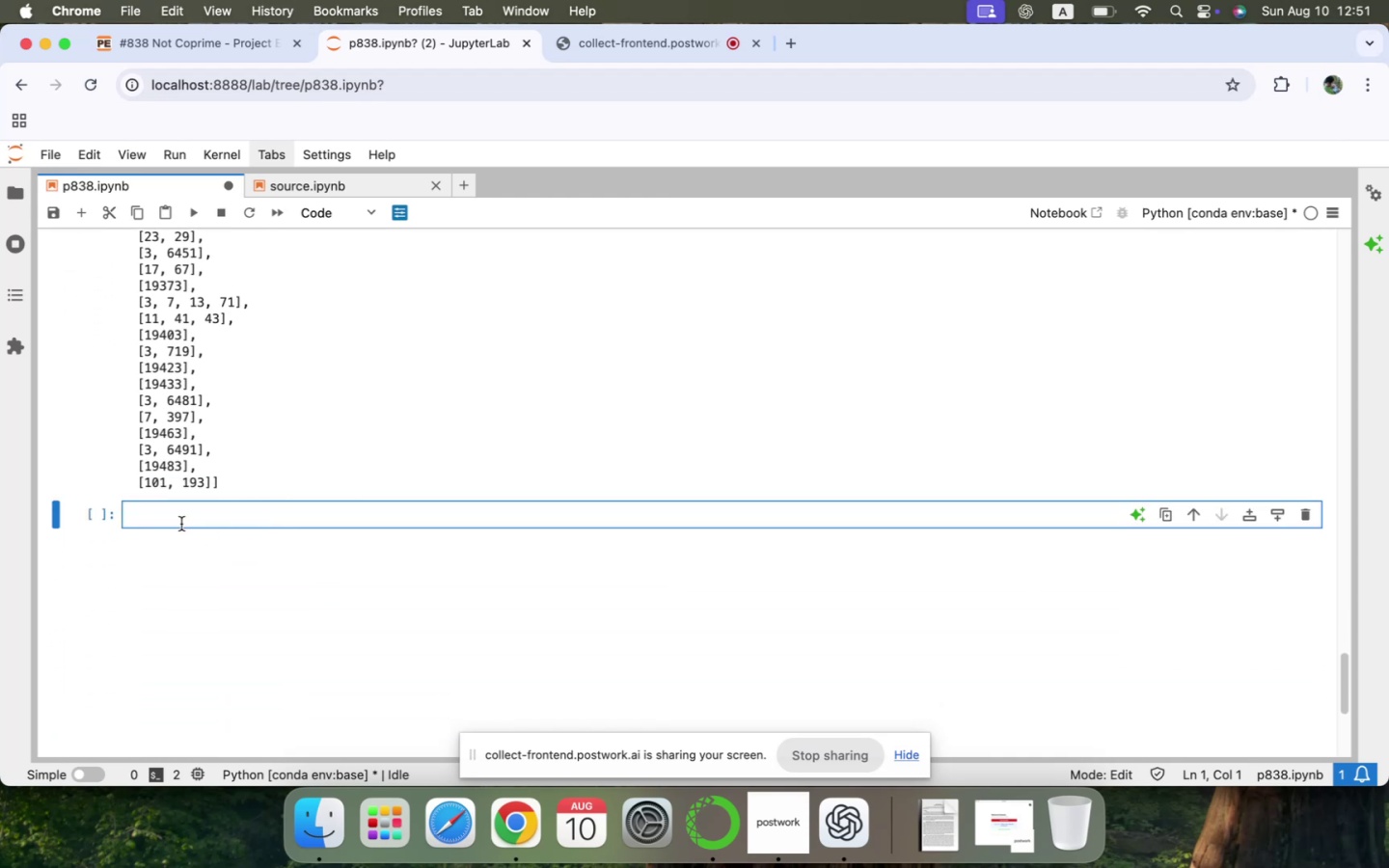 
left_click([180, 523])
 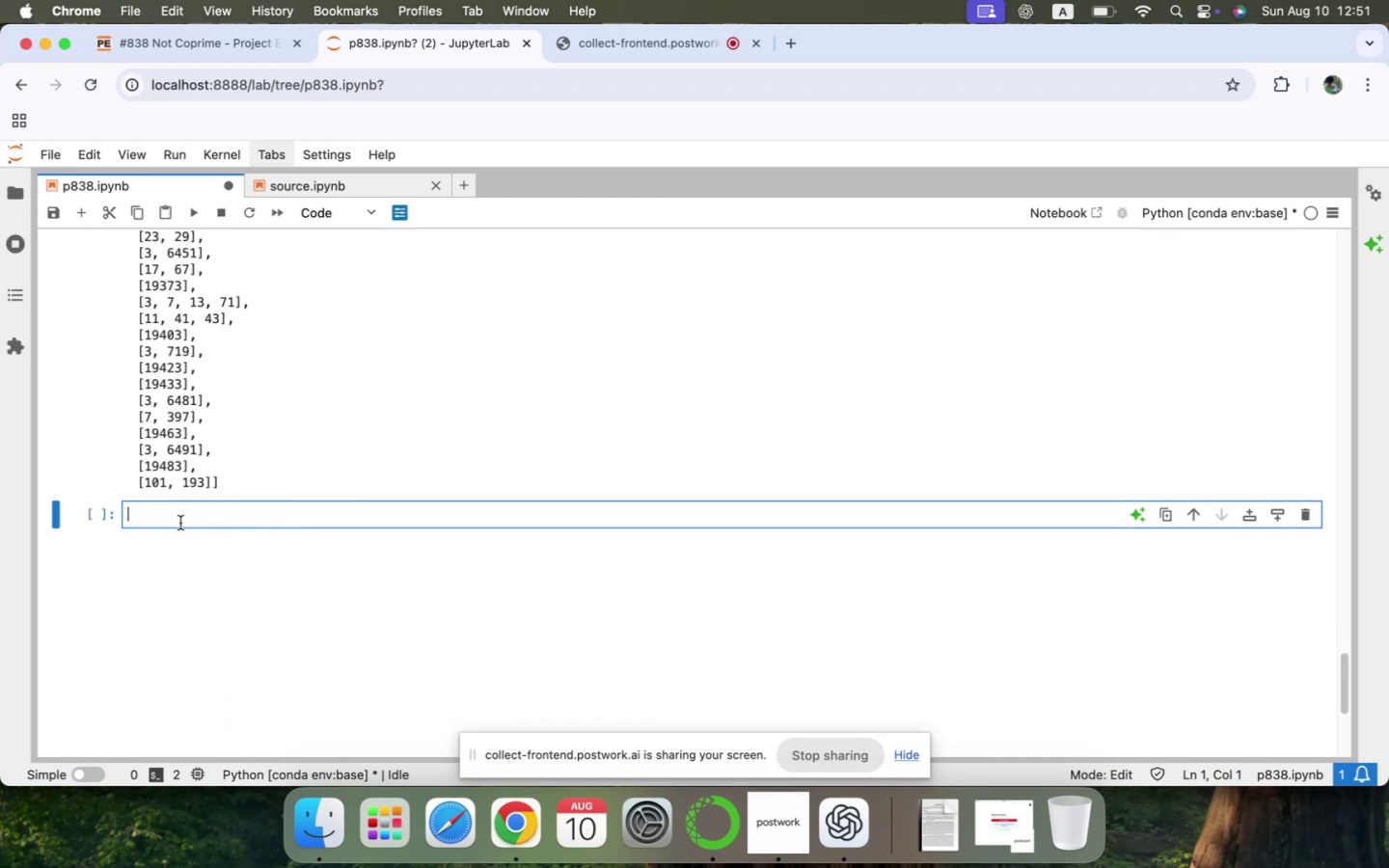 
key(Shift+3)
 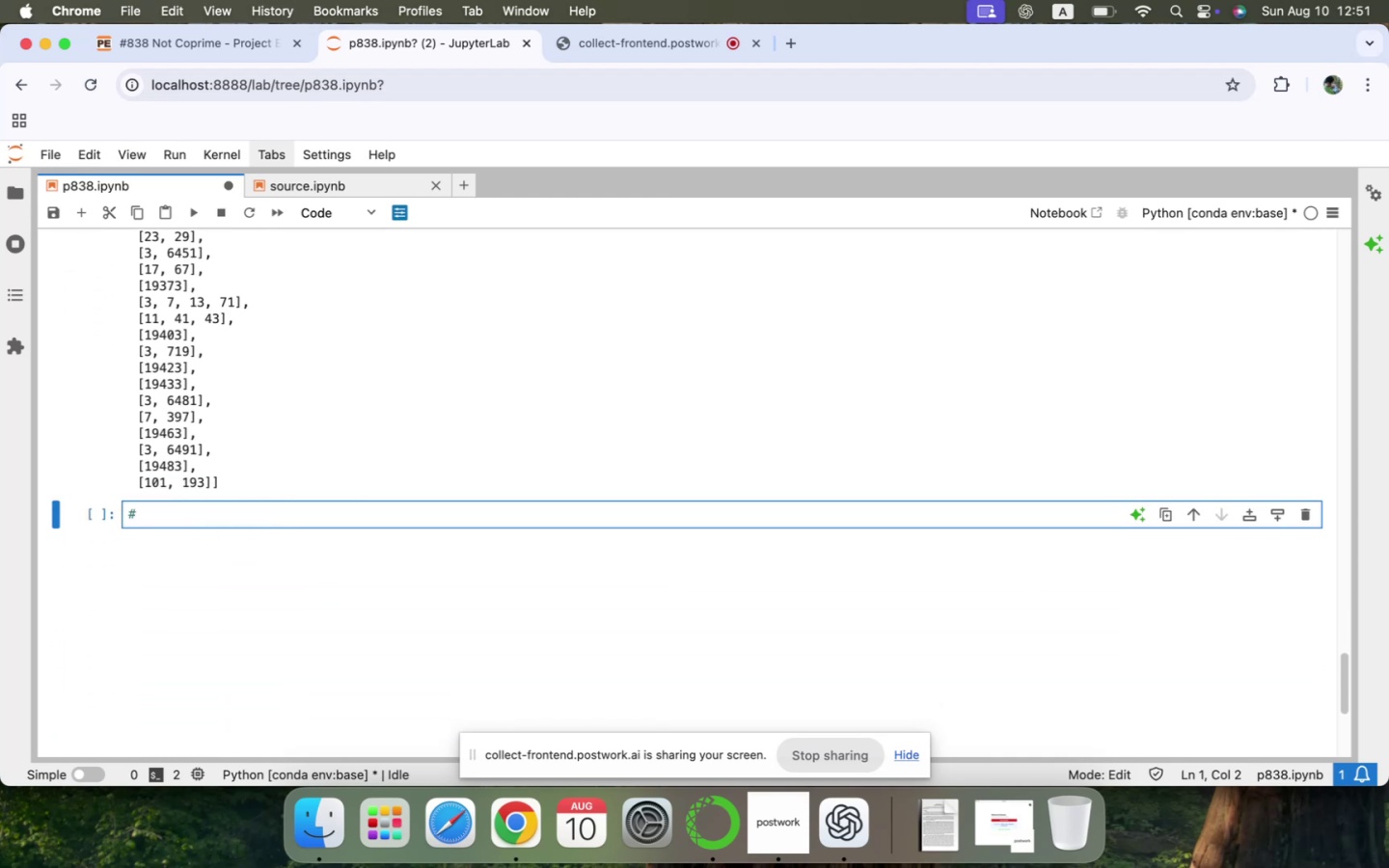 
key(Backspace)
 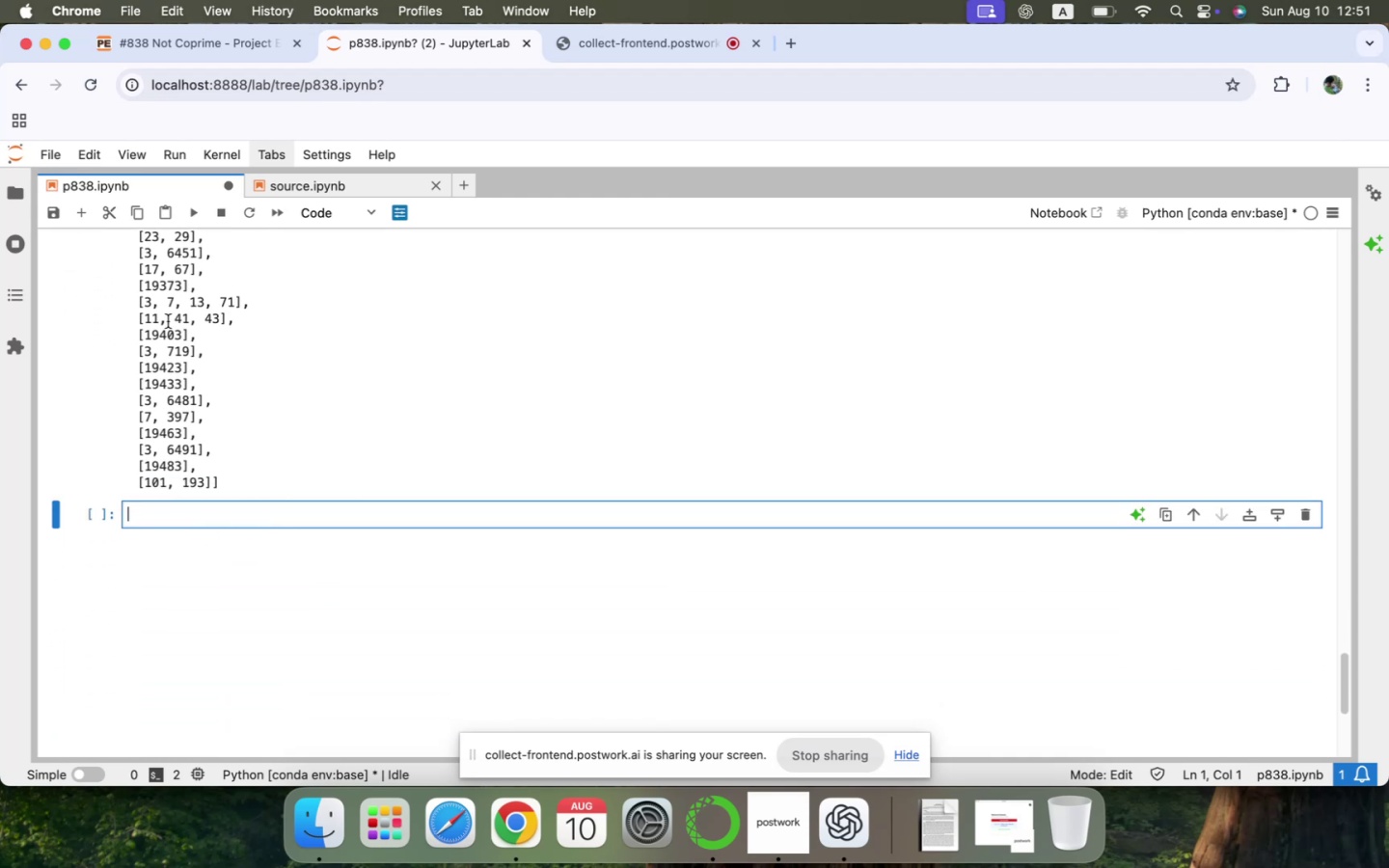 
left_click([353, 208])
 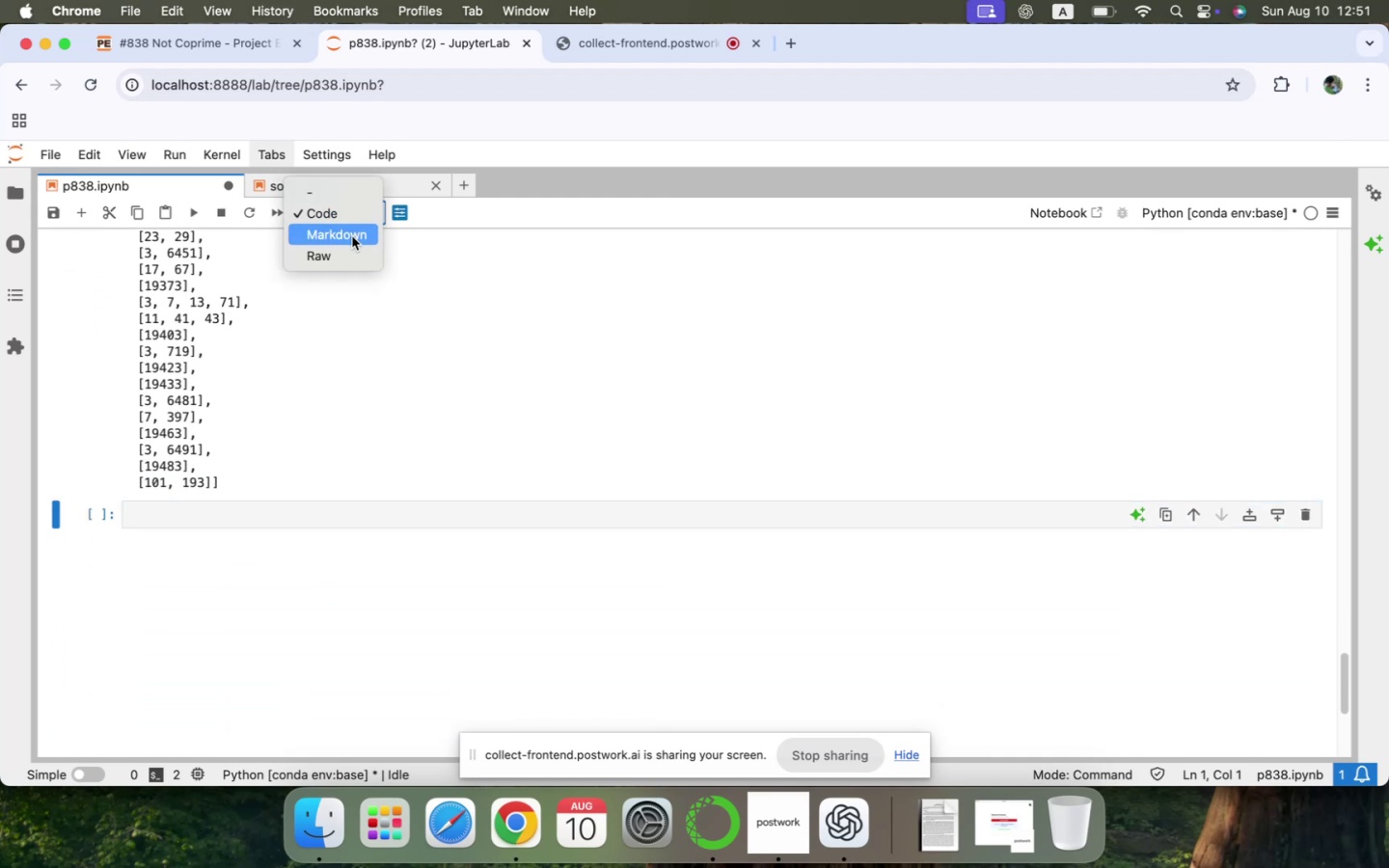 
left_click([352, 235])
 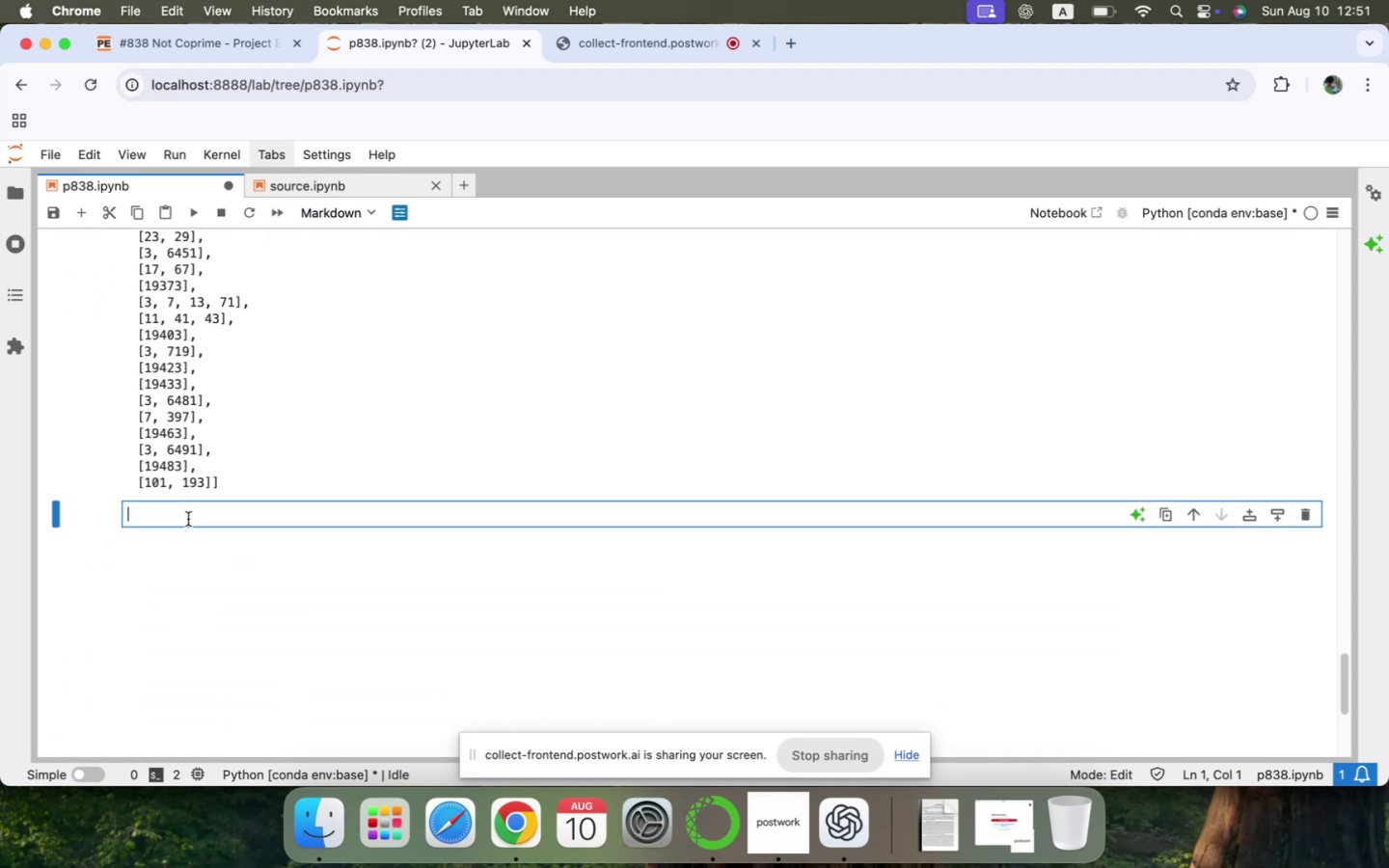 
key(Shift+3)
 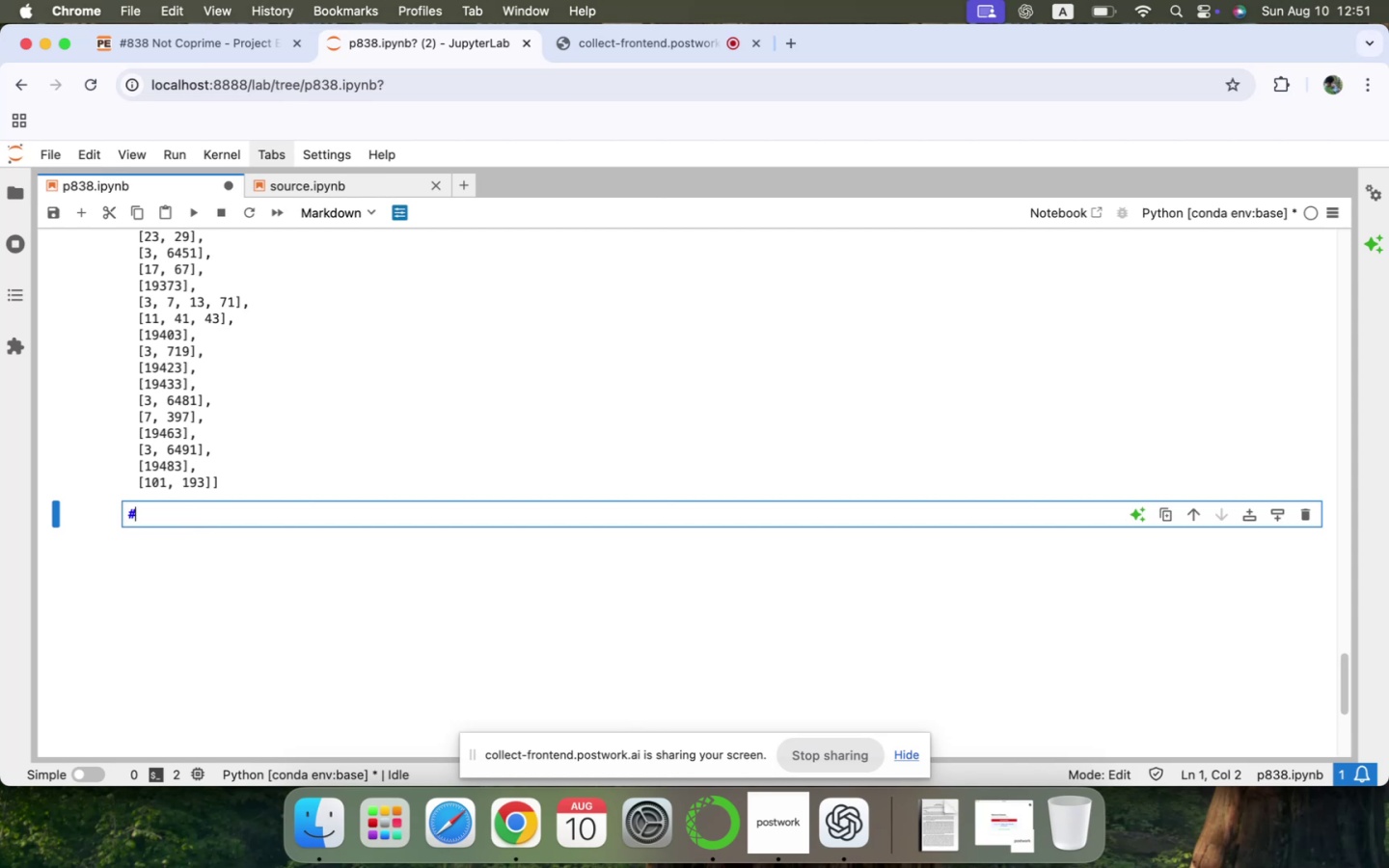 
key(Space)
 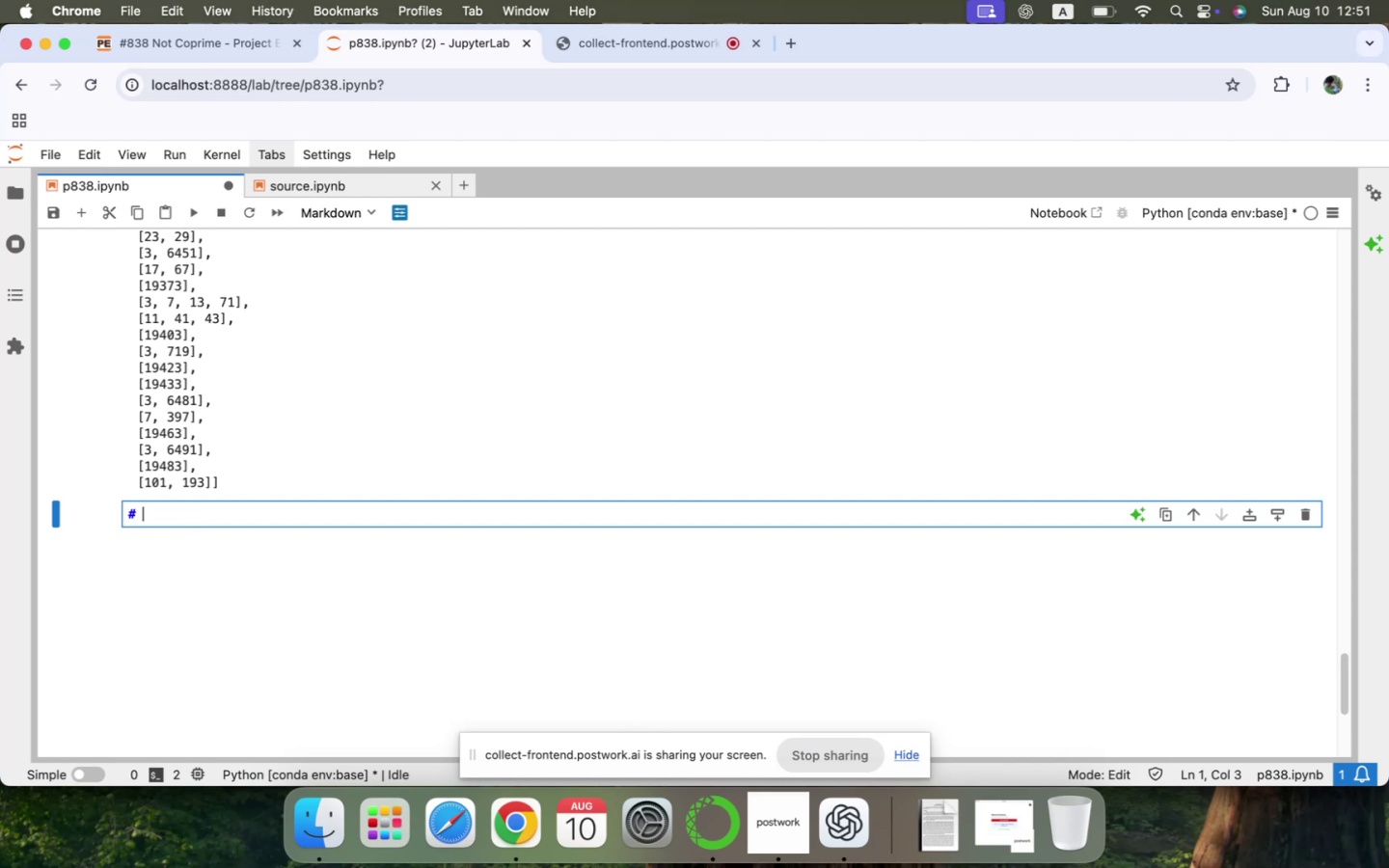 
key(Shift+ShiftLeft)
 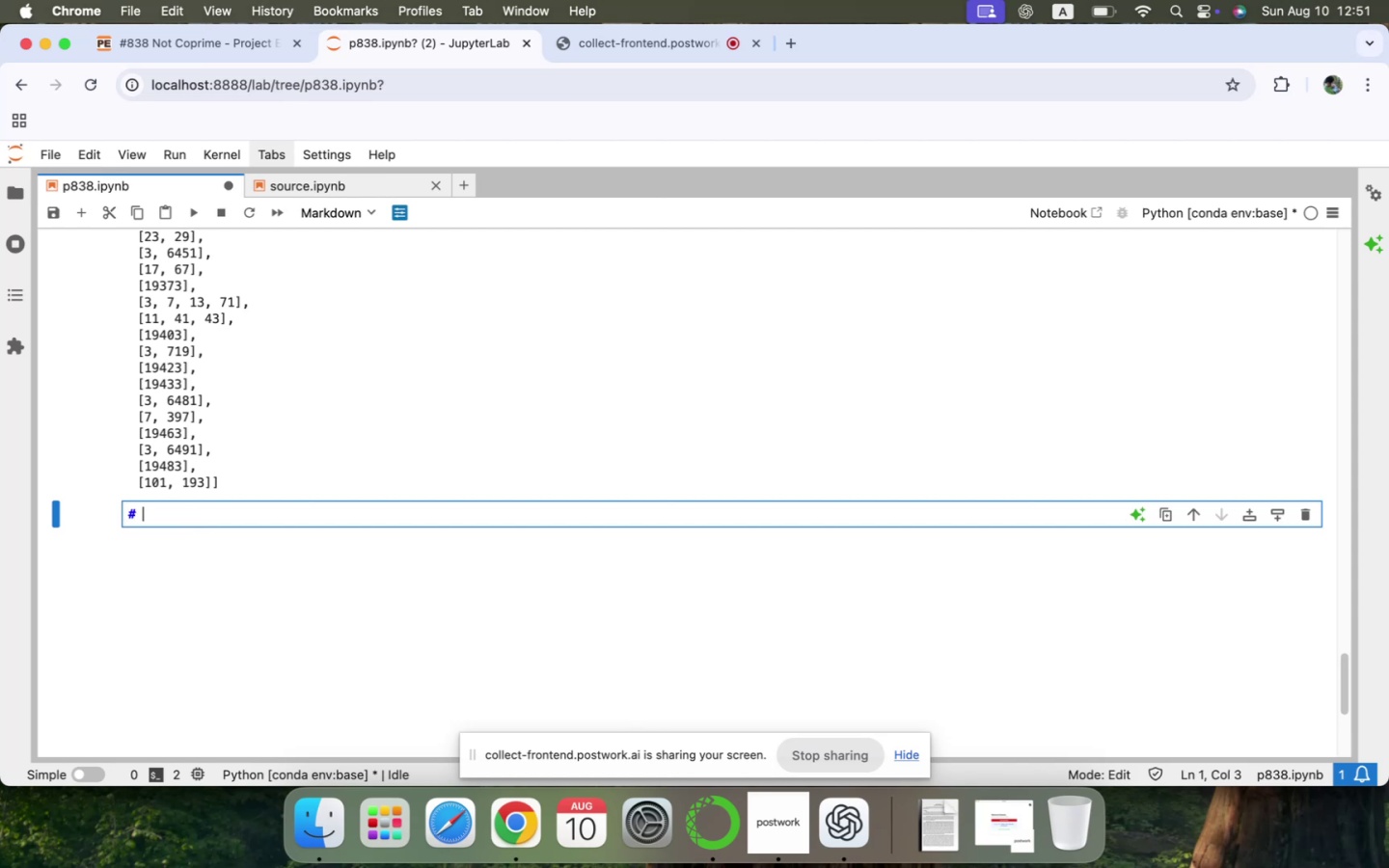 
key(Shift+S)
 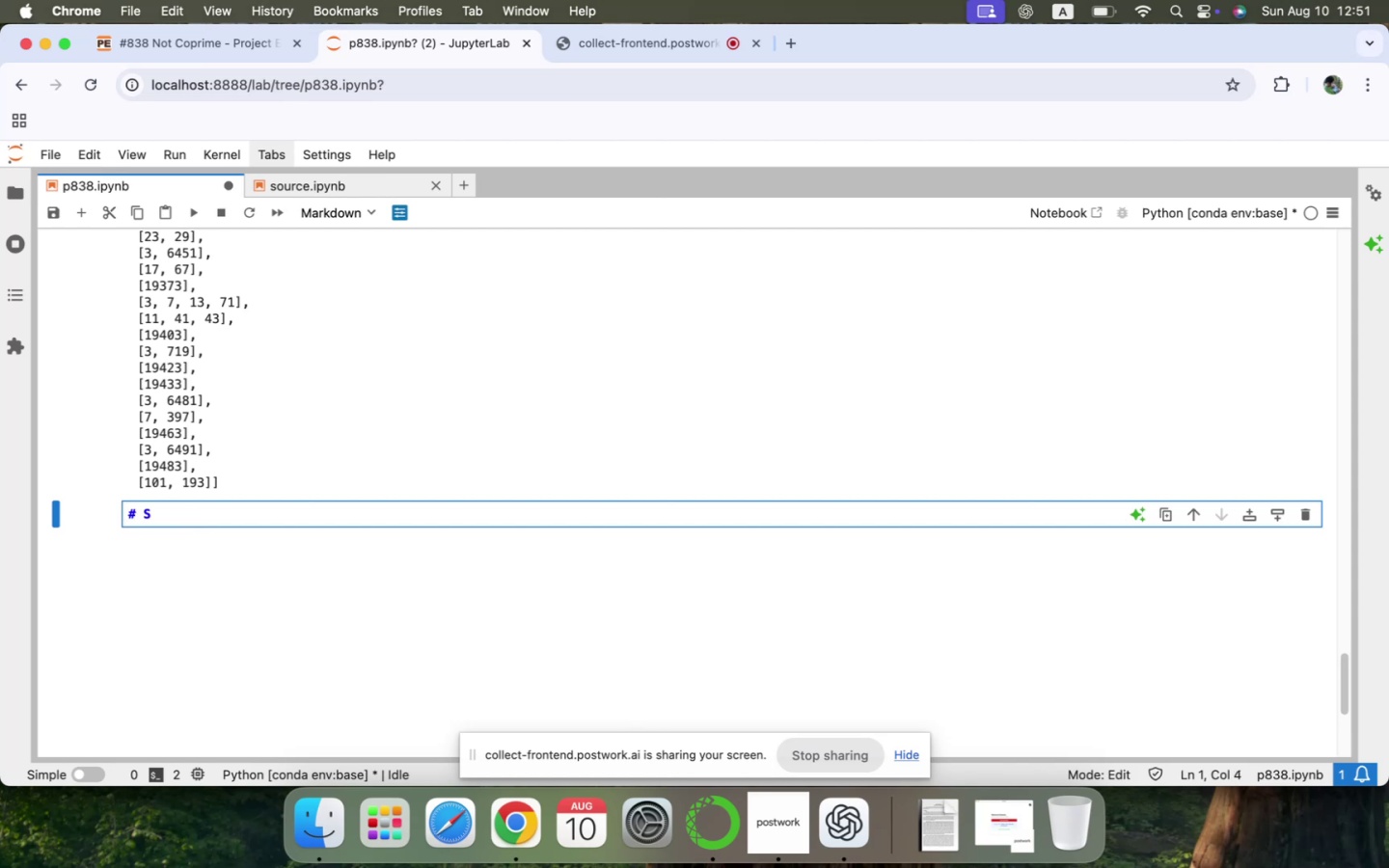 
key(Equal)
 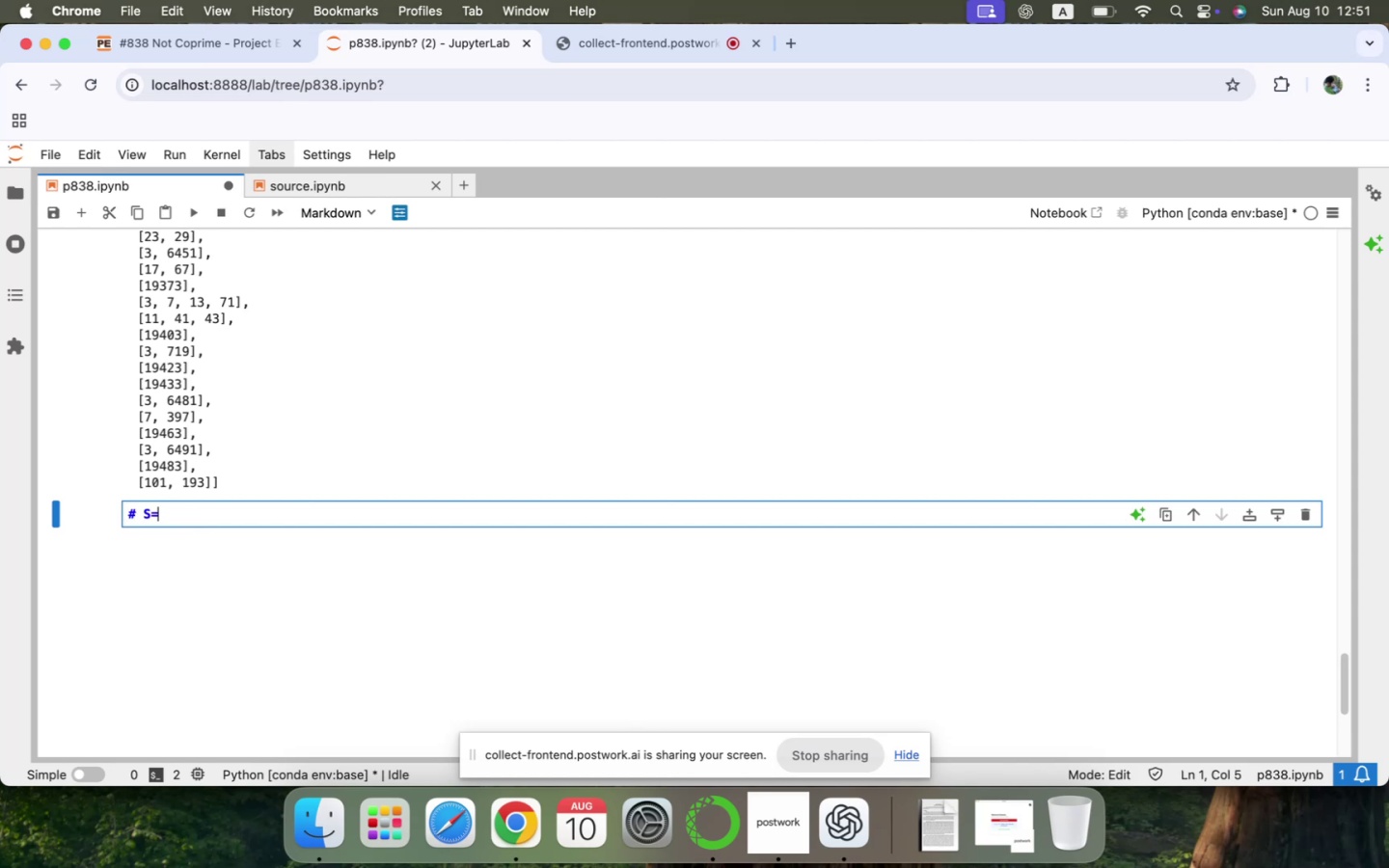 
key(Equal)
 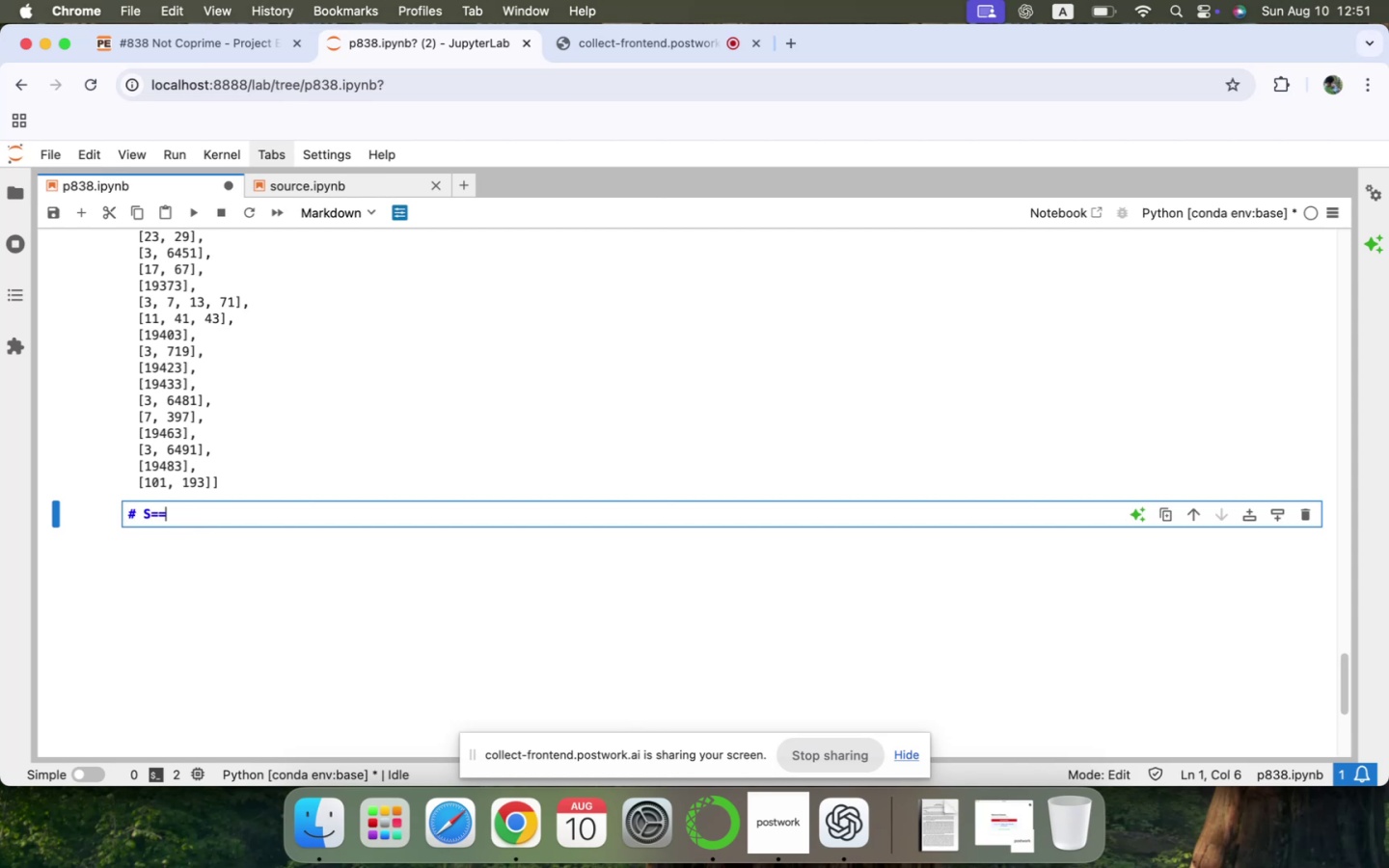 
key(Backspace)
 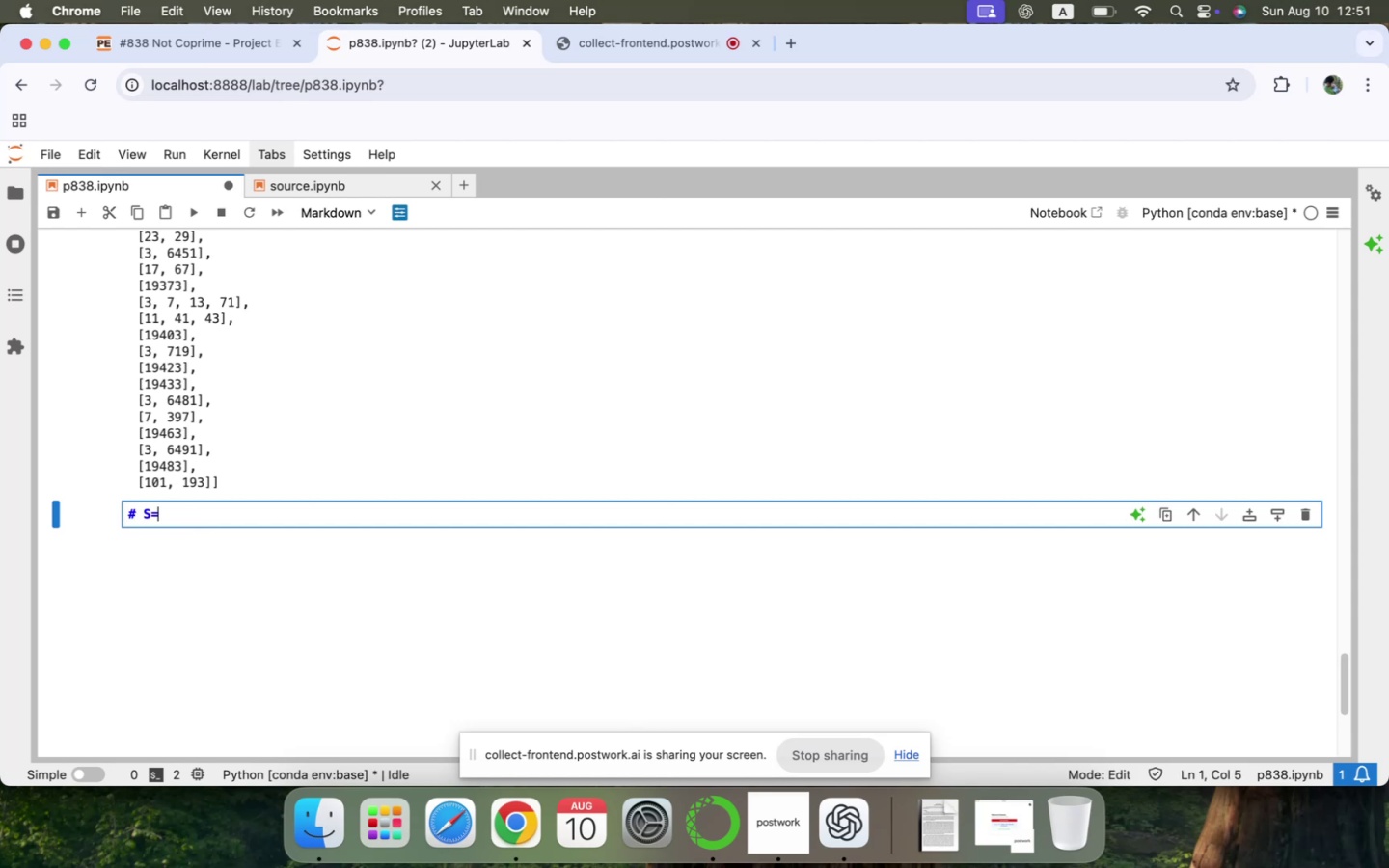 
key(Backspace)
 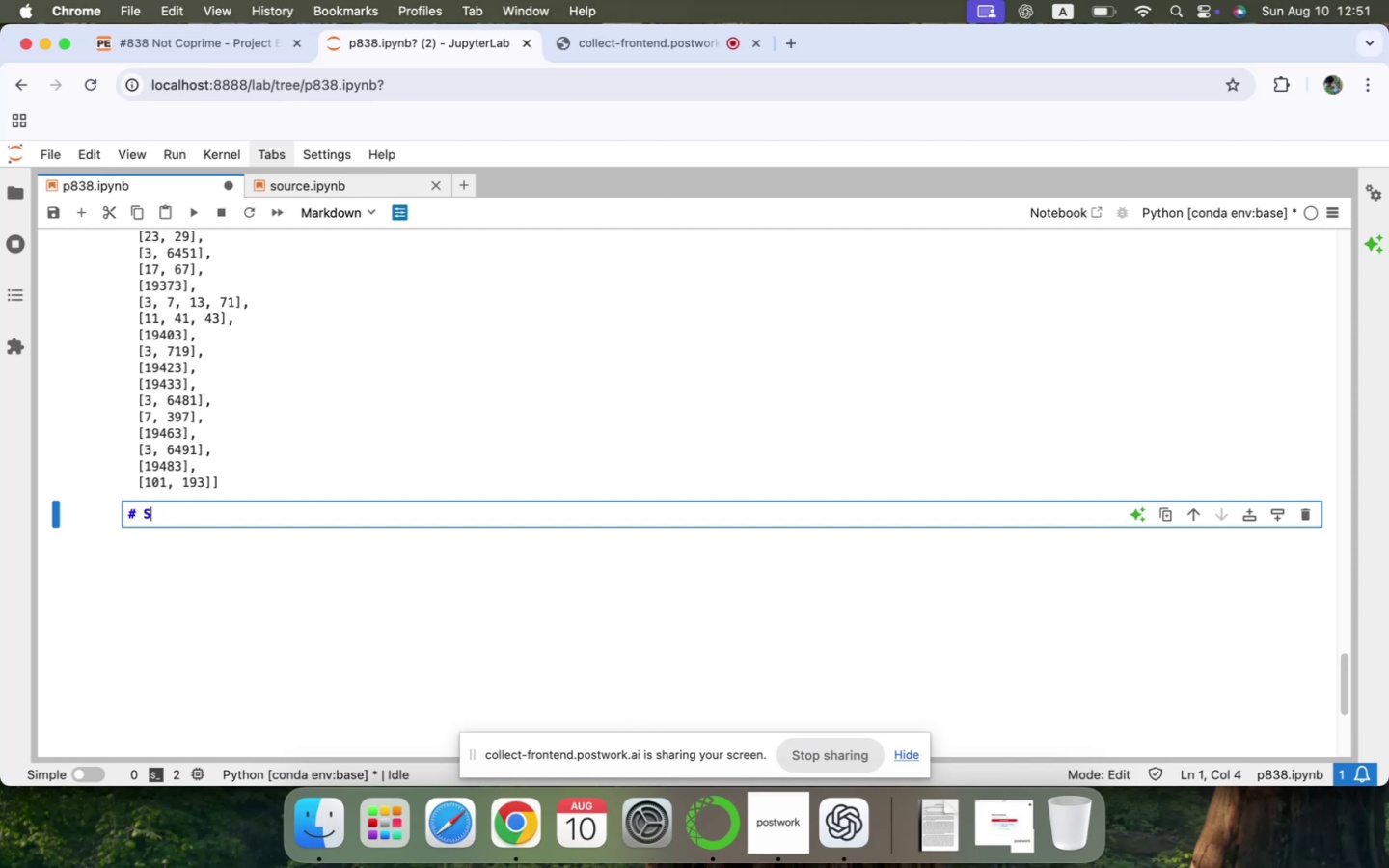 
key(Backspace)
 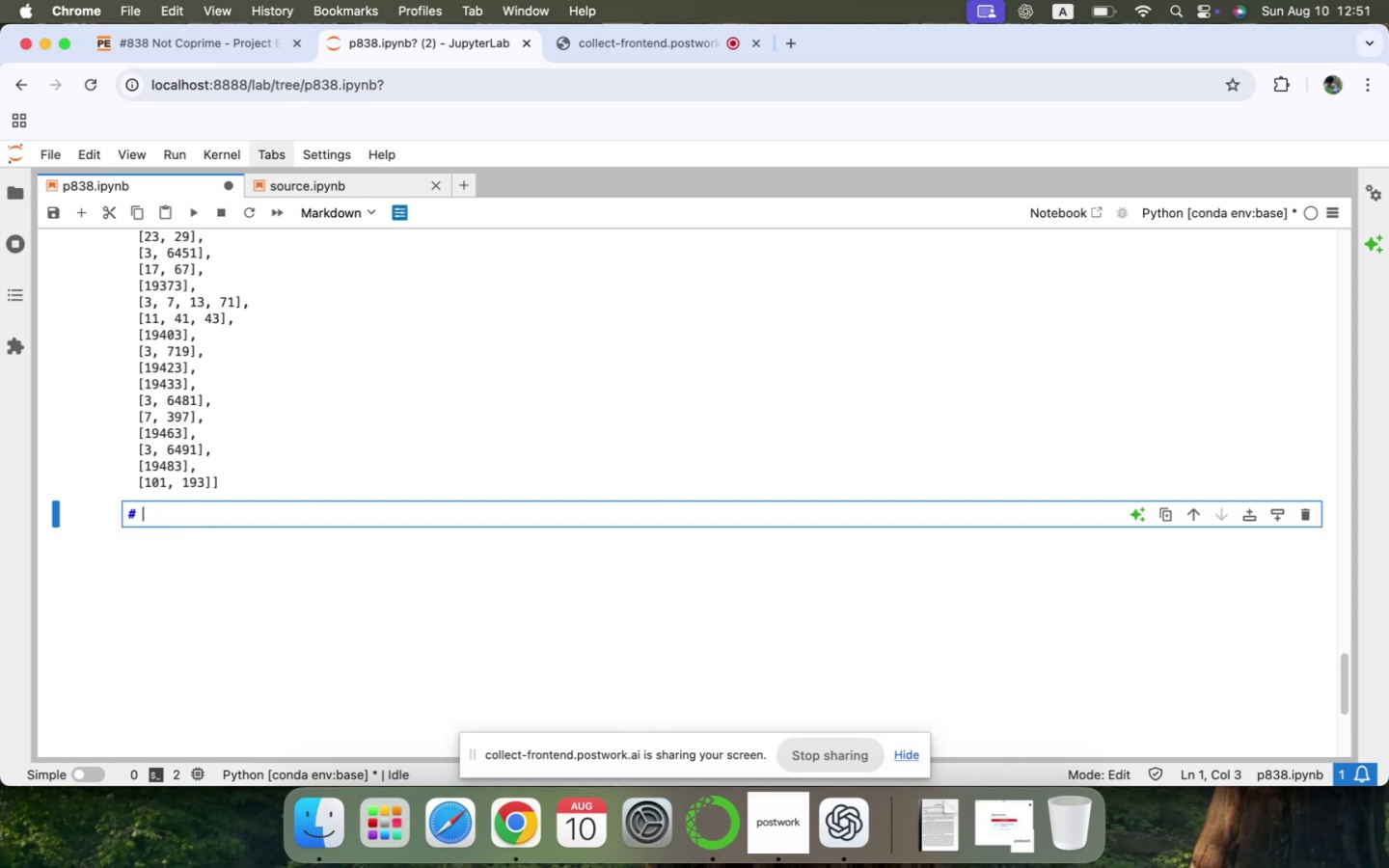 
key(ArrowLeft)
 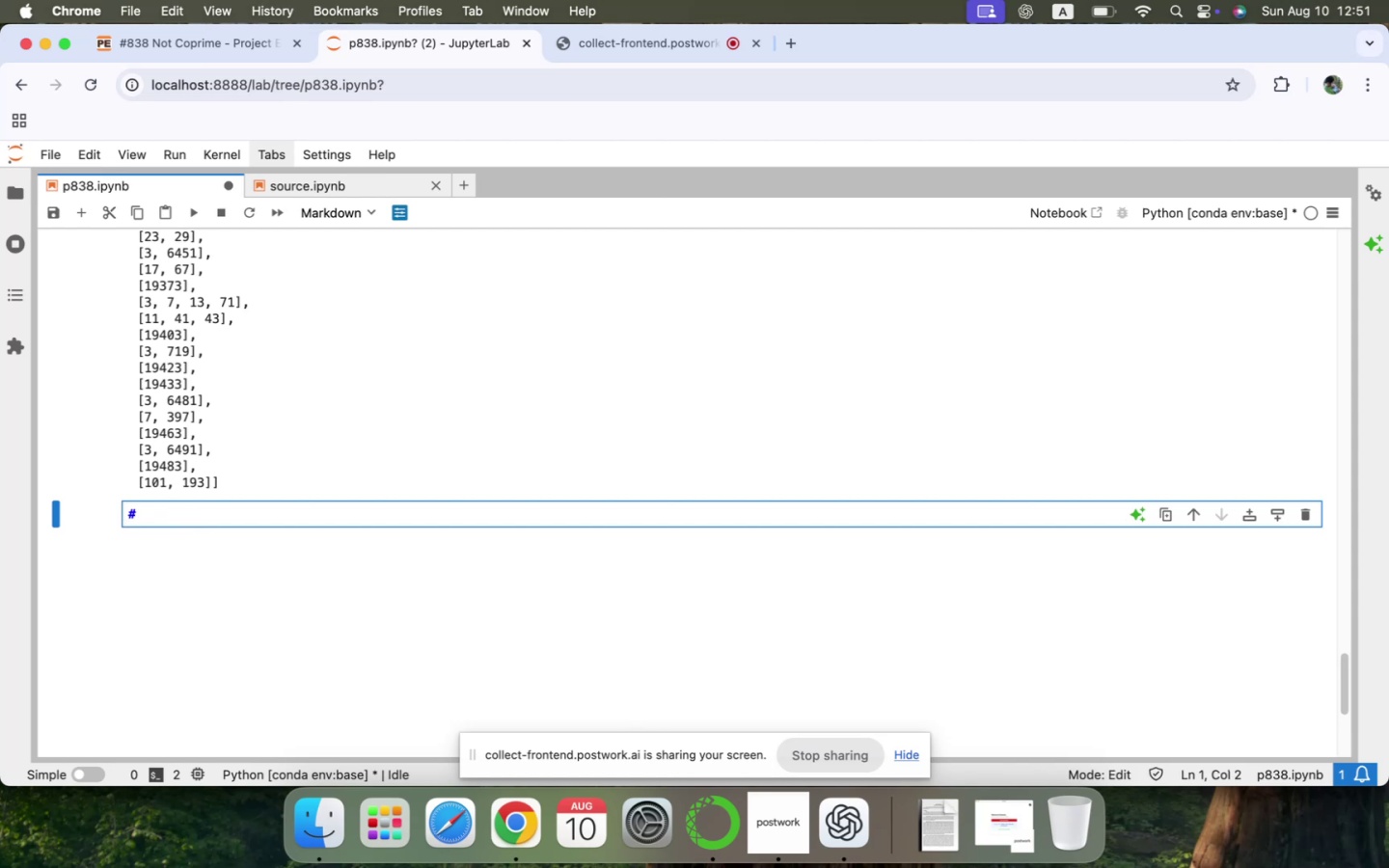 
key(Shift+3)
 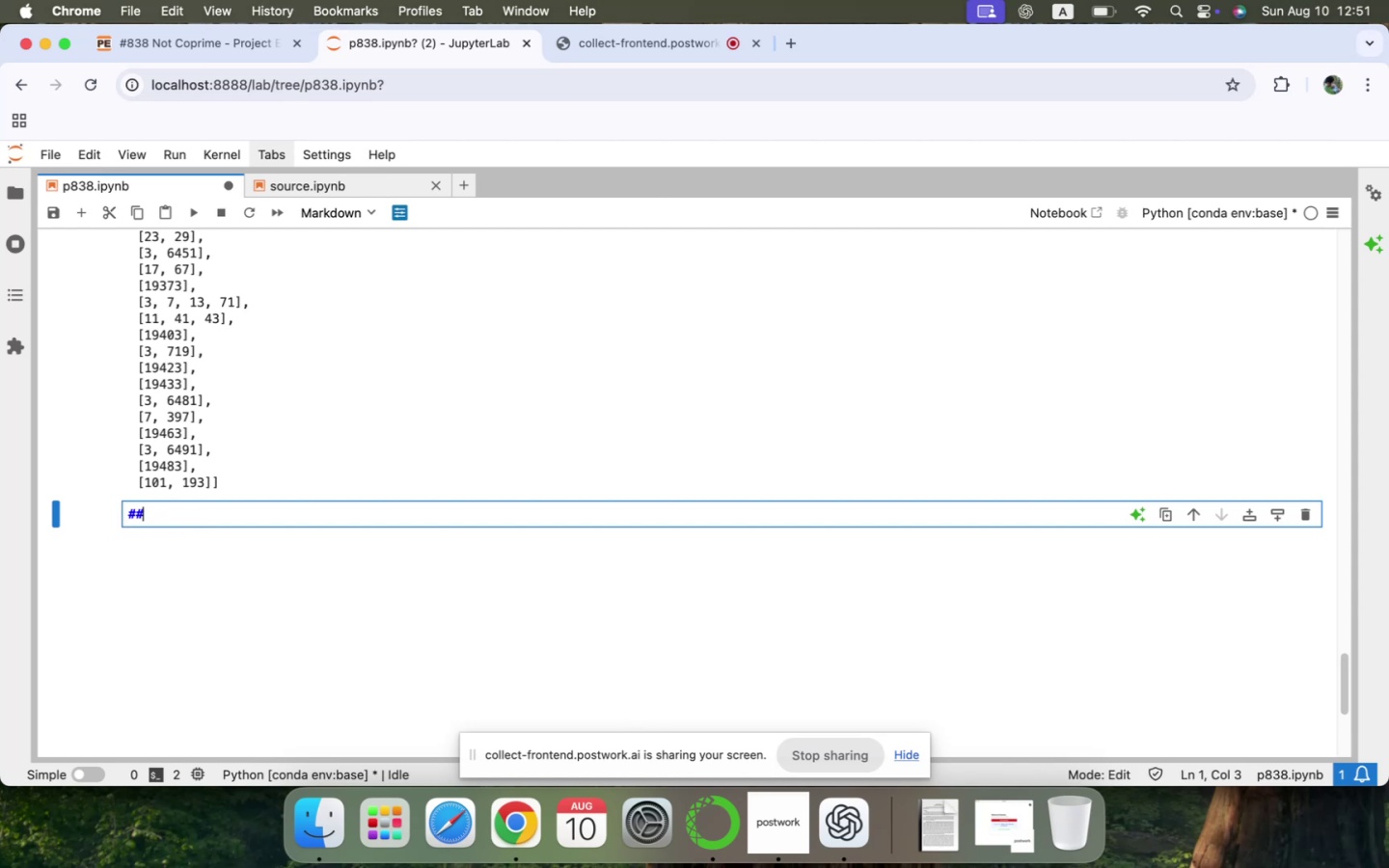 
key(ArrowRight)
 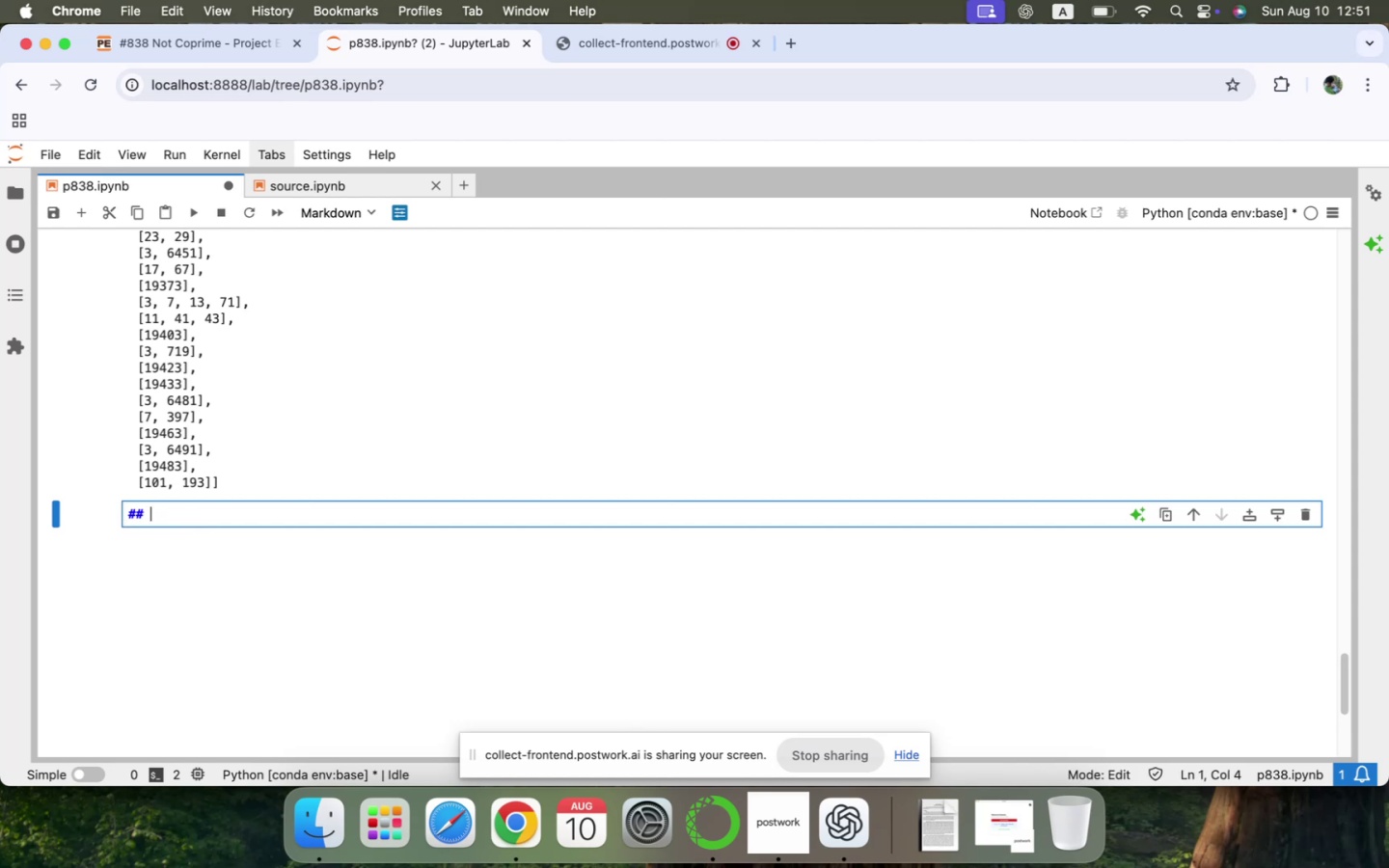 
type(Strage)
key(Backspace)
key(Backspace)
type(tegy)
 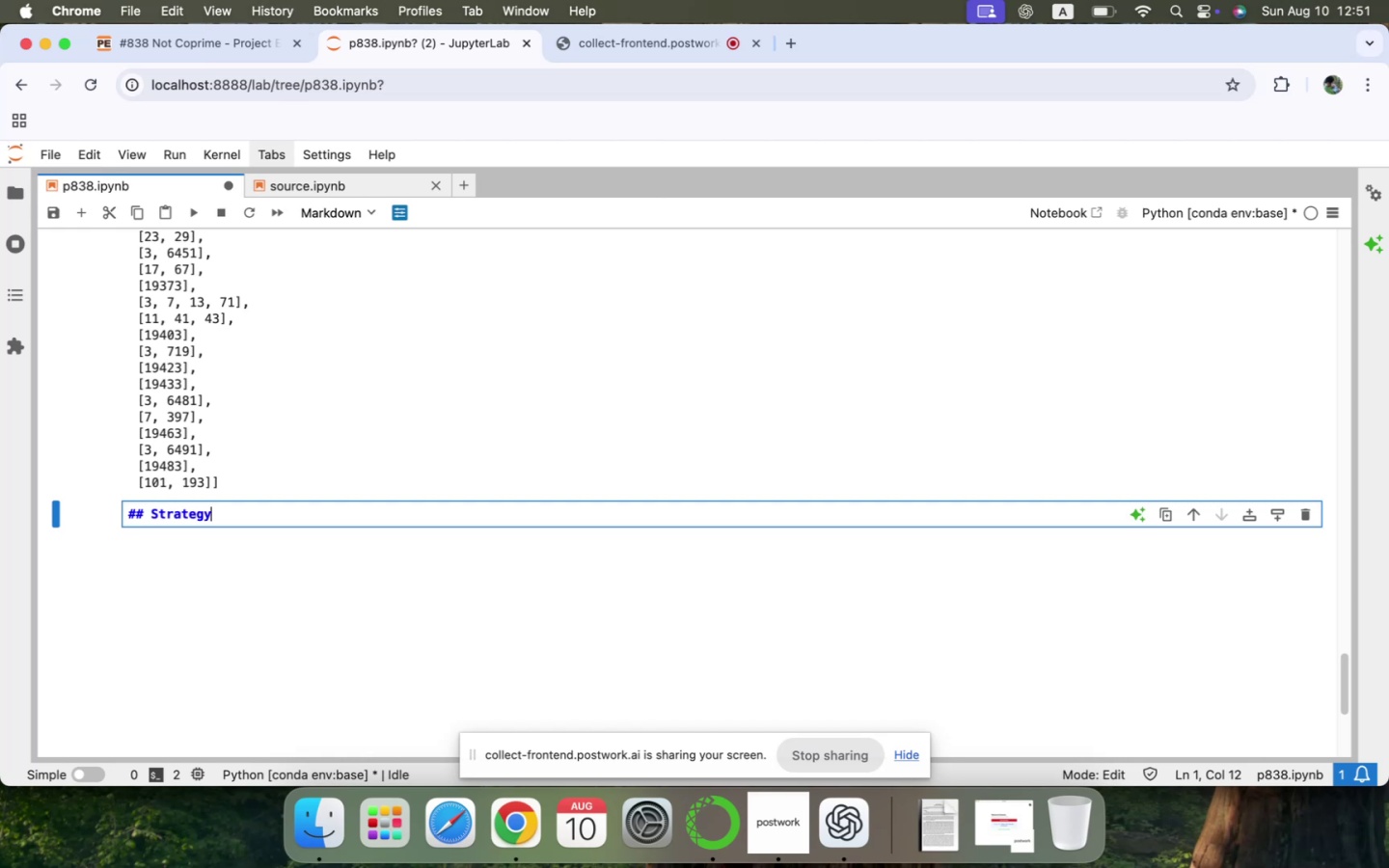 
key(Shift+Enter)
 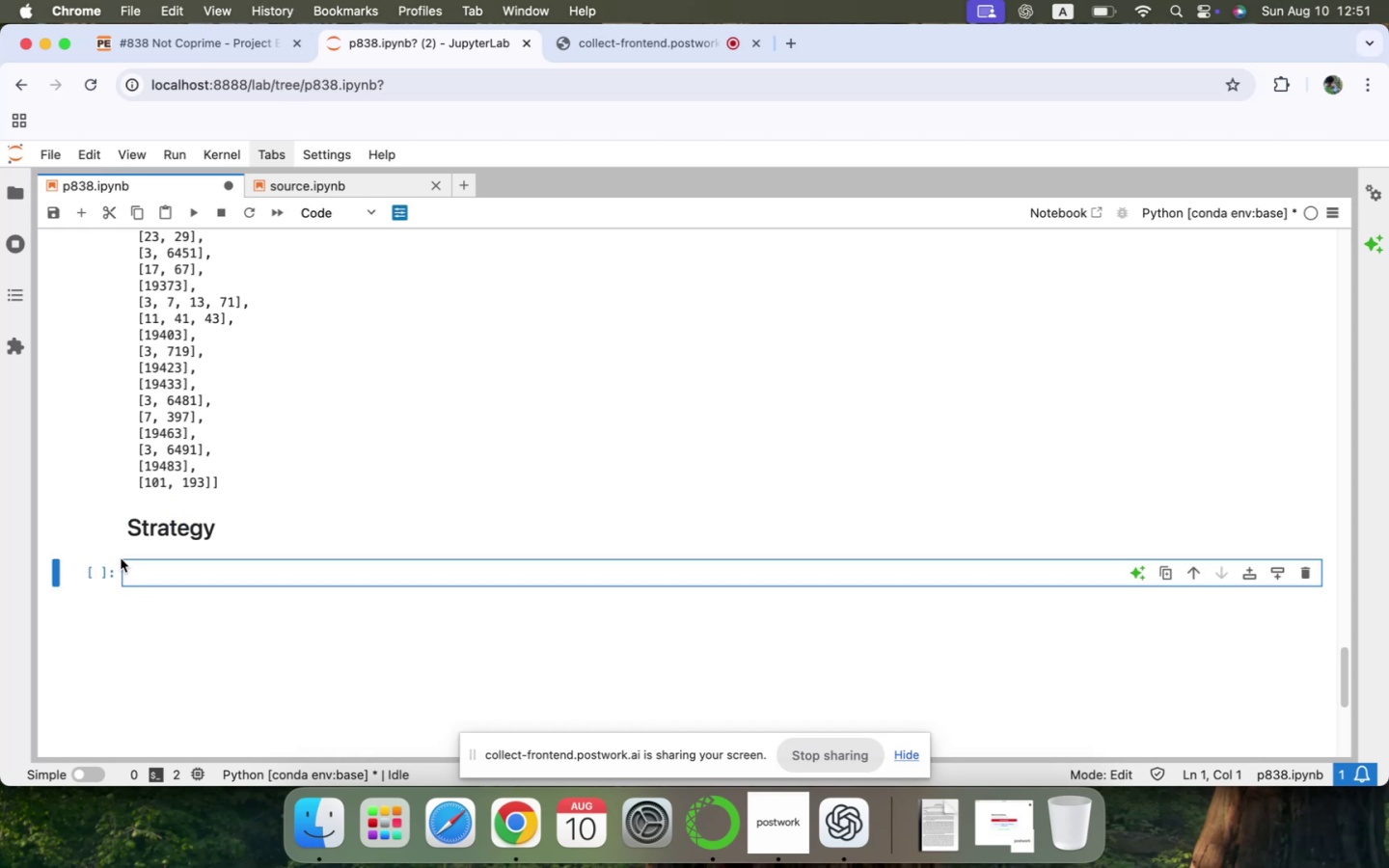 
left_click([215, 527])
 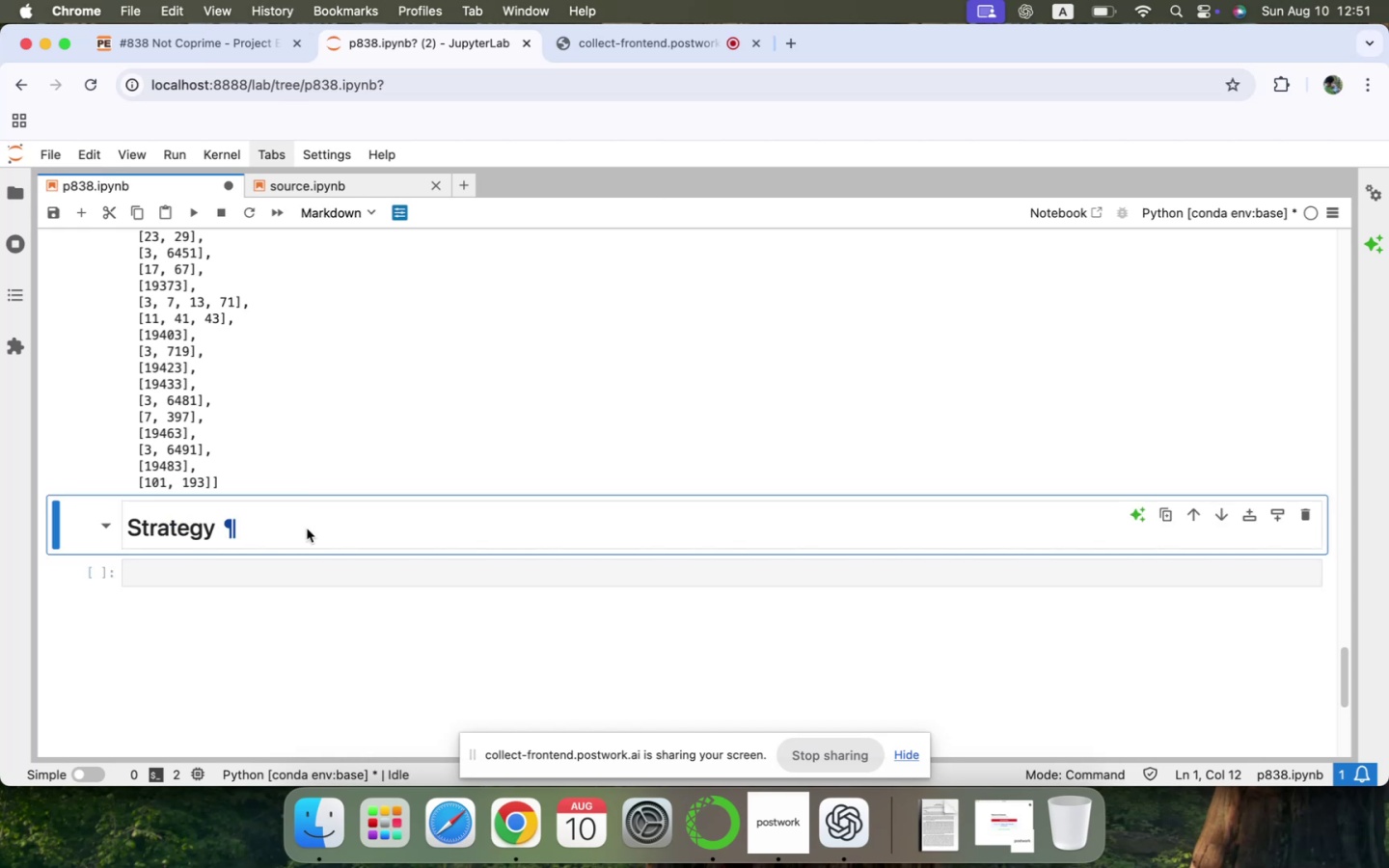 
double_click([307, 529])
 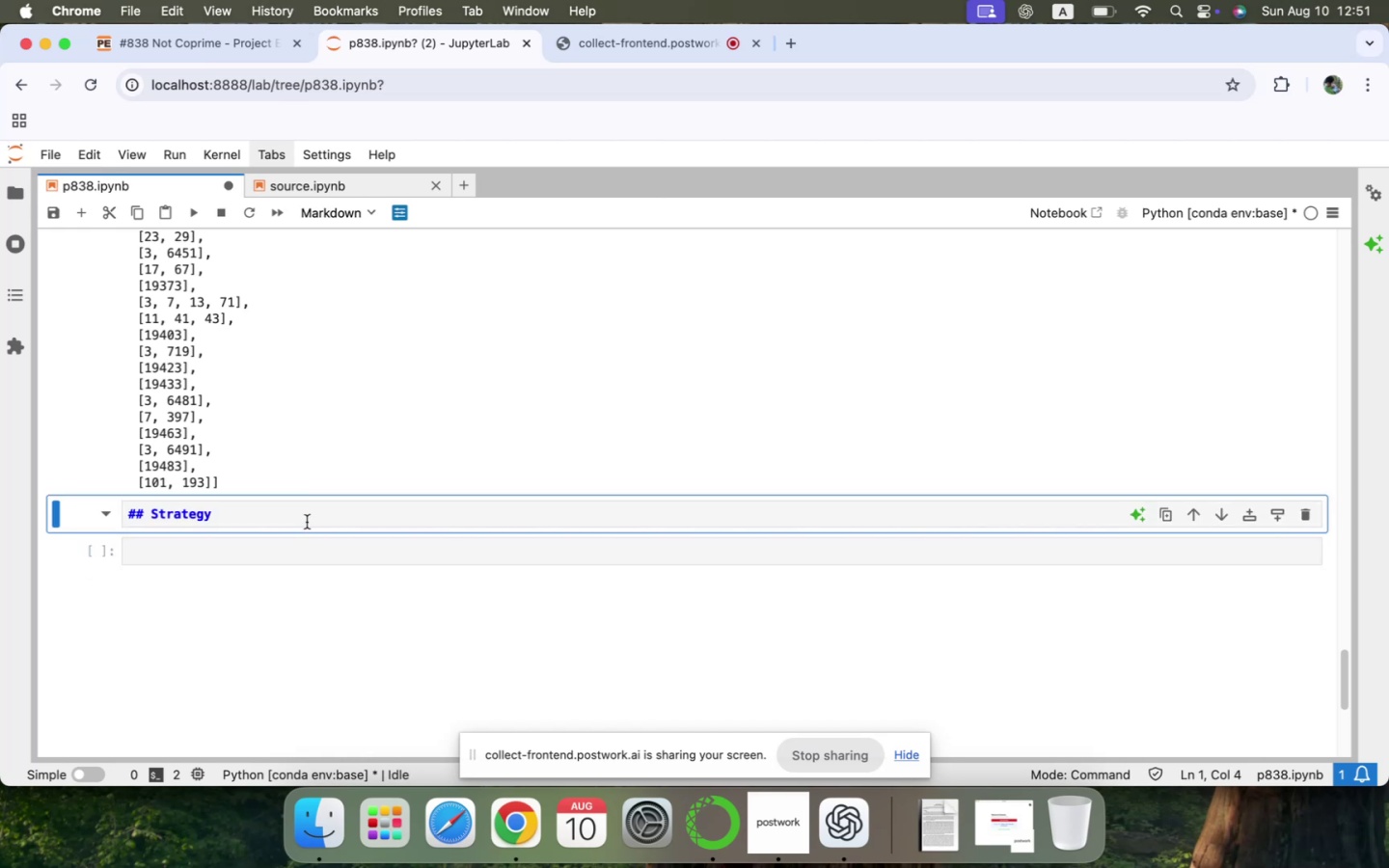 
left_click([307, 519])
 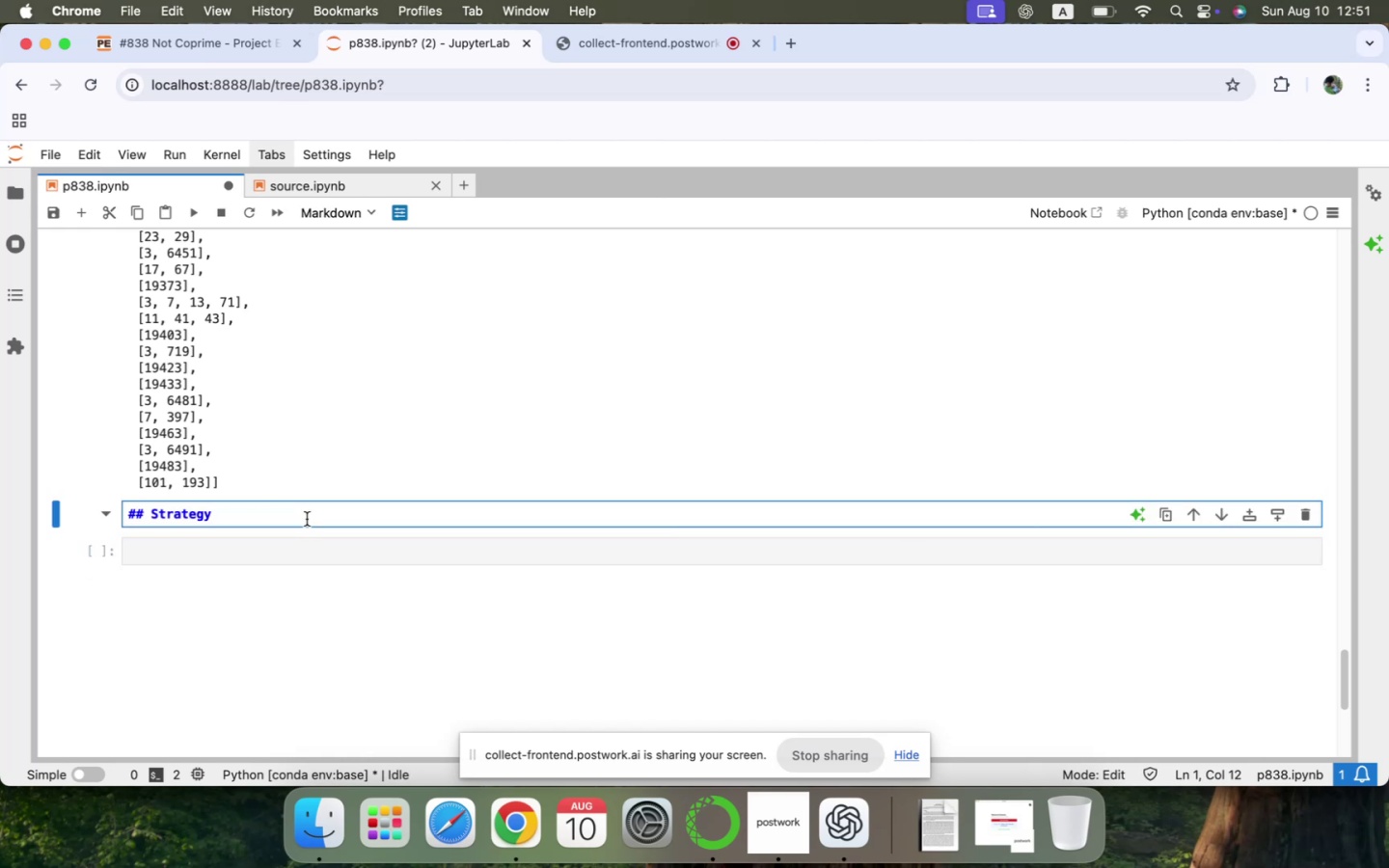 
key(Enter)
 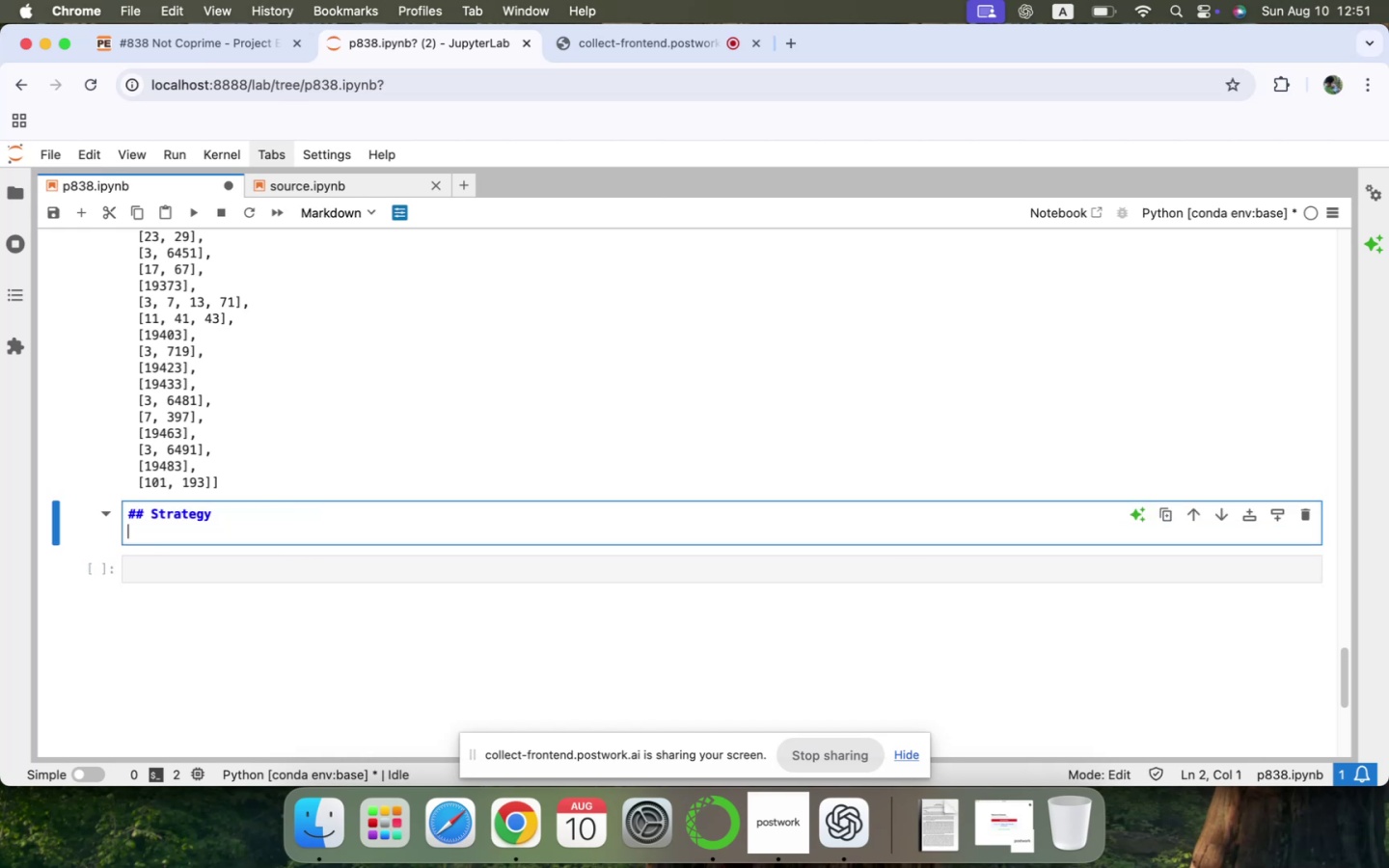 
key(Enter)
 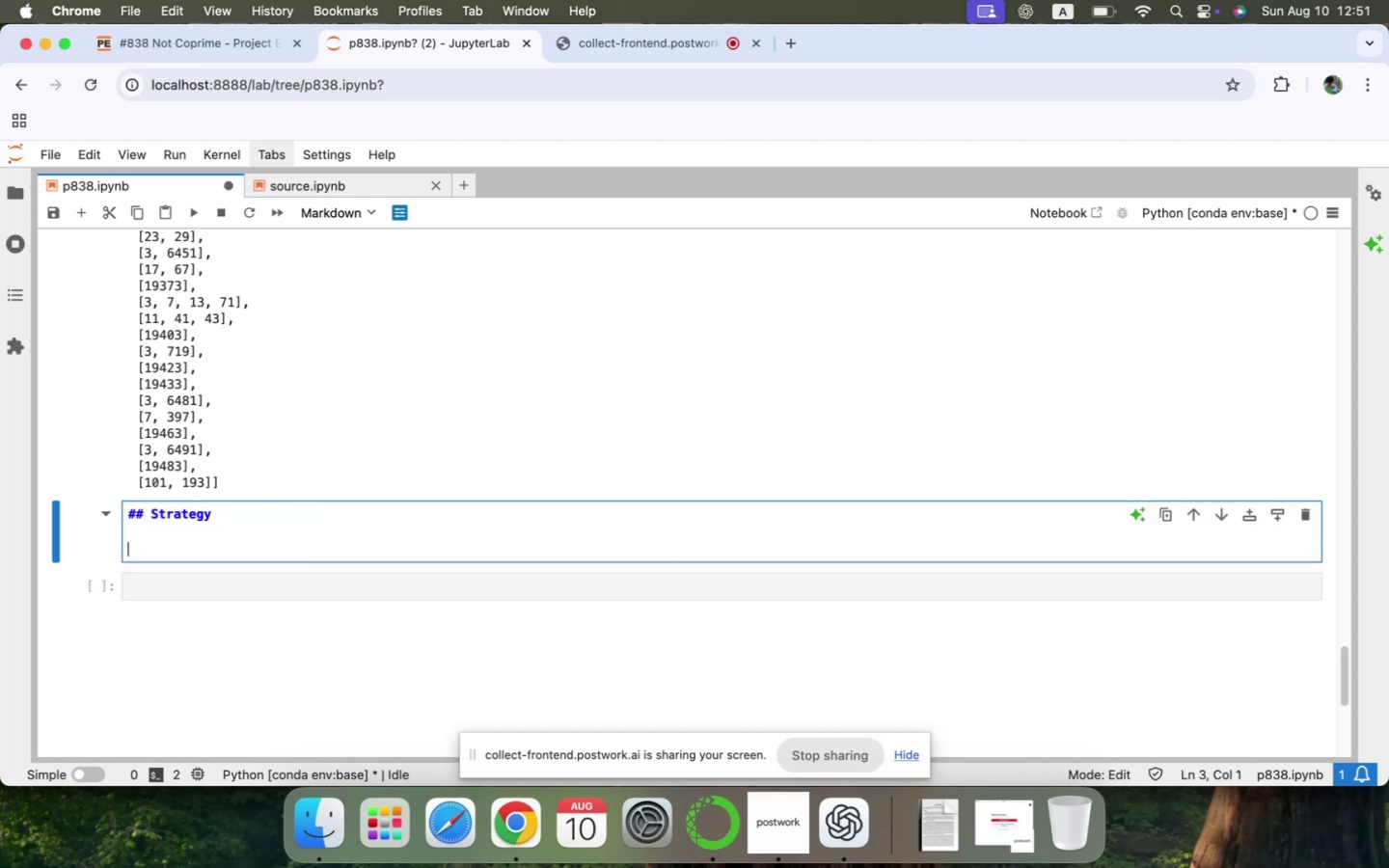 
type(Now that we have prime factorizations, lets sa)
key(Backspace)
type(tart the actual solution. For any sumber )
key(Backspace)
key(Backspace)
key(Backspace)
key(Backspace)
key(Backspace)
key(Backspace)
key(Backspace)
type(number, say 33, you can take either 3 or 11)
 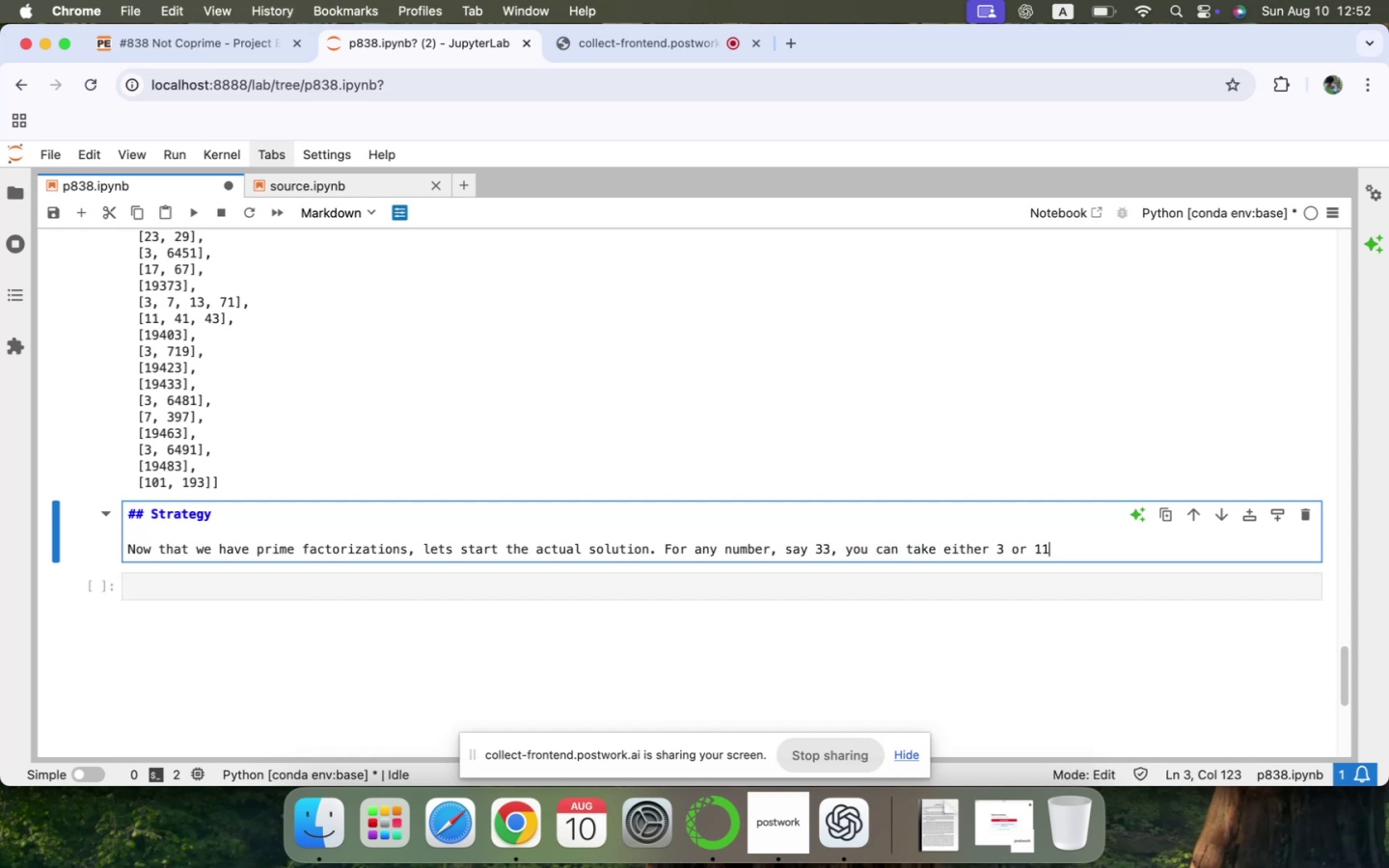 
key(Enter)
 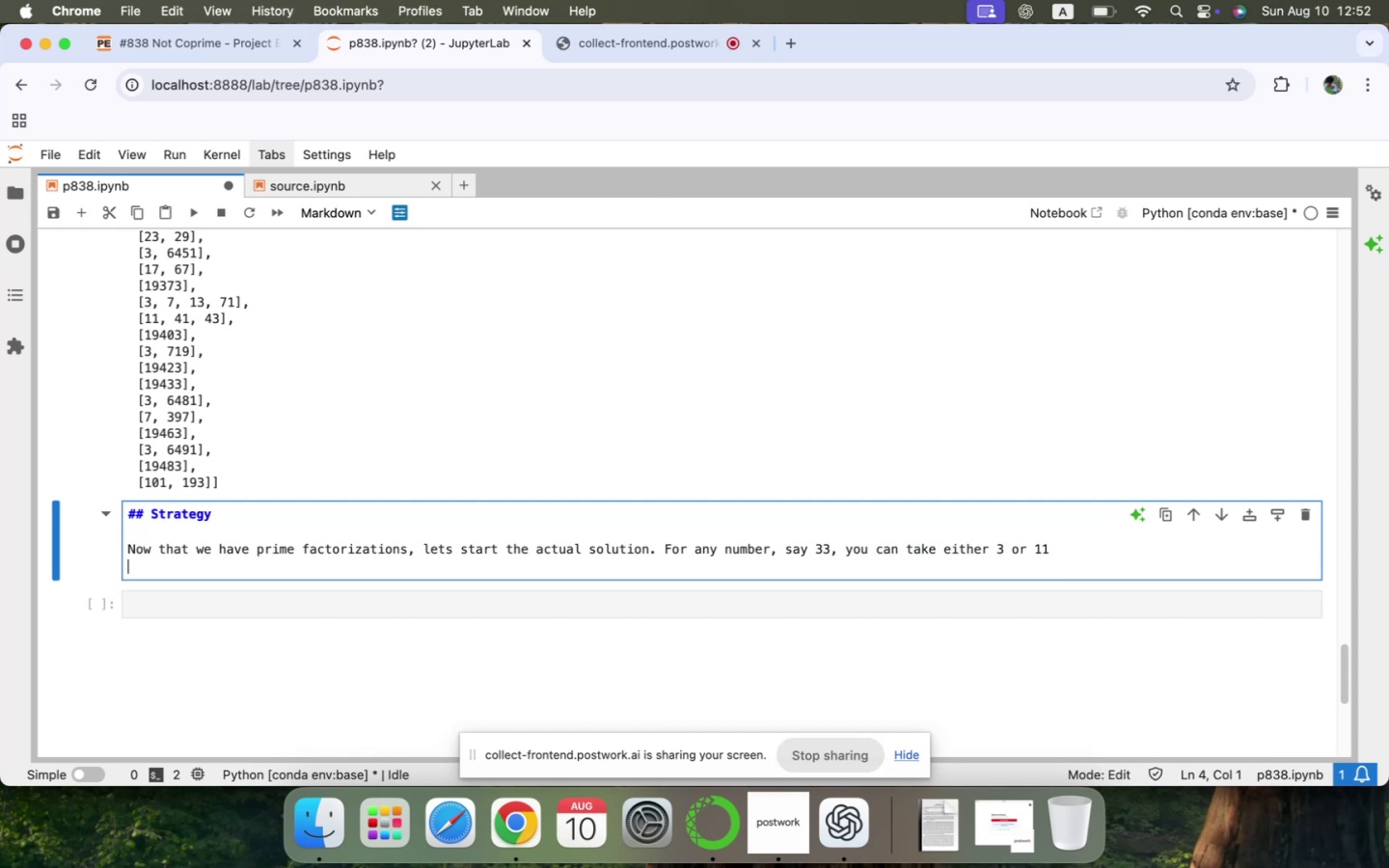 
type(However, if you have a number, )
 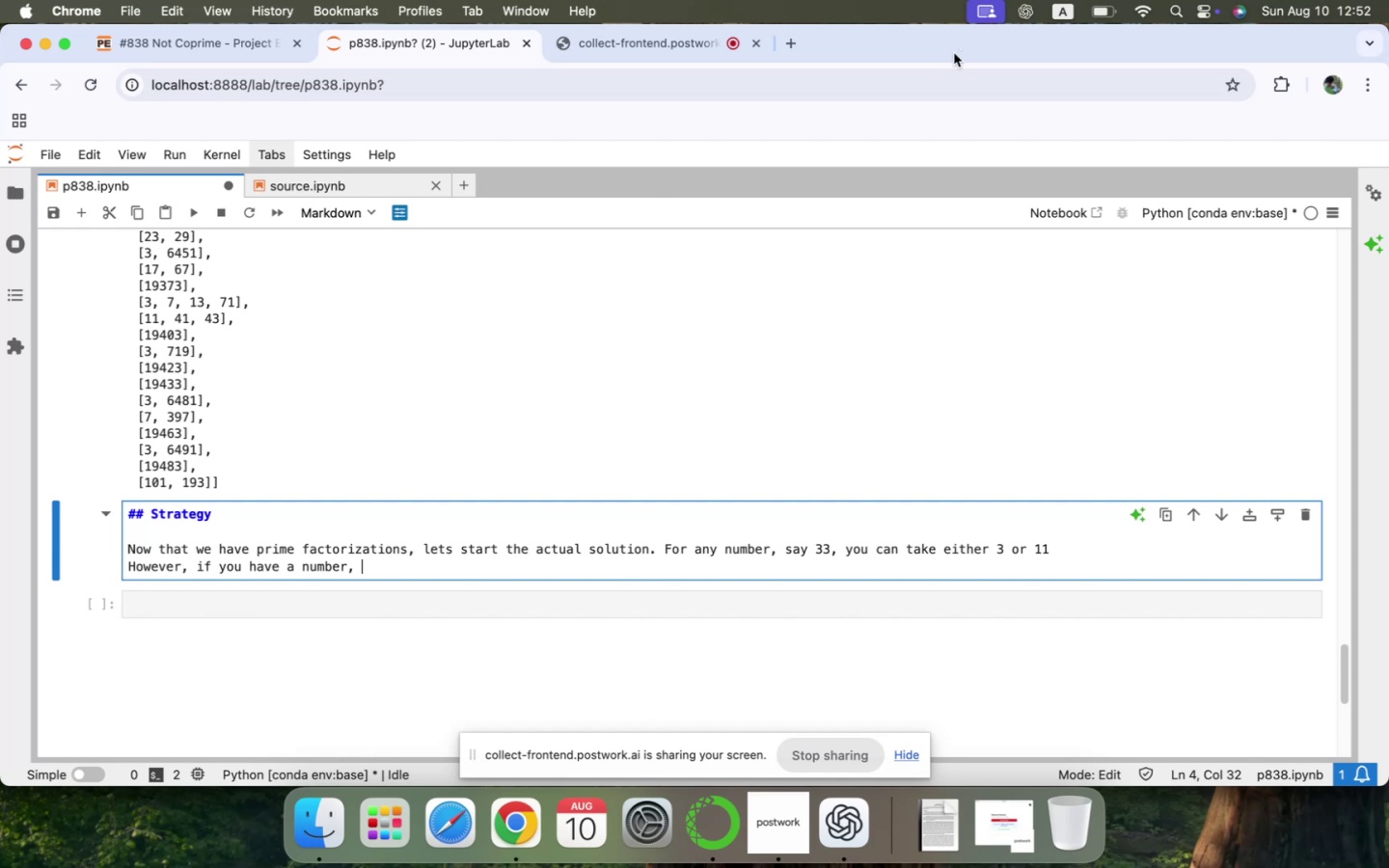 
wait(5.47)
 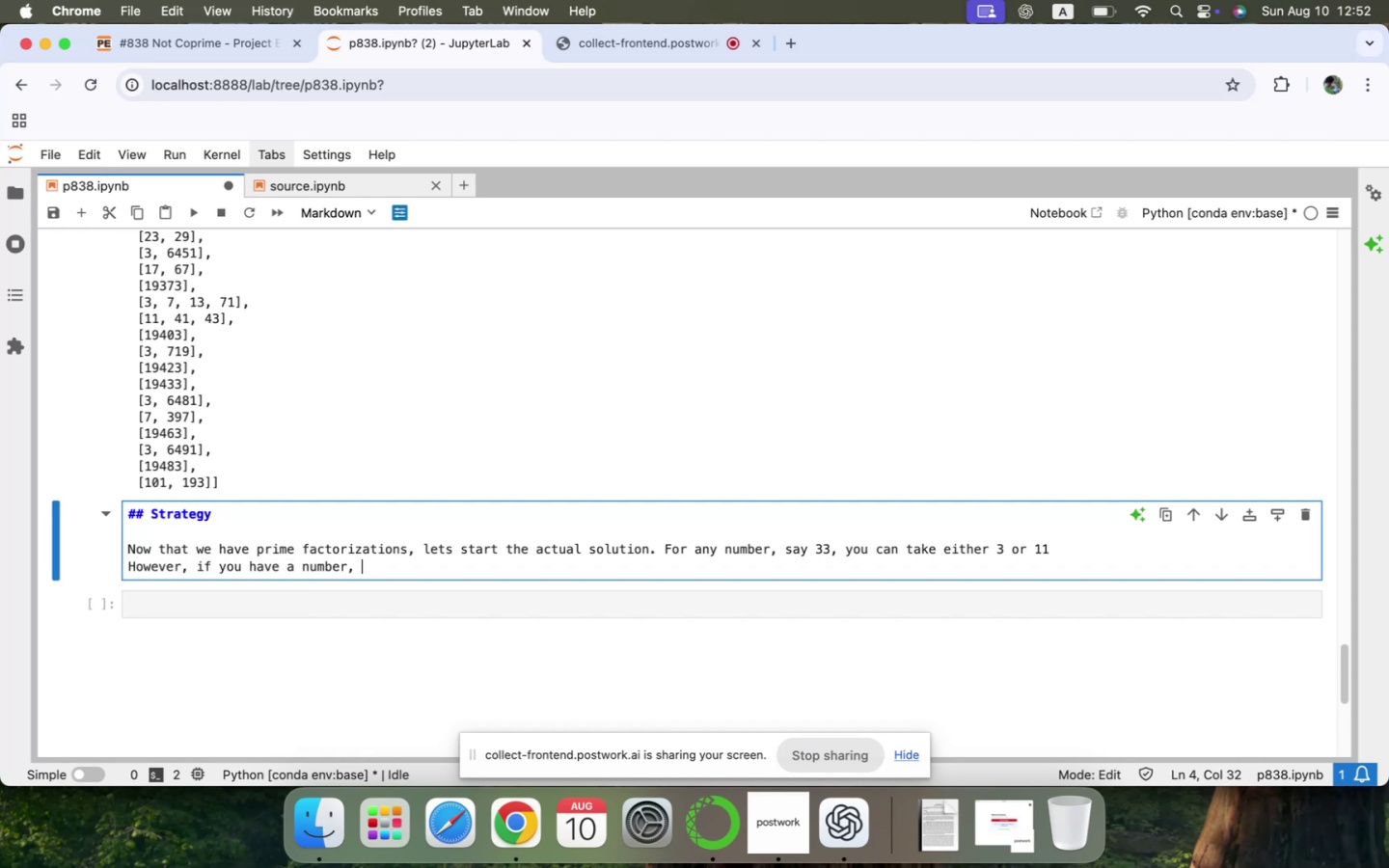 
left_click([795, 50])
 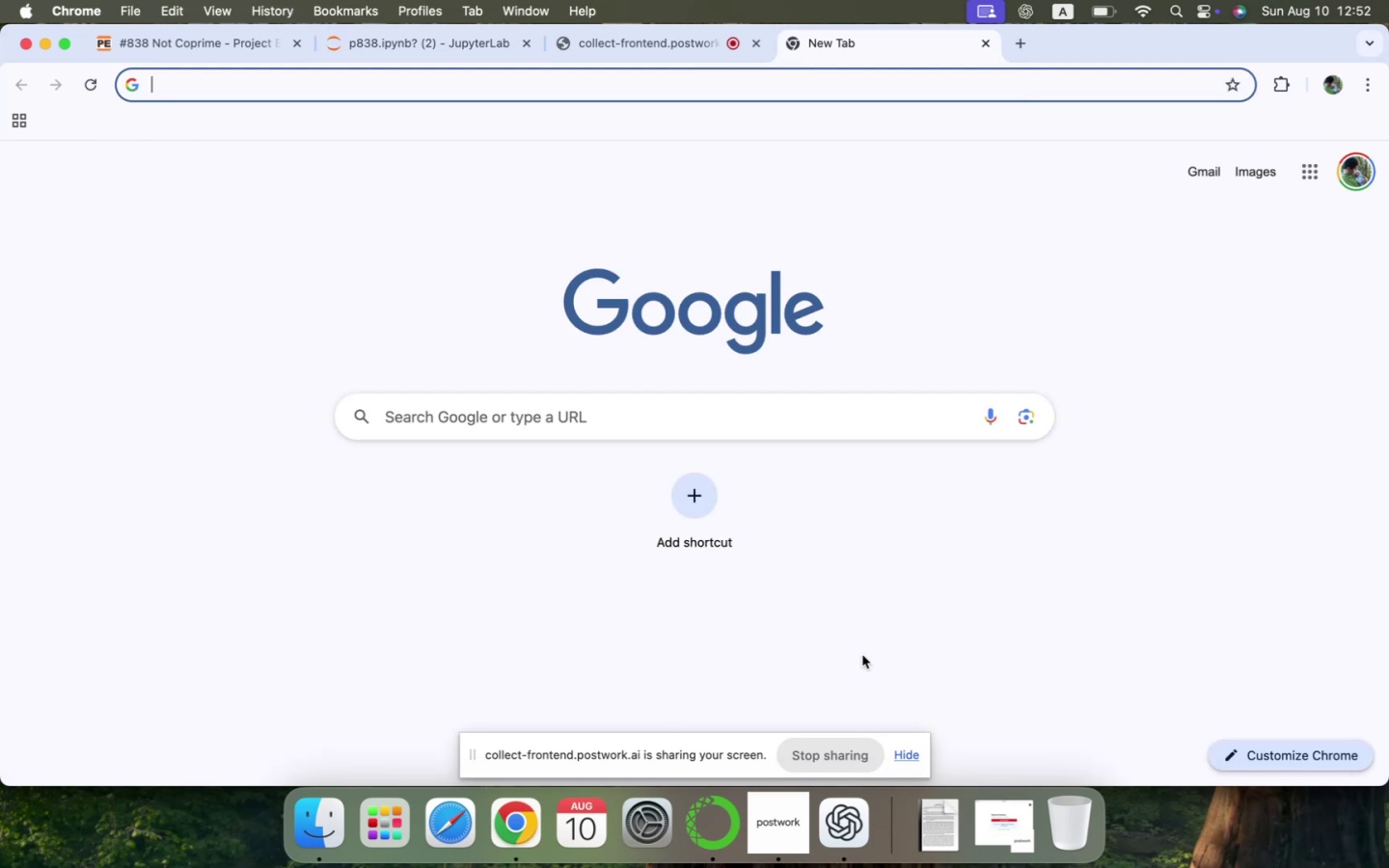 
left_click([840, 812])
 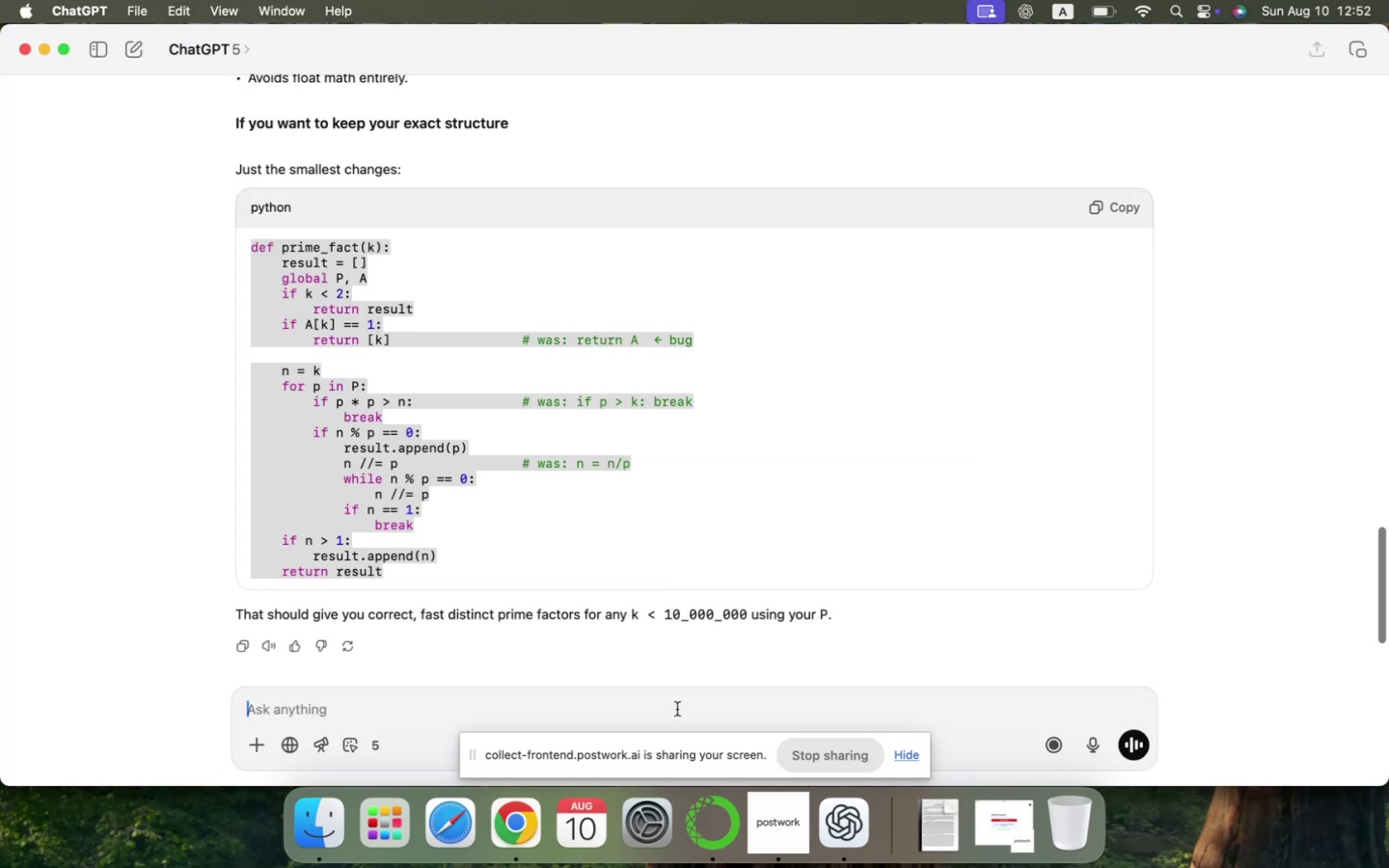 
left_click([557, 696])
 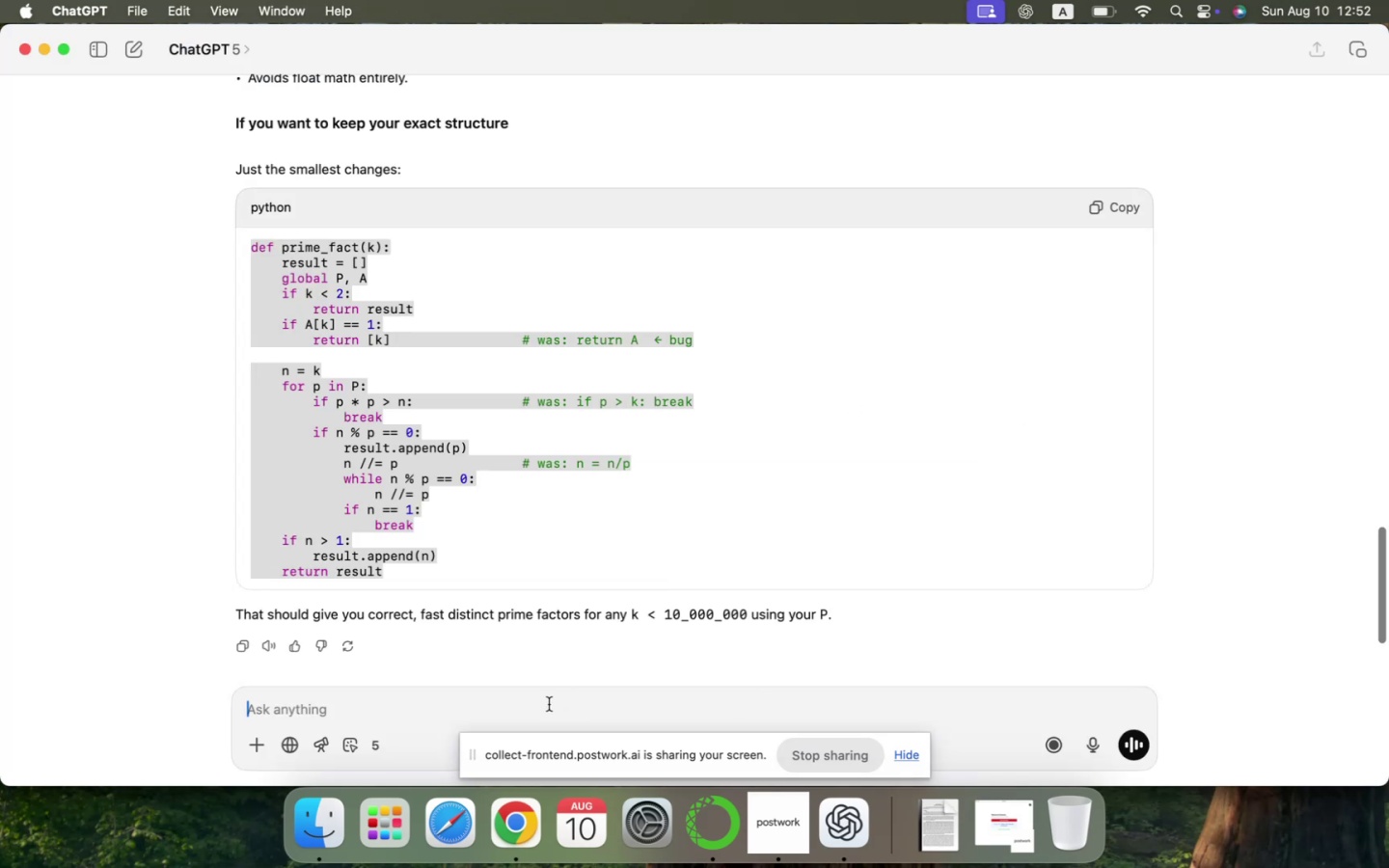 
left_click([549, 704])
 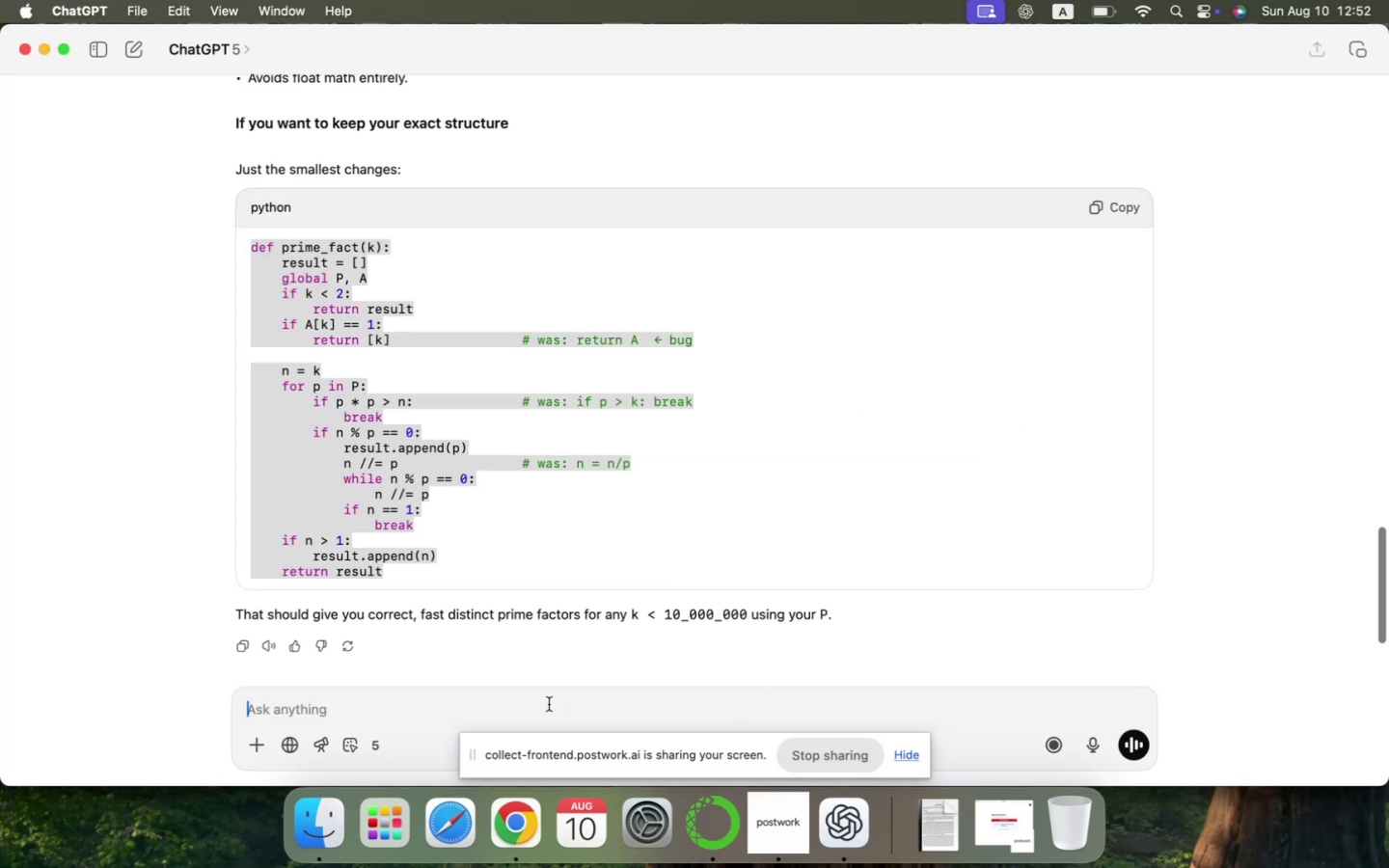 
type(433, 444)
key(Backspace)
type(3, 453, 463)
 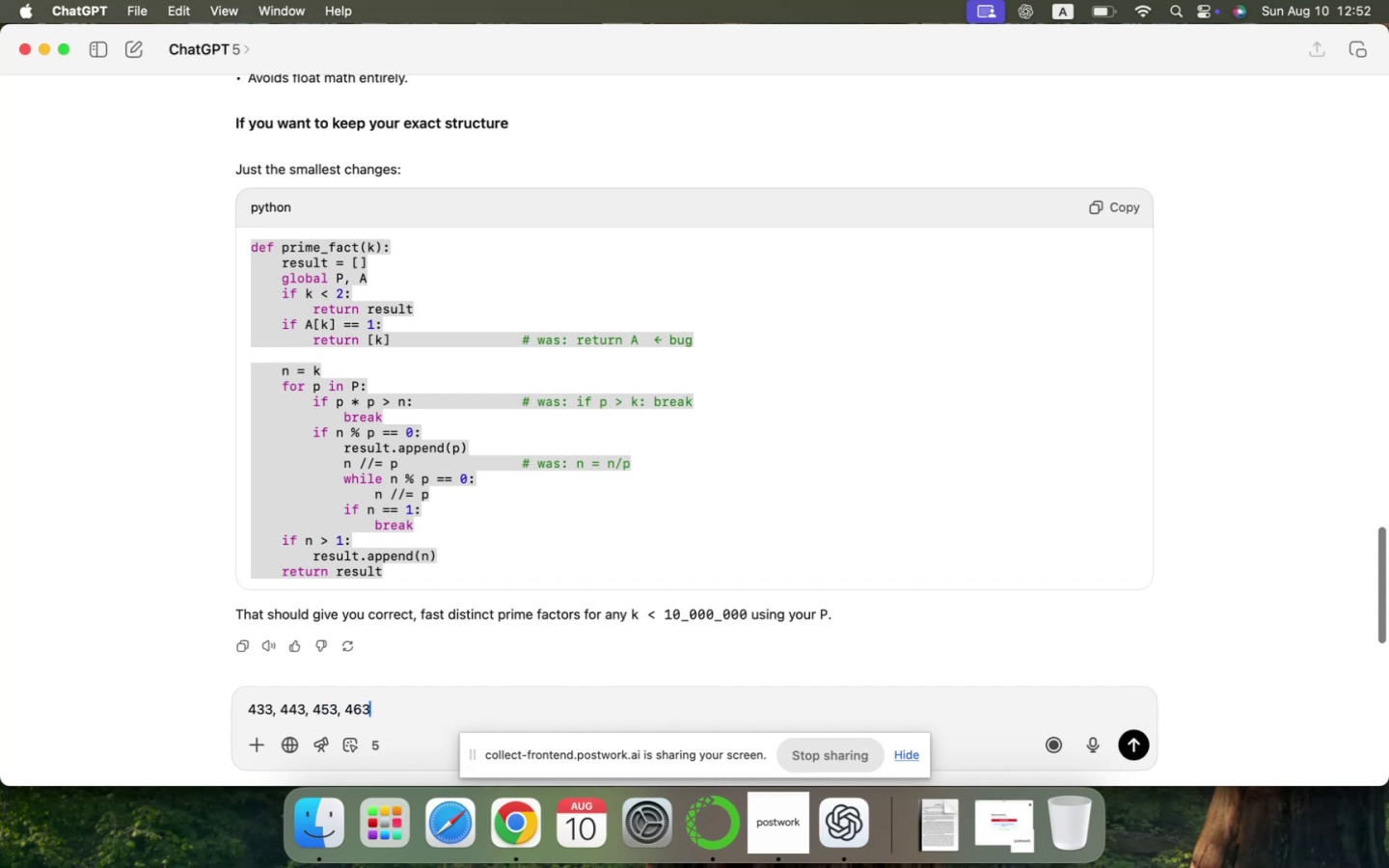 
key(Shift+Enter)
 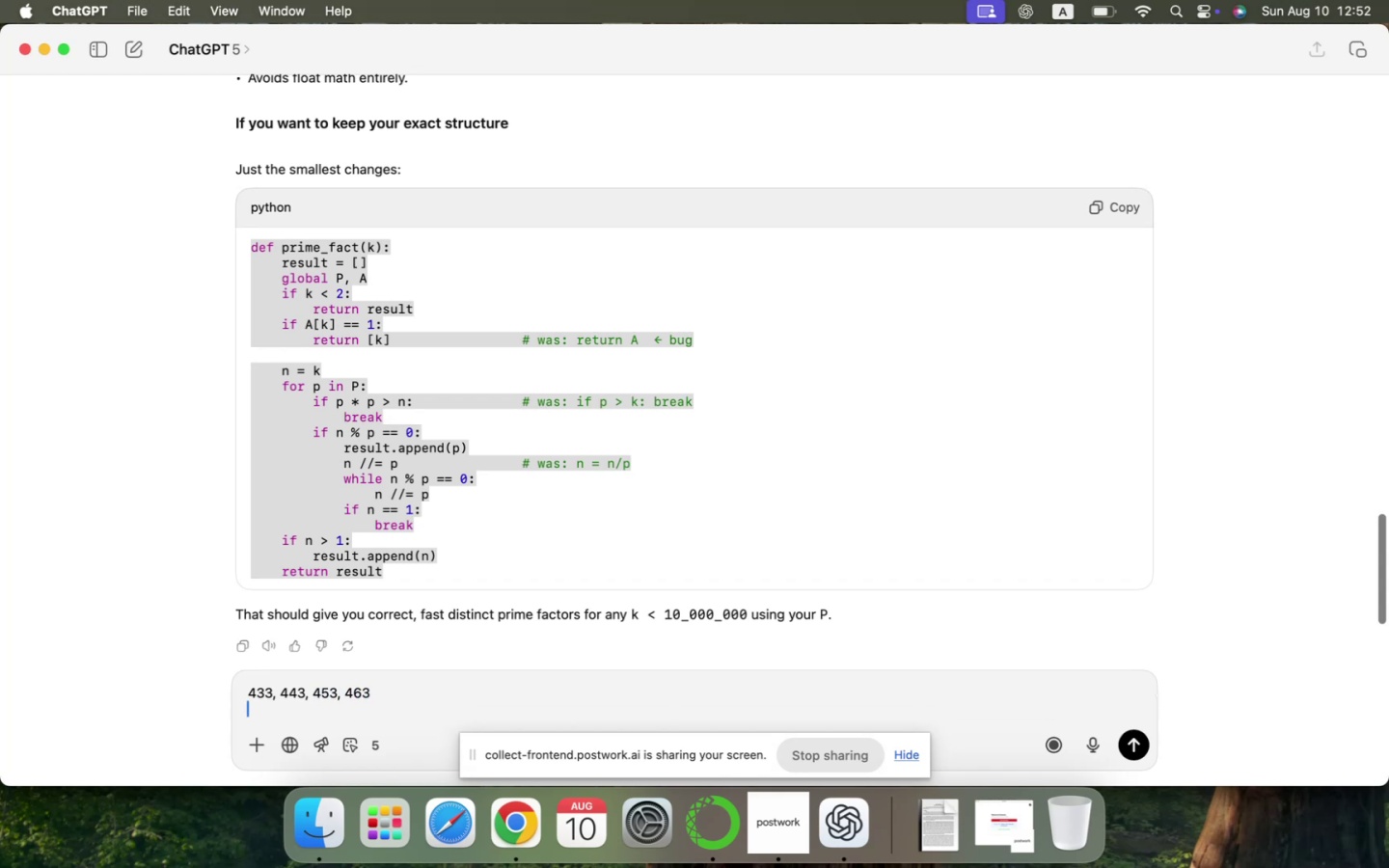 
type(which one is prime?)
 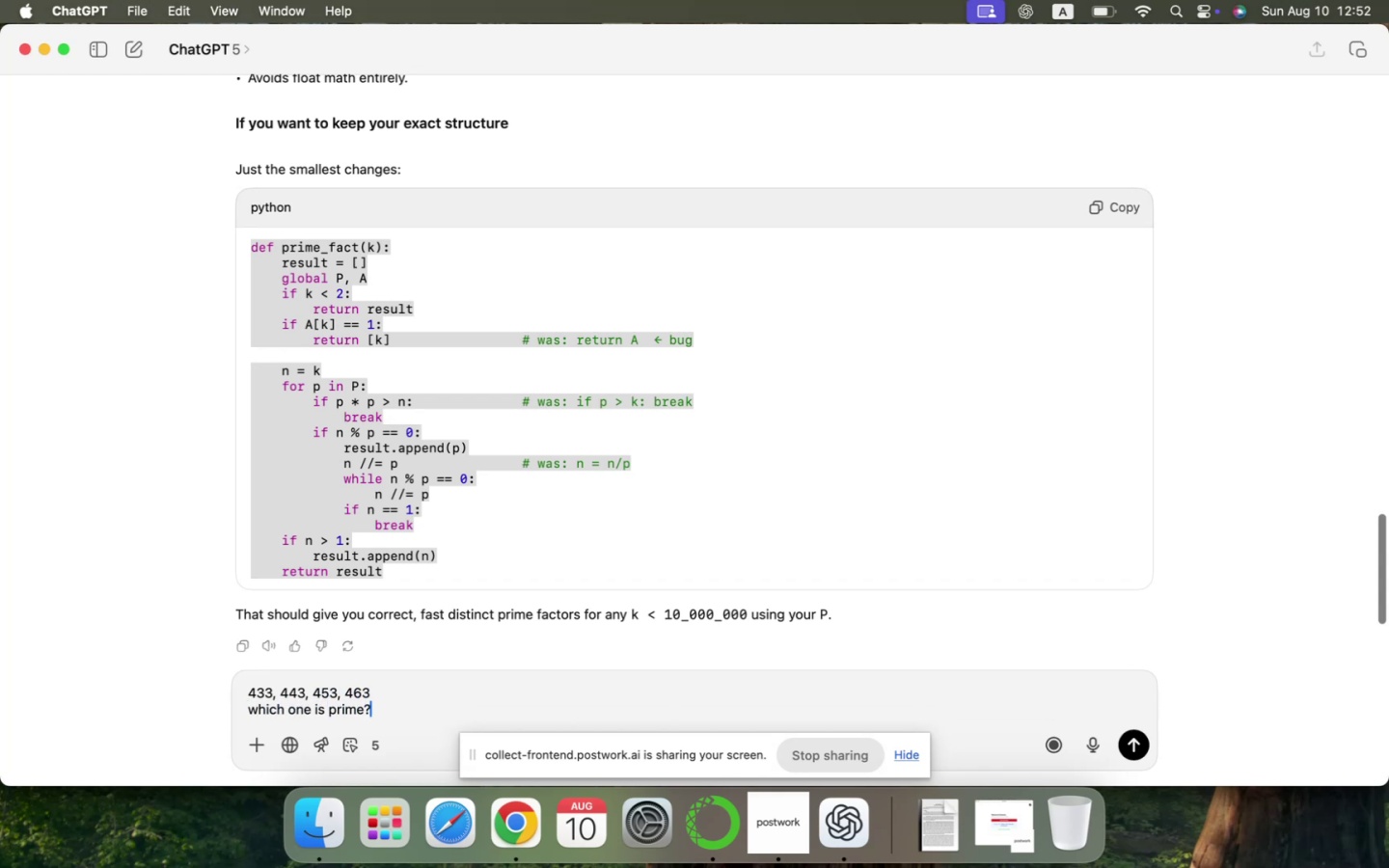 
key(Enter)
 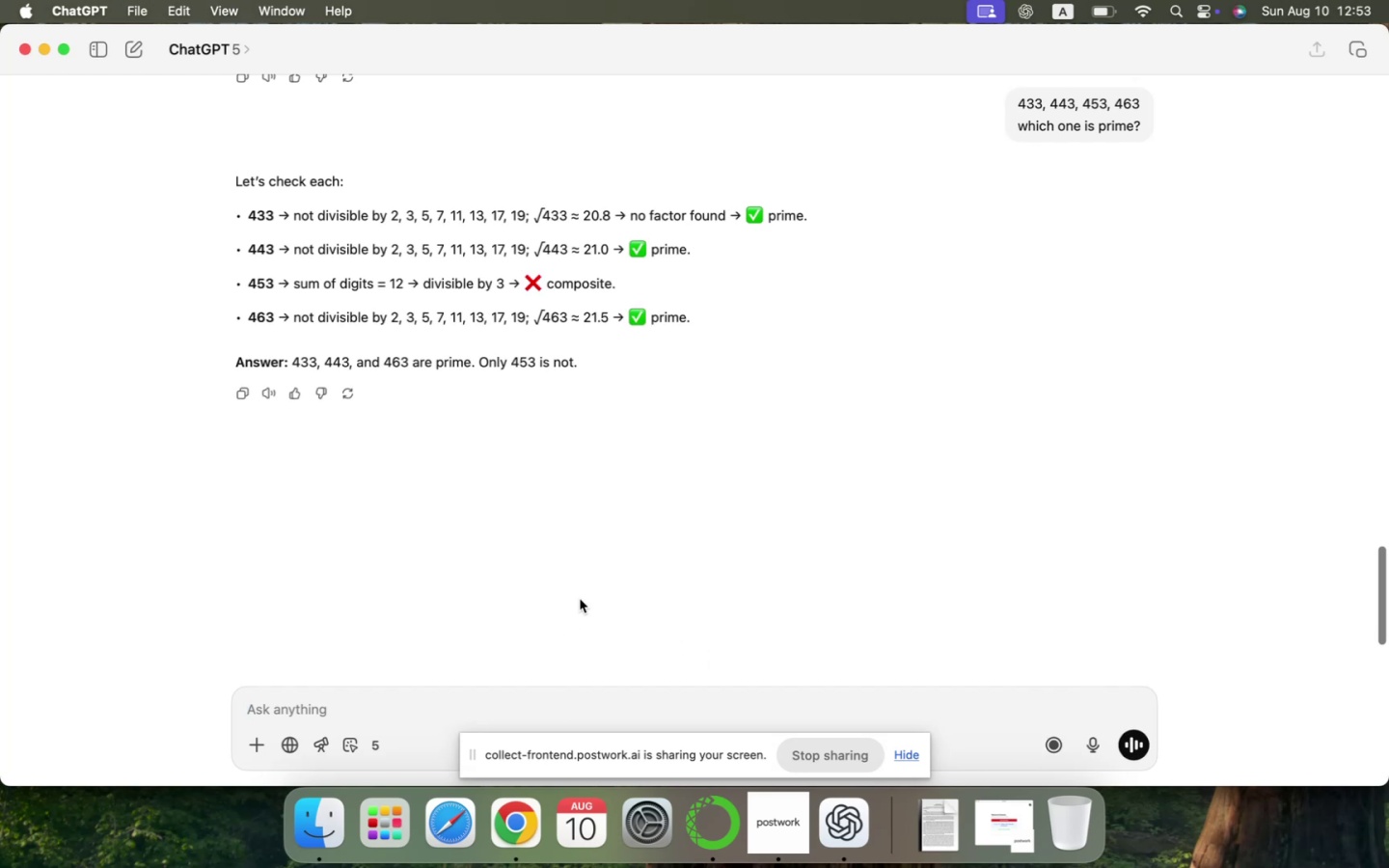 
wait(6.75)
 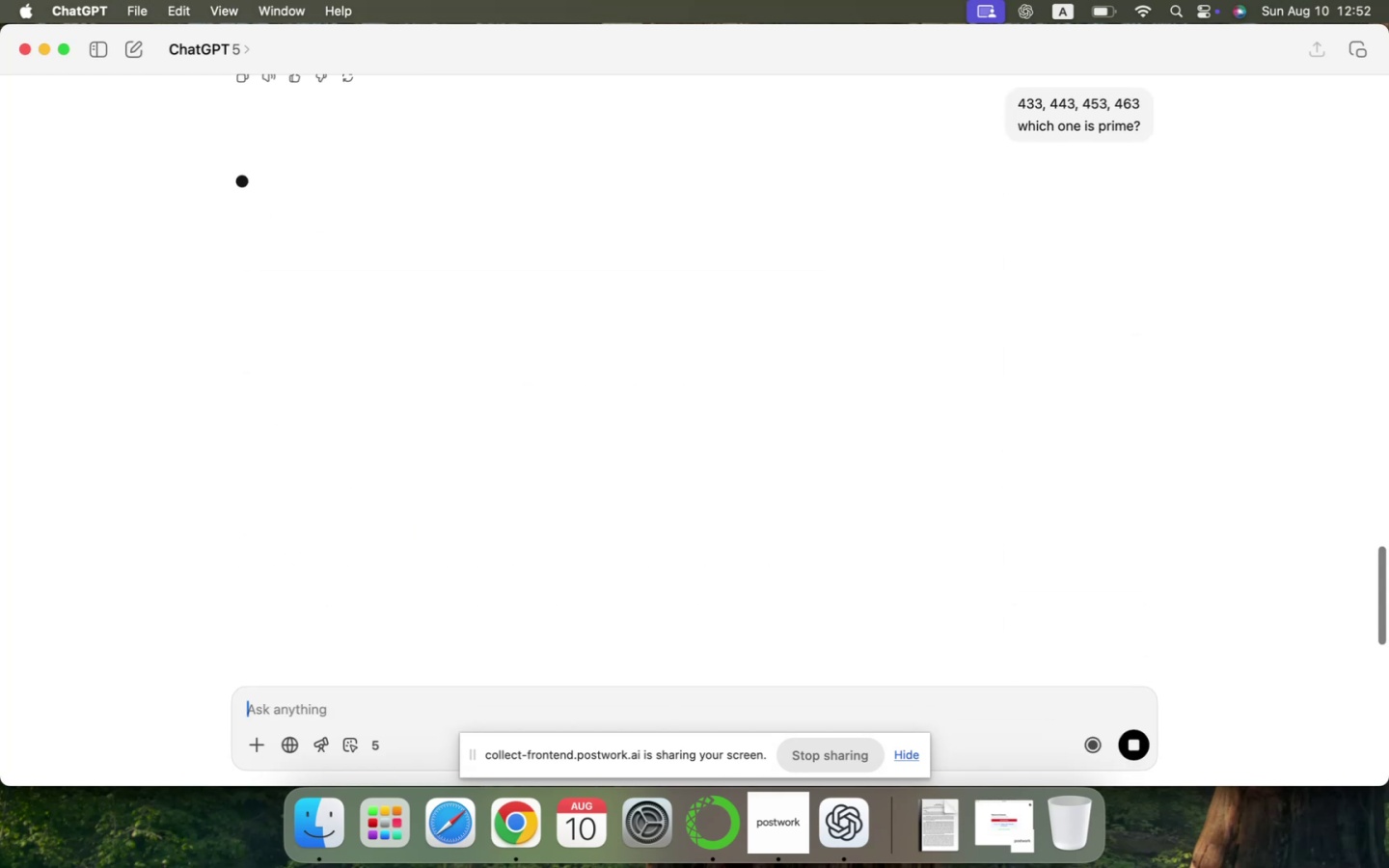 
key(Meta+CommandLeft)
 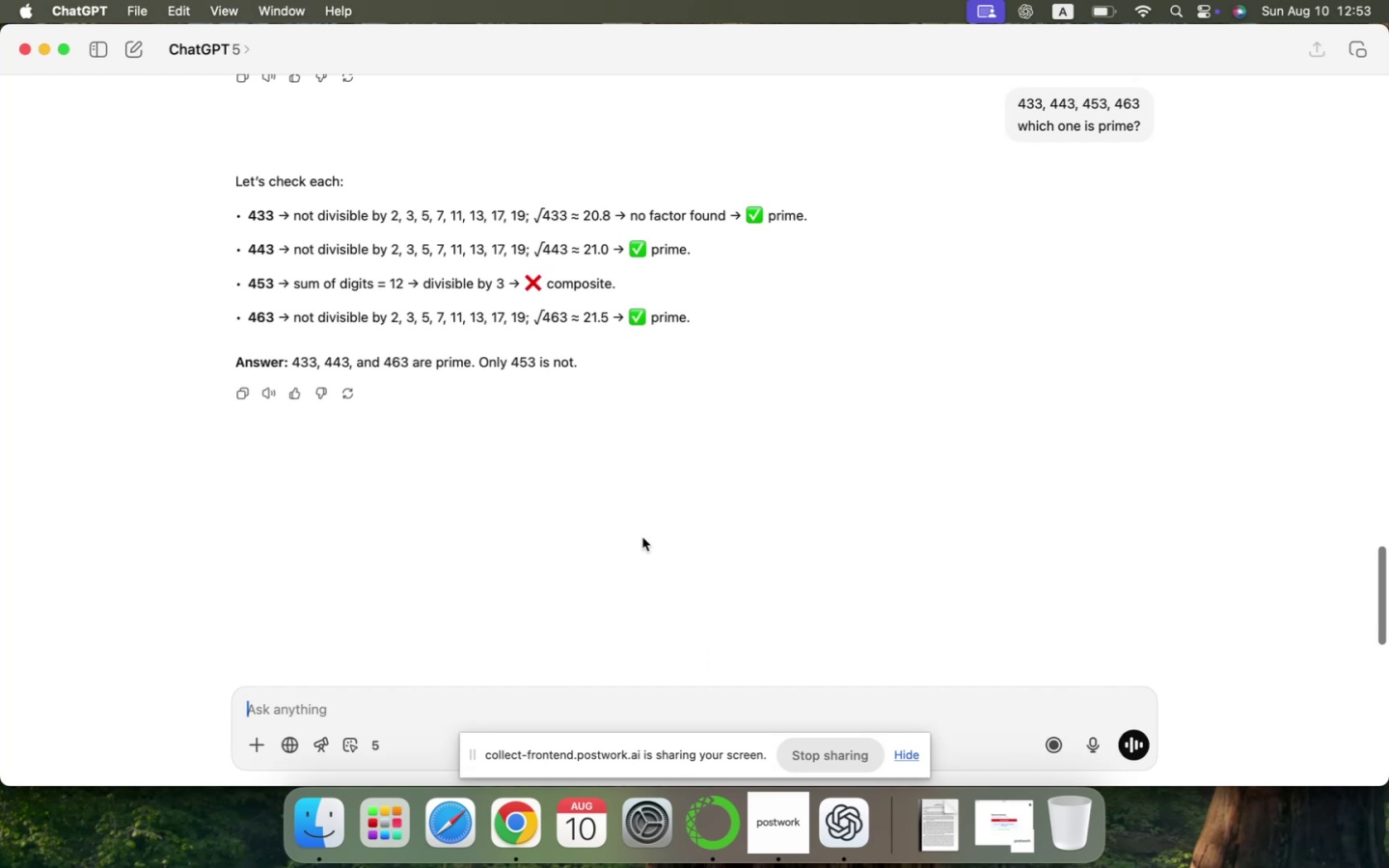 
key(Meta+Tab)
 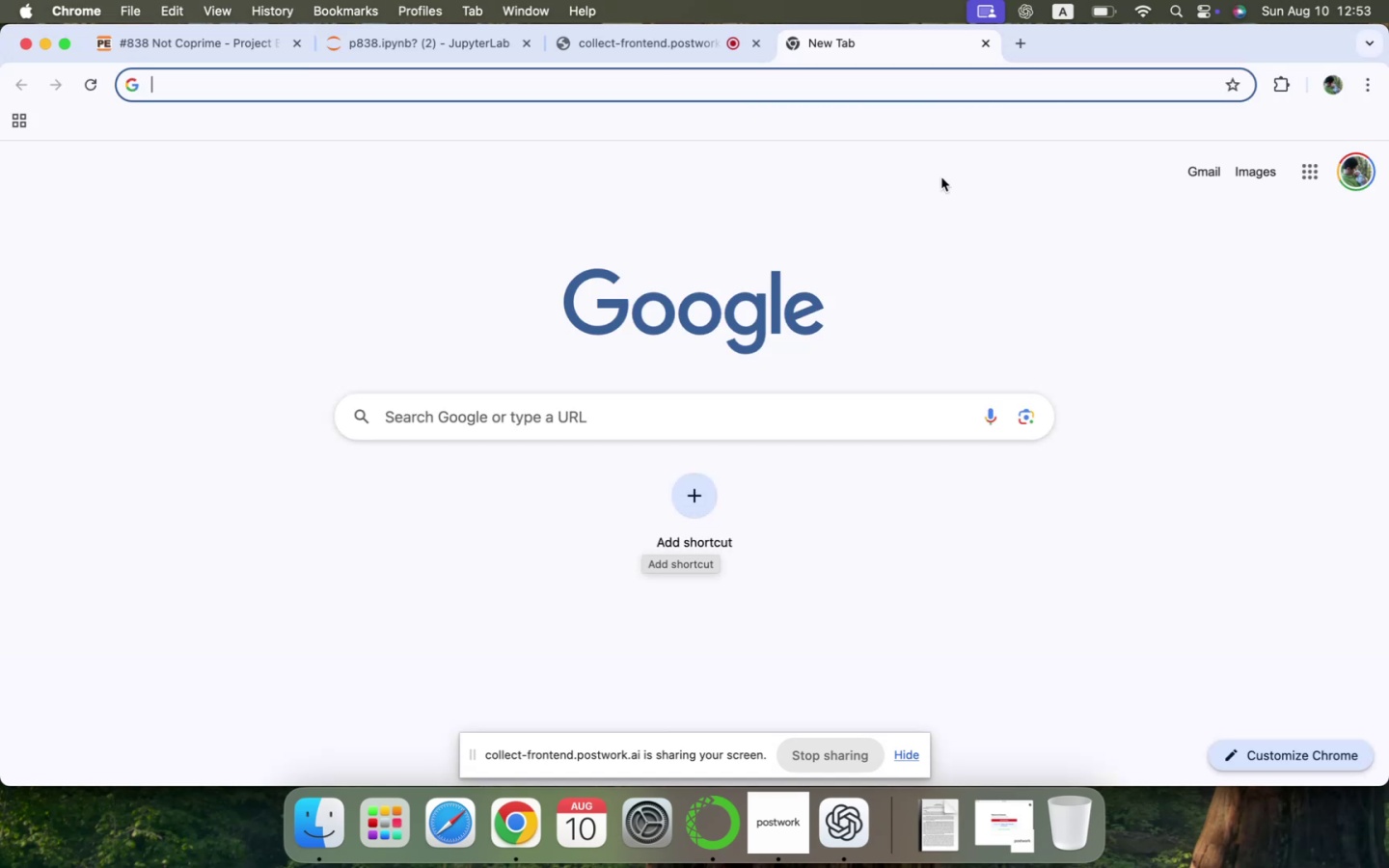 
left_click([982, 46])
 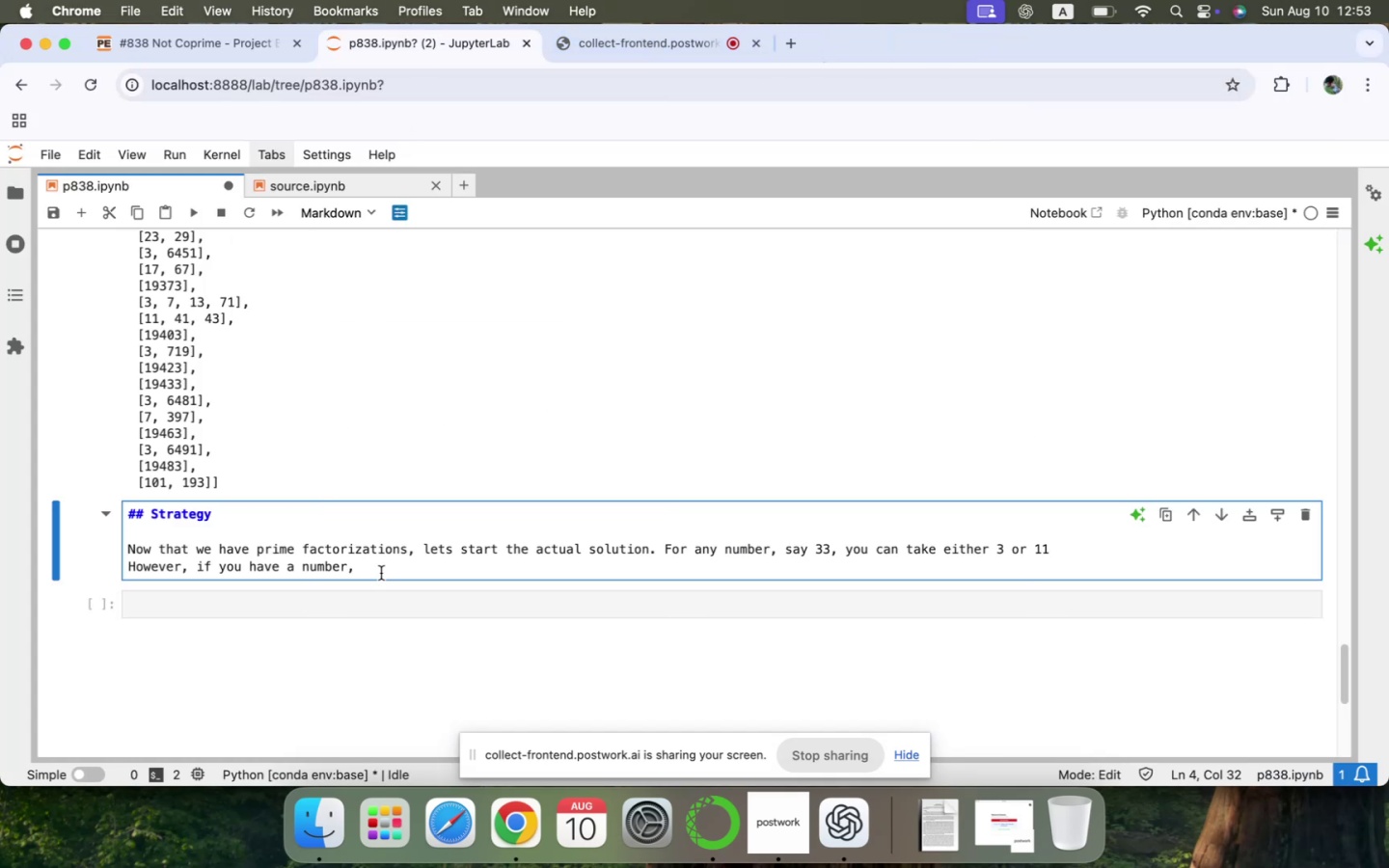 
type(433, this is a prie )
key(Backspace)
key(Backspace)
type(me number so we have to take it. once we take it, any mu;)
key(Backspace)
key(Backspace)
key(Backspace)
type(other number that includes )
 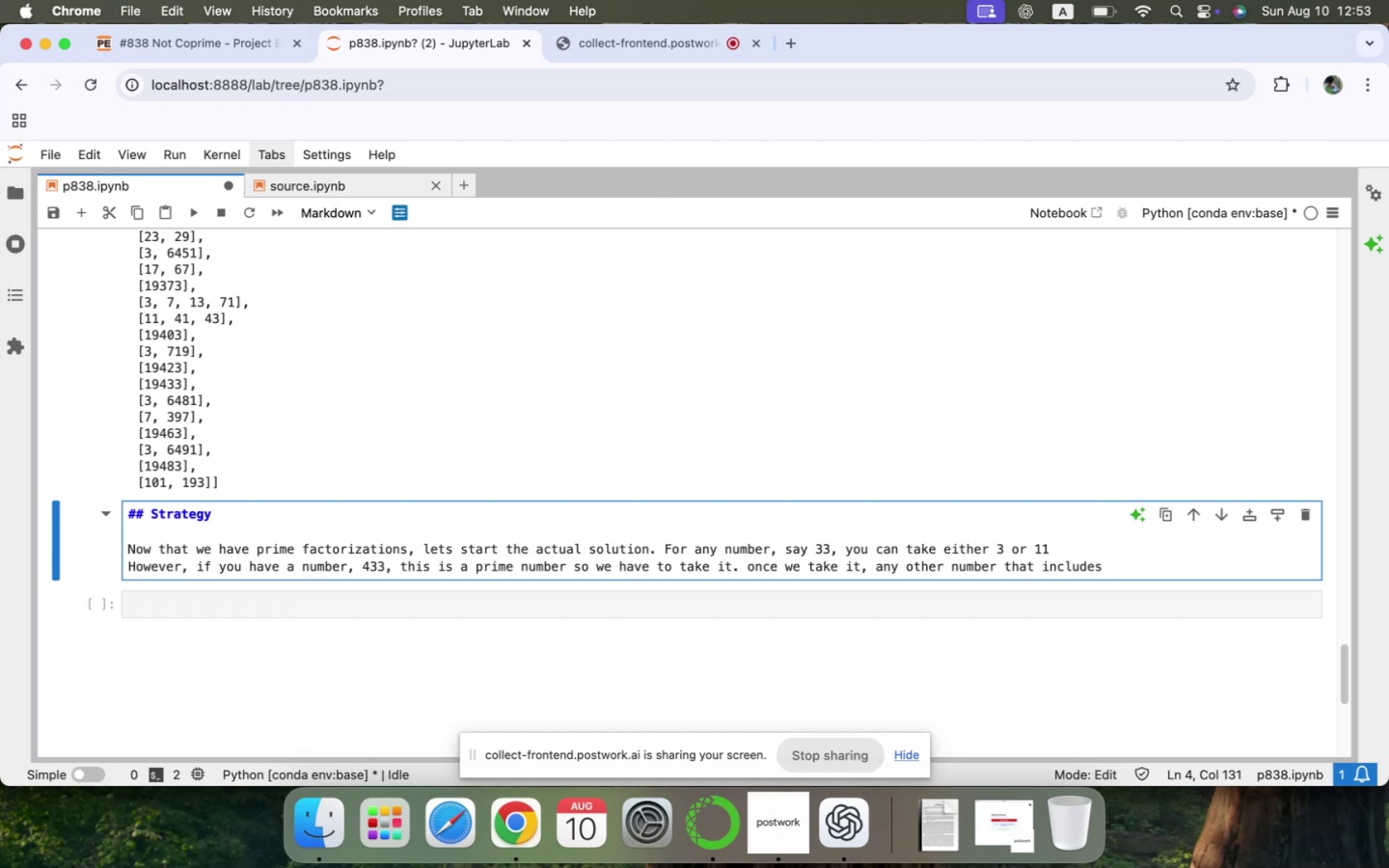 
type(433 will drop fri)
key(Backspace)
type(om the list)
 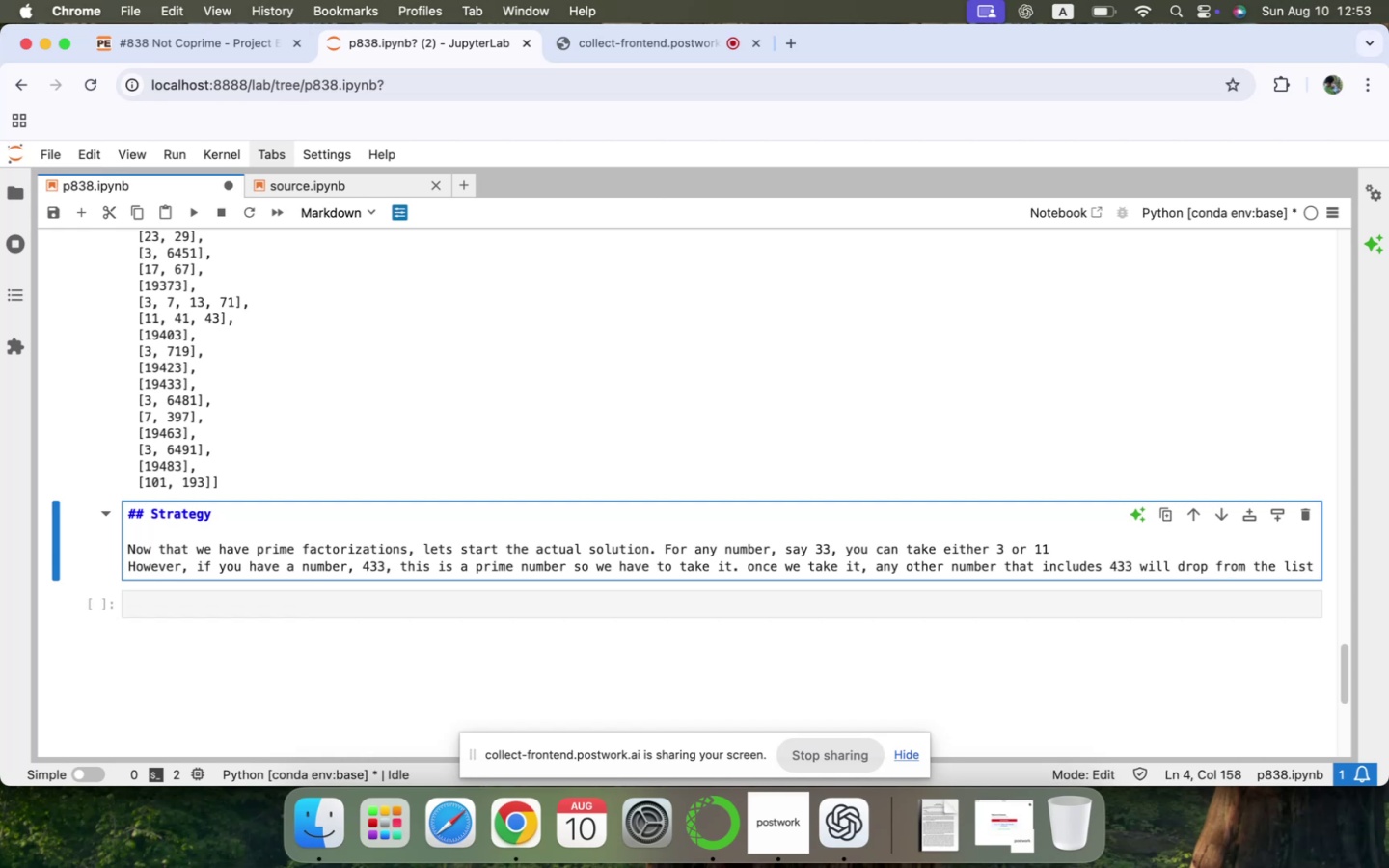 
key(Shift+Enter)
 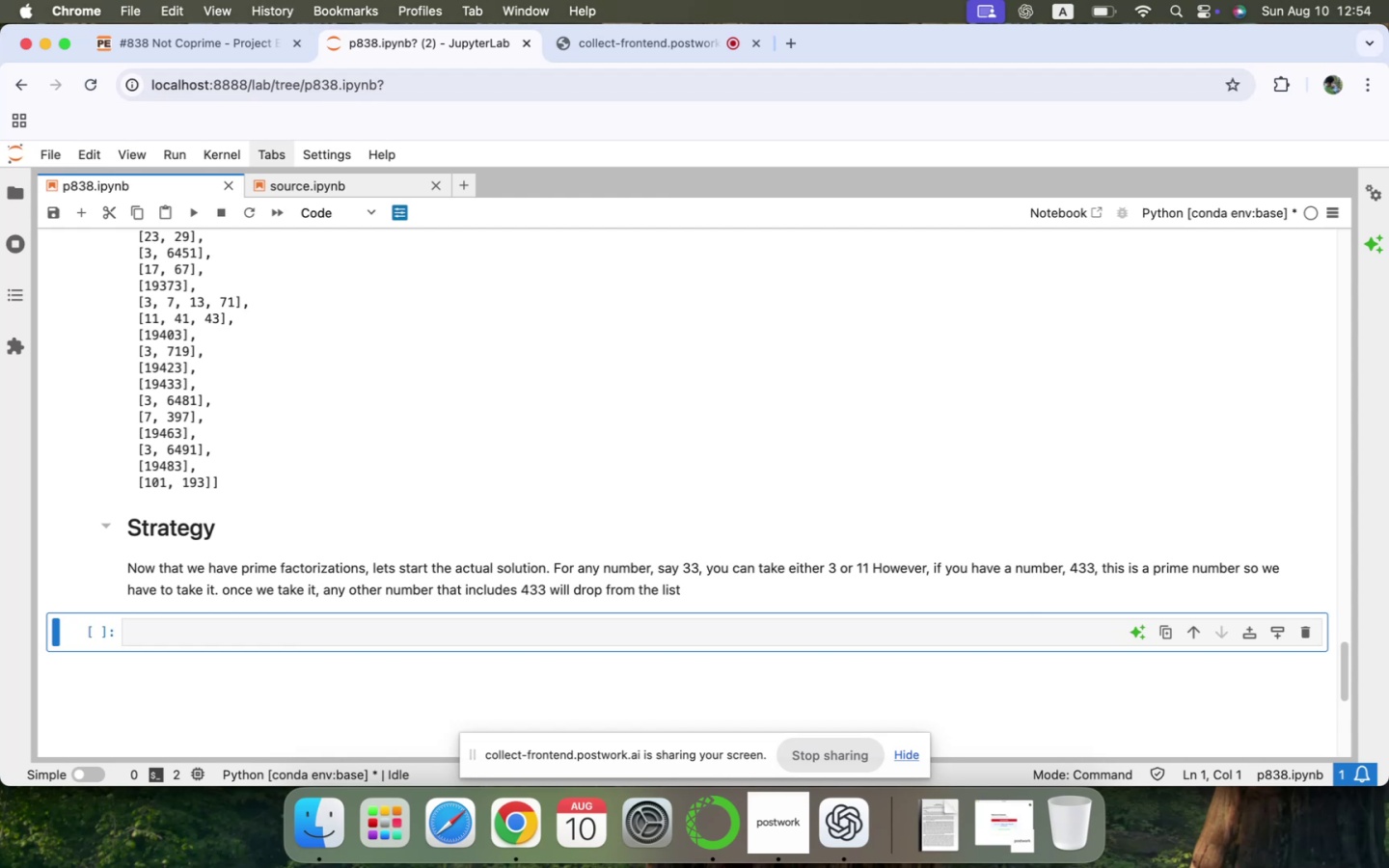 
wait(60.82)
 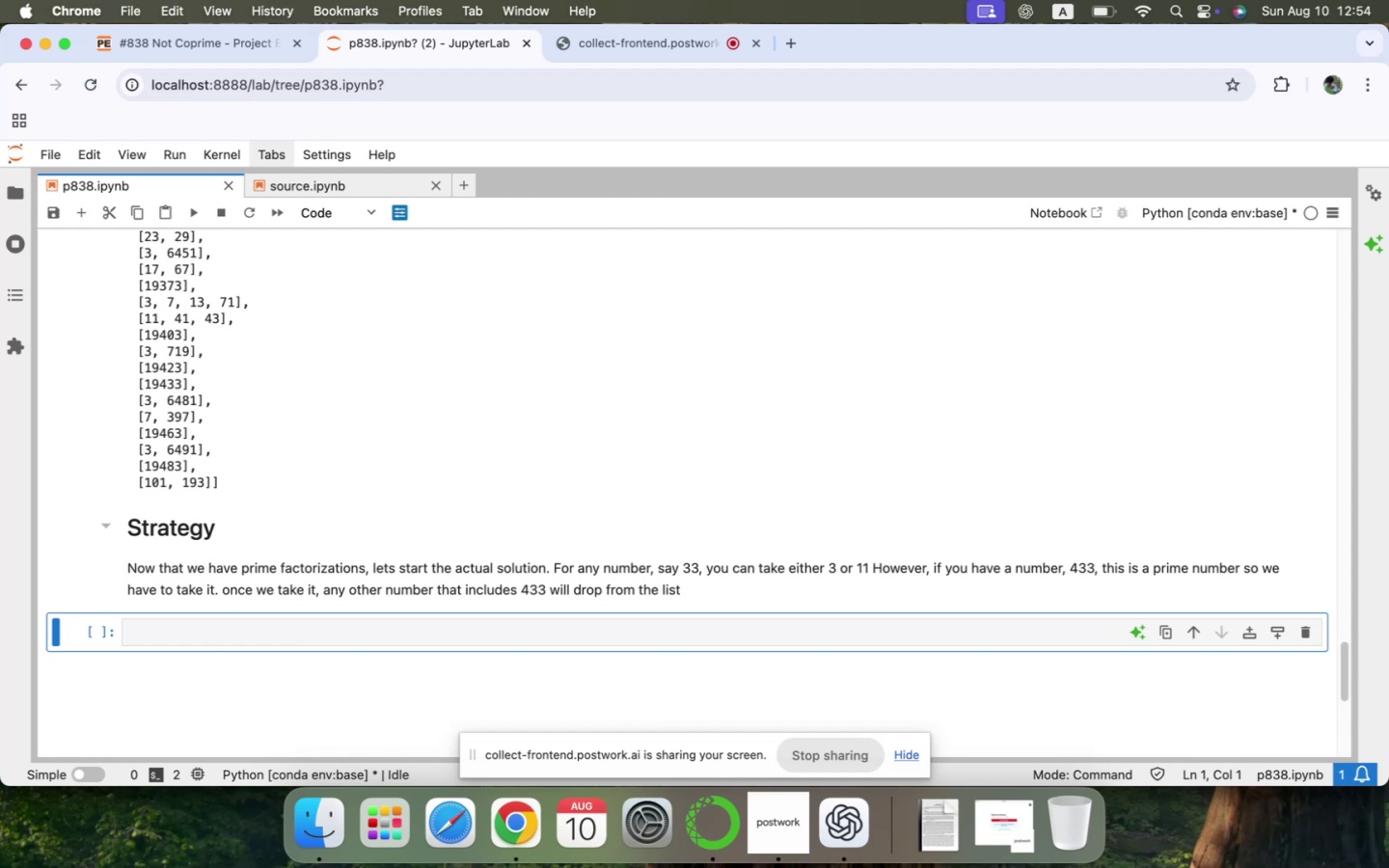 
double_click([701, 588])
 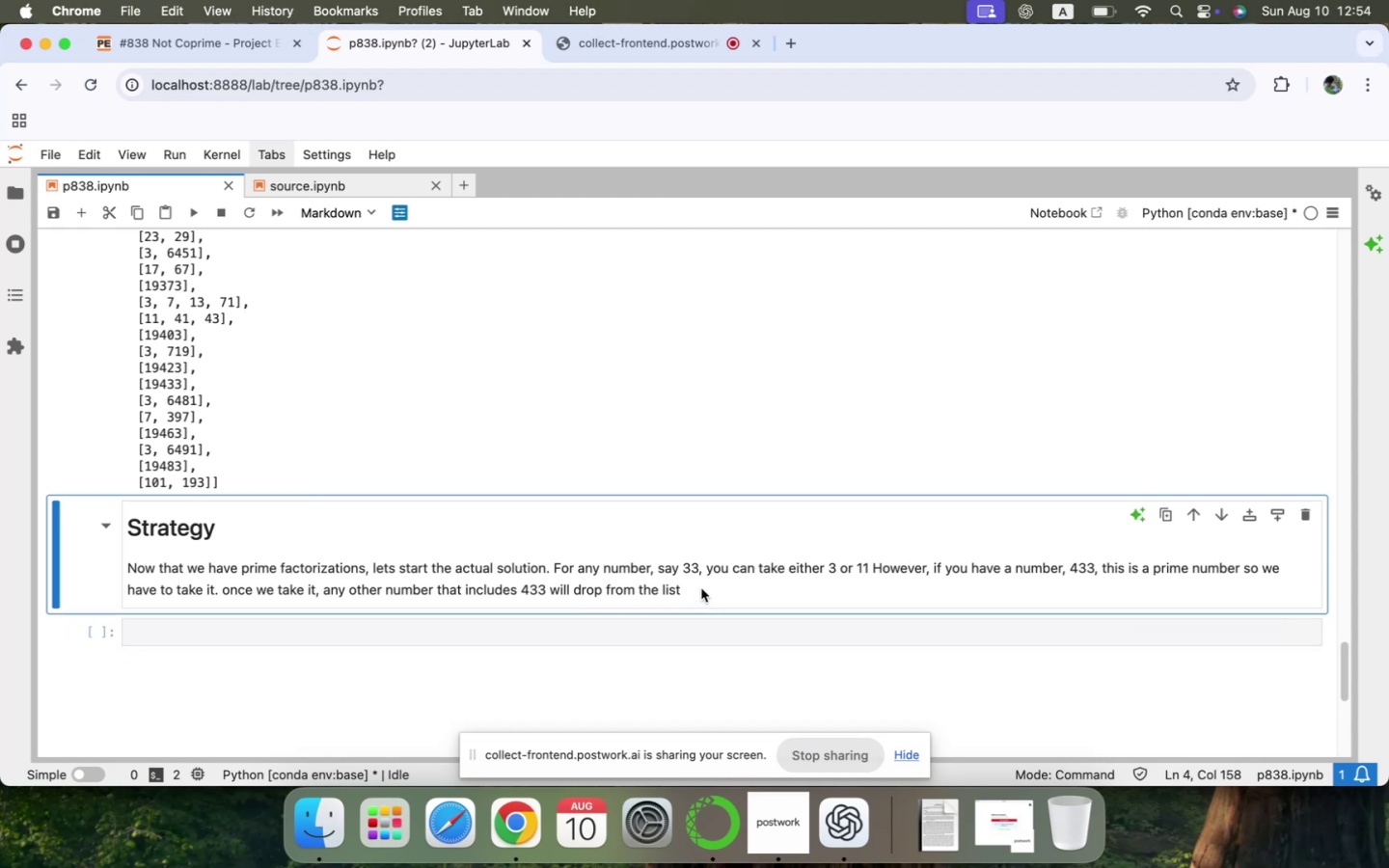 
triple_click([701, 588])
 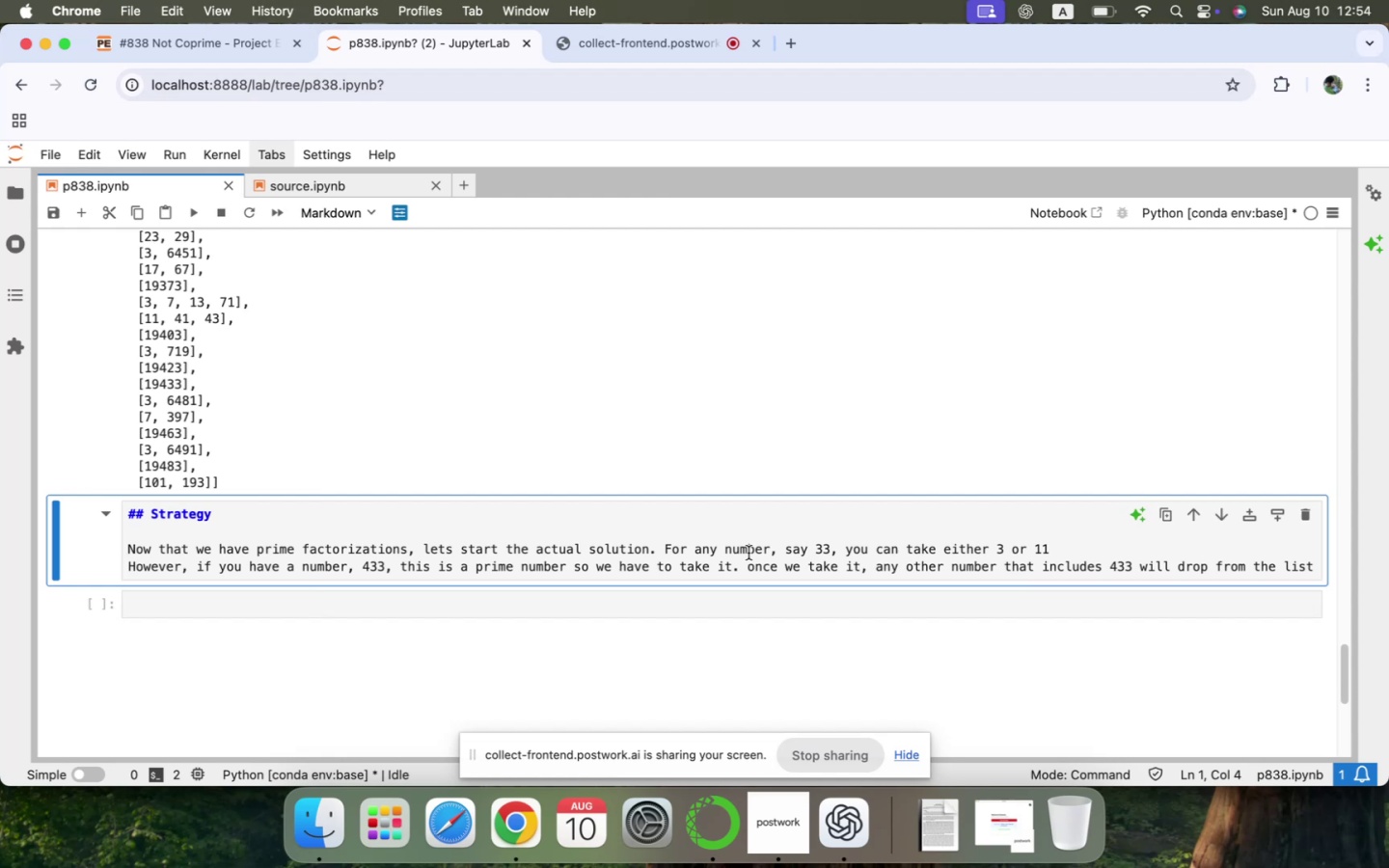 
left_click([748, 560])
 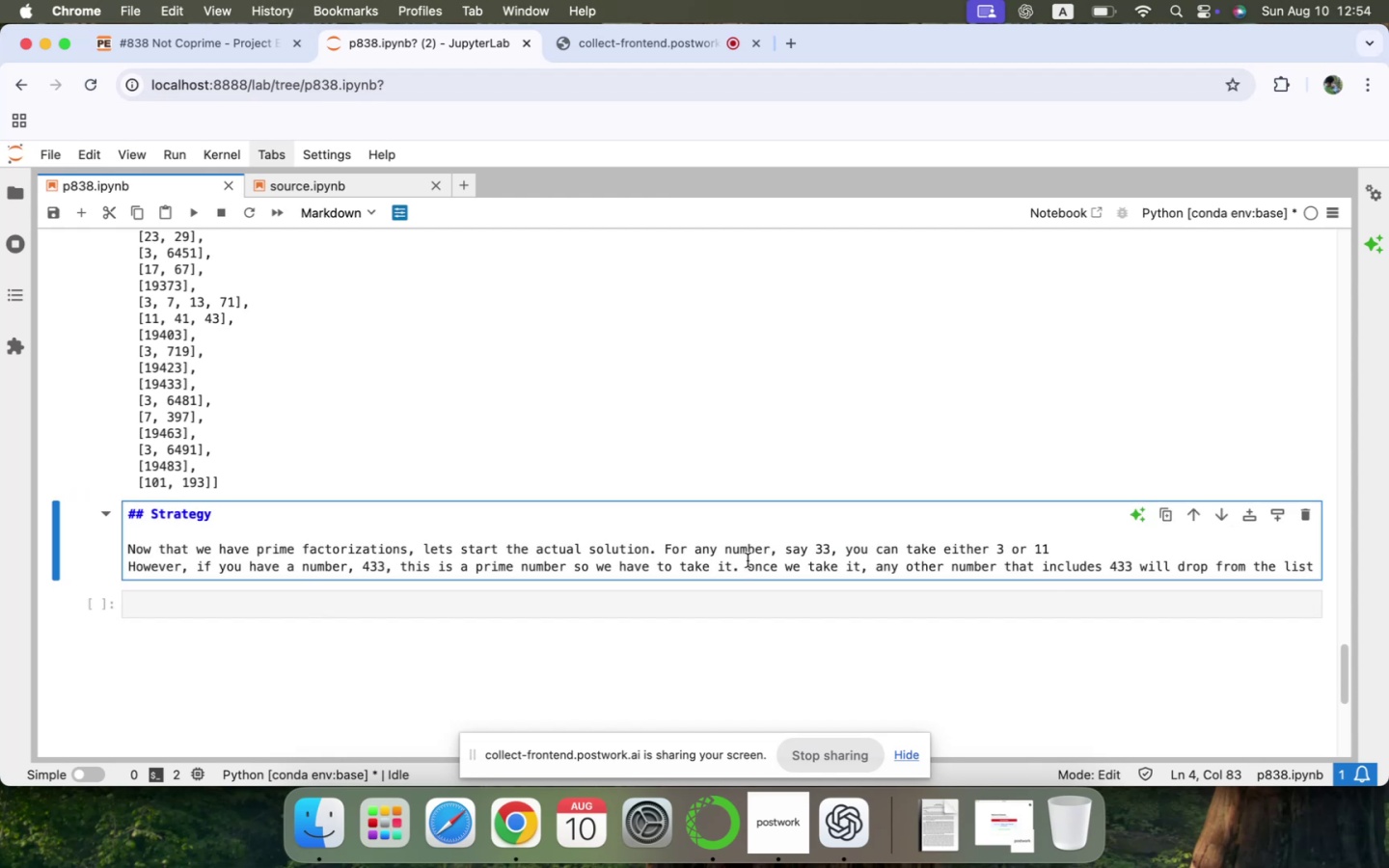 
key(ArrowDown)
 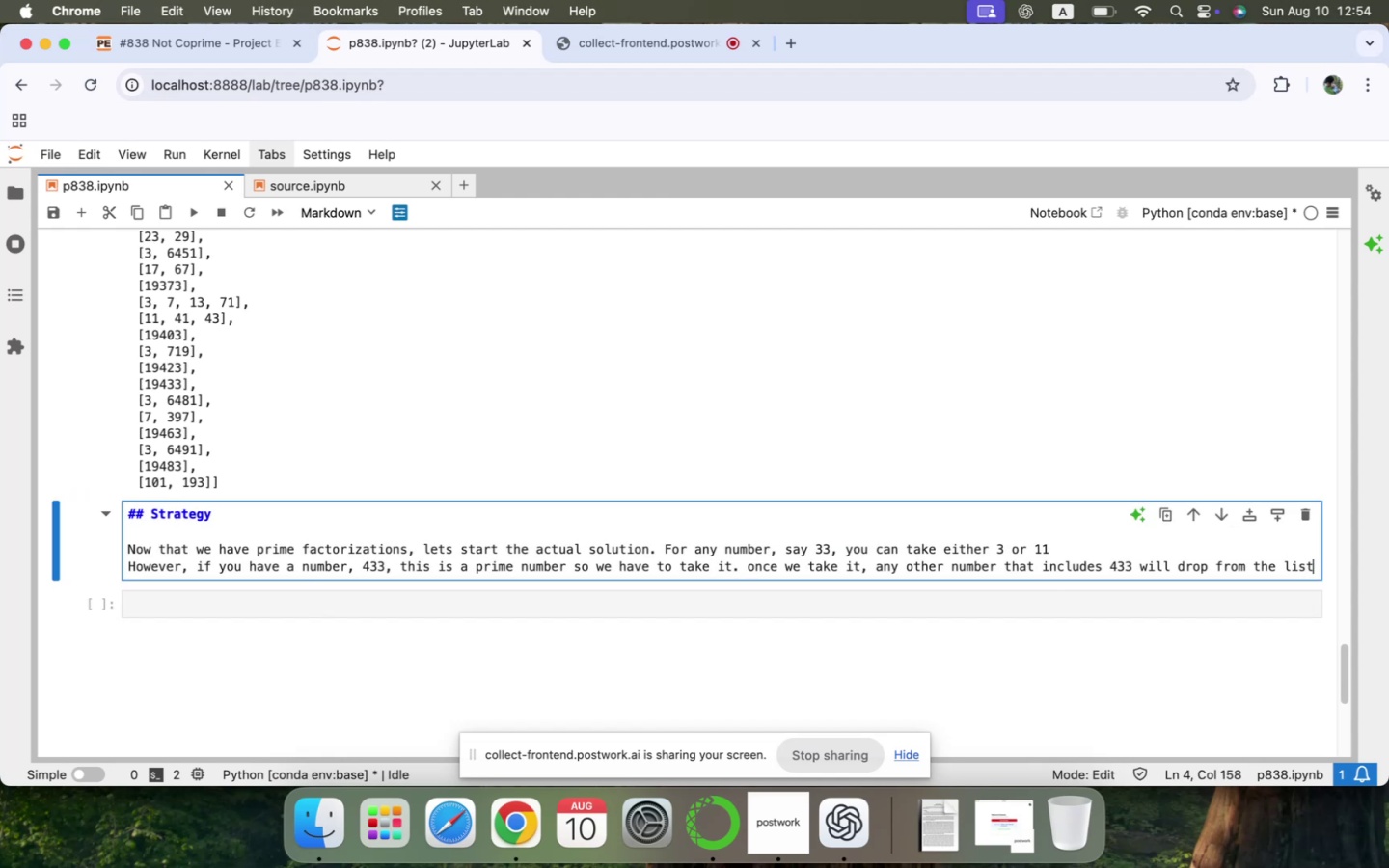 
key(Period)
 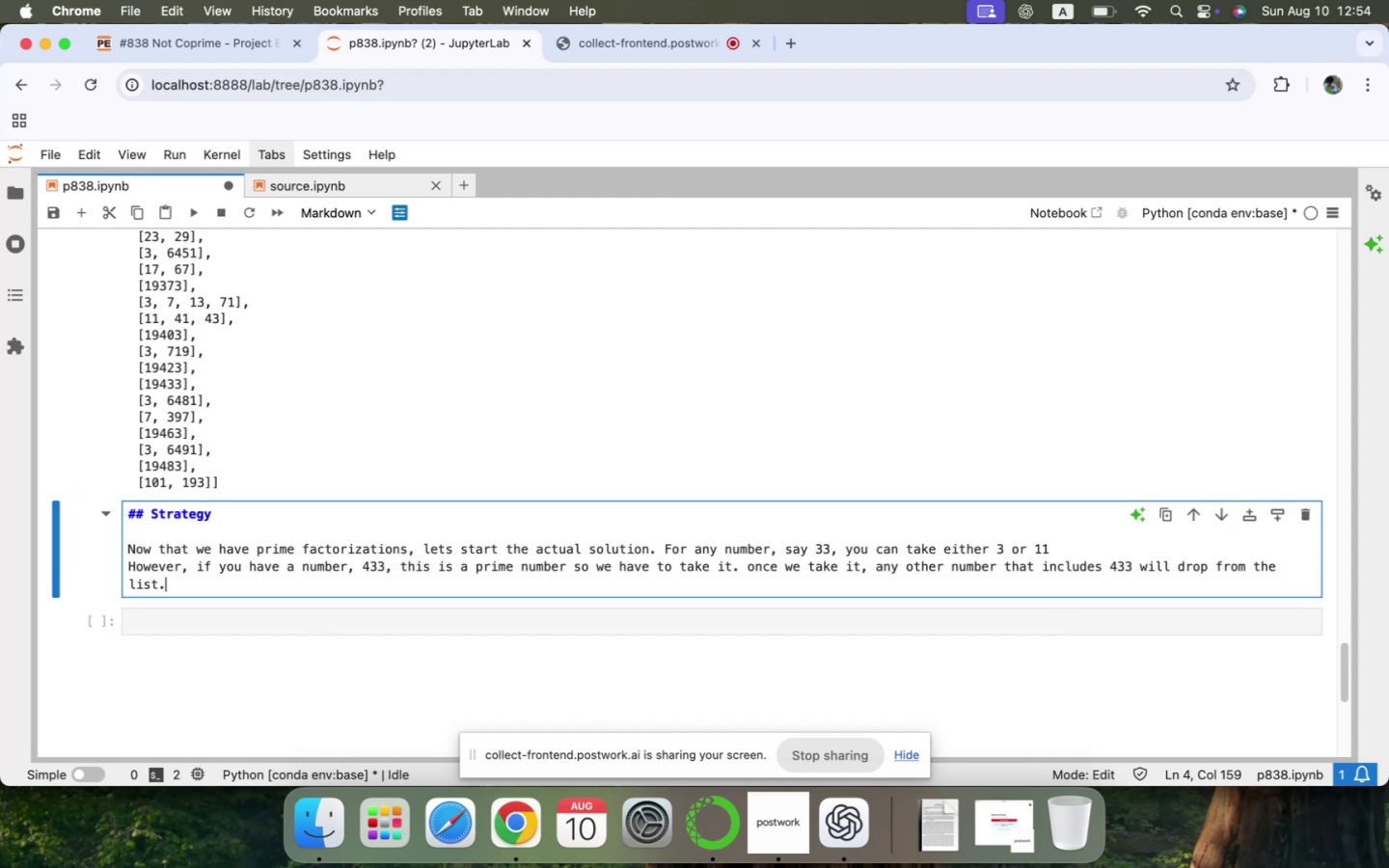 
key(Enter)
 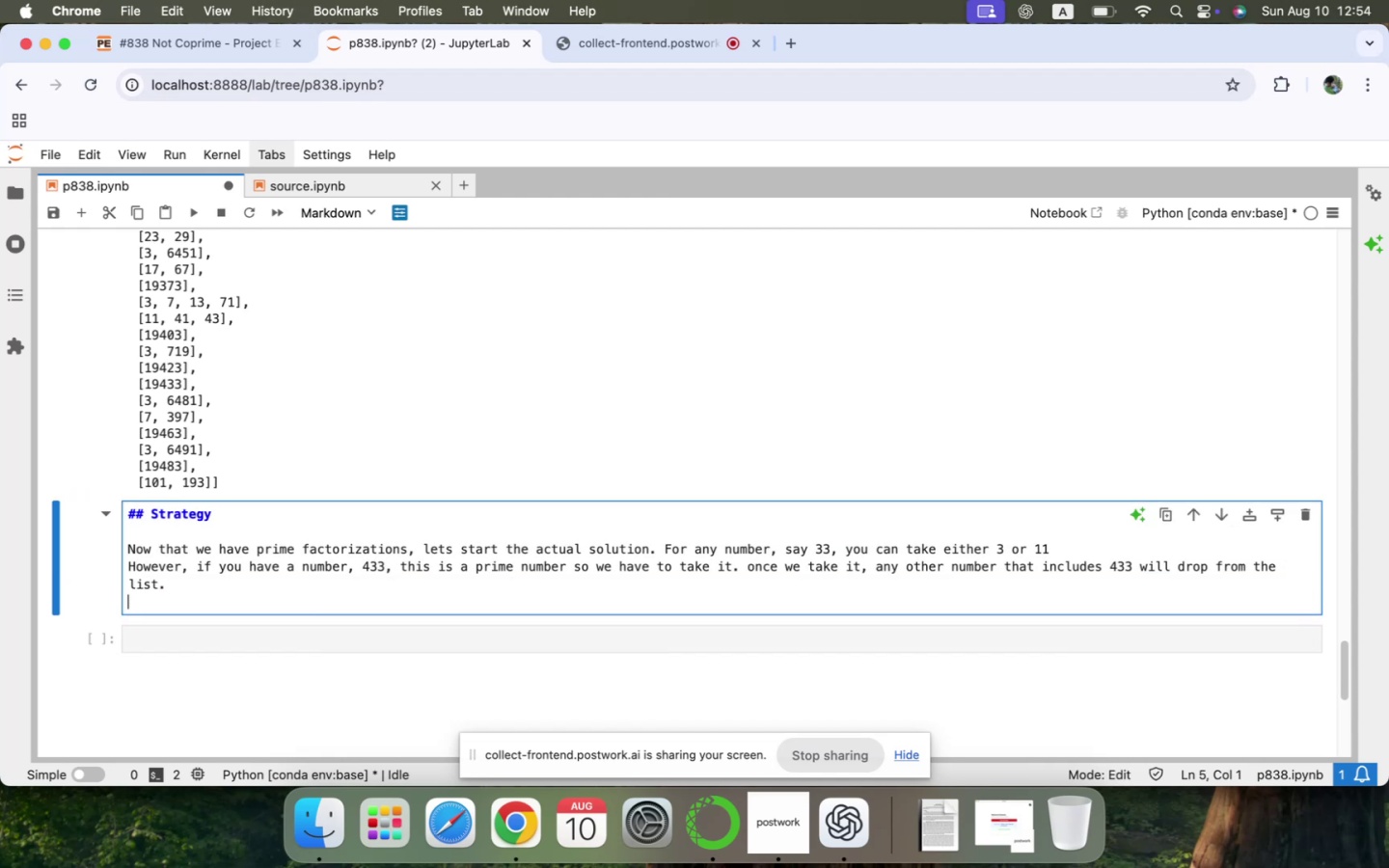 
key(Enter)
 